 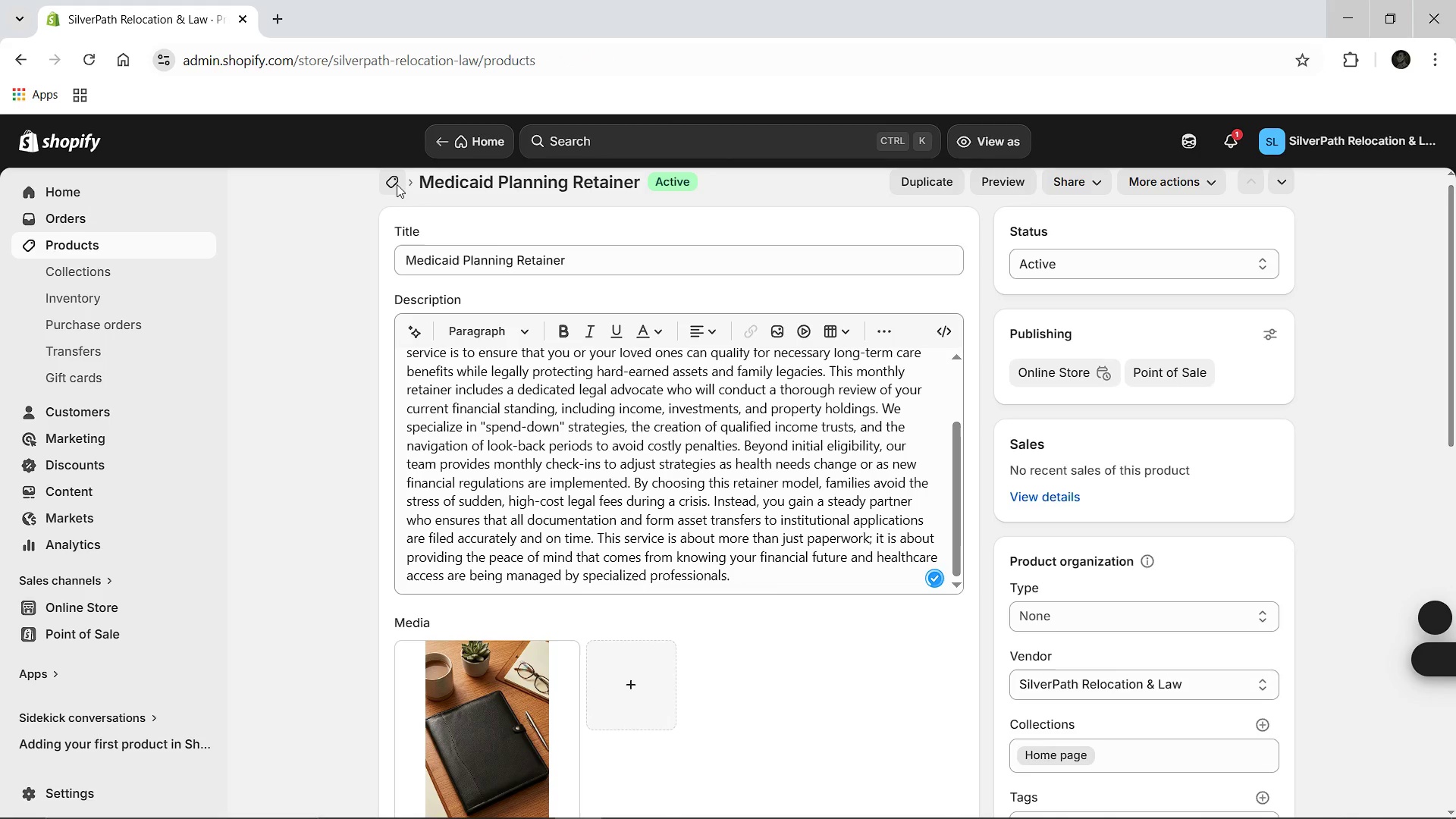 
left_click([420, 318])
 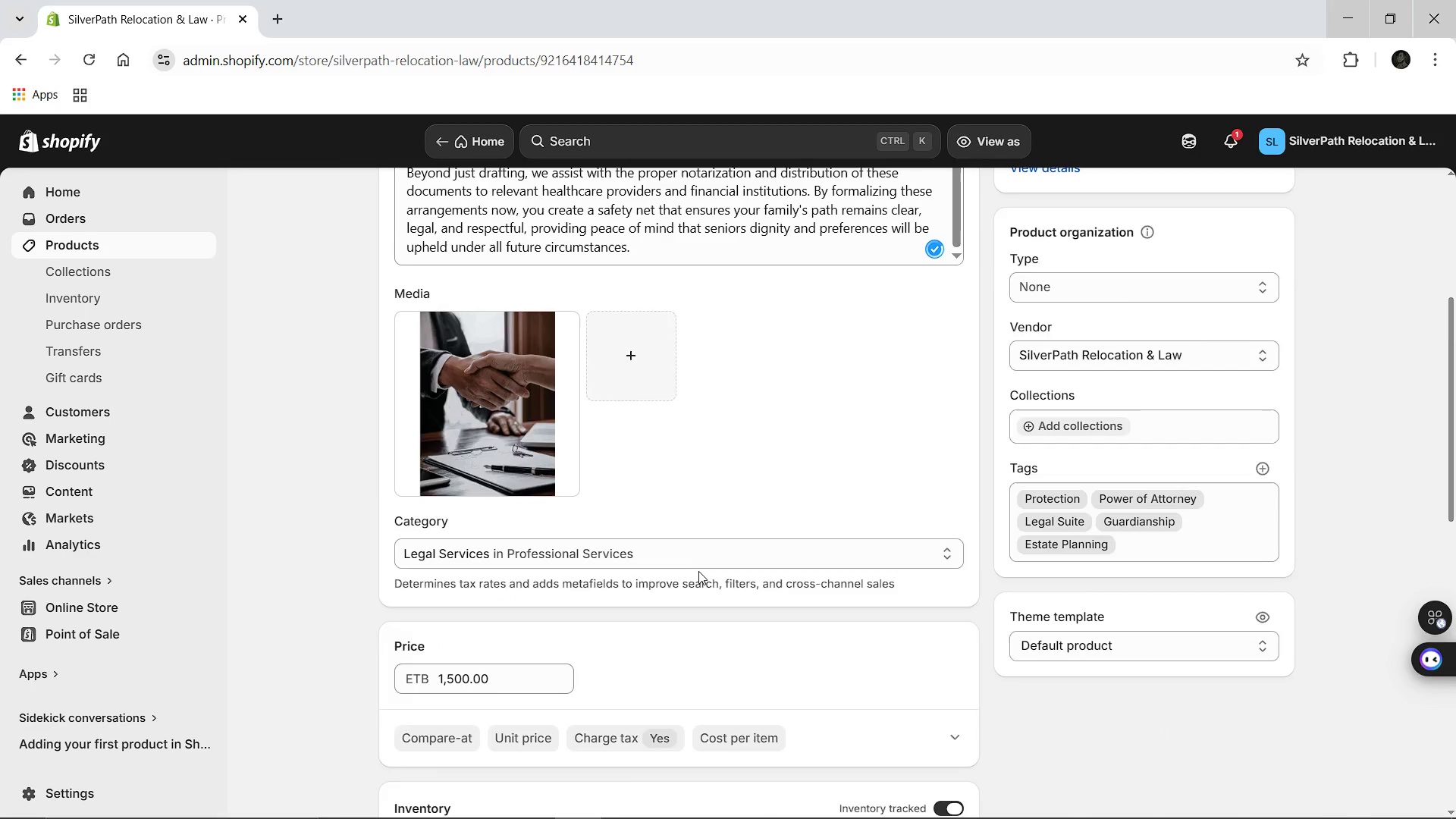 
wait(13.33)
 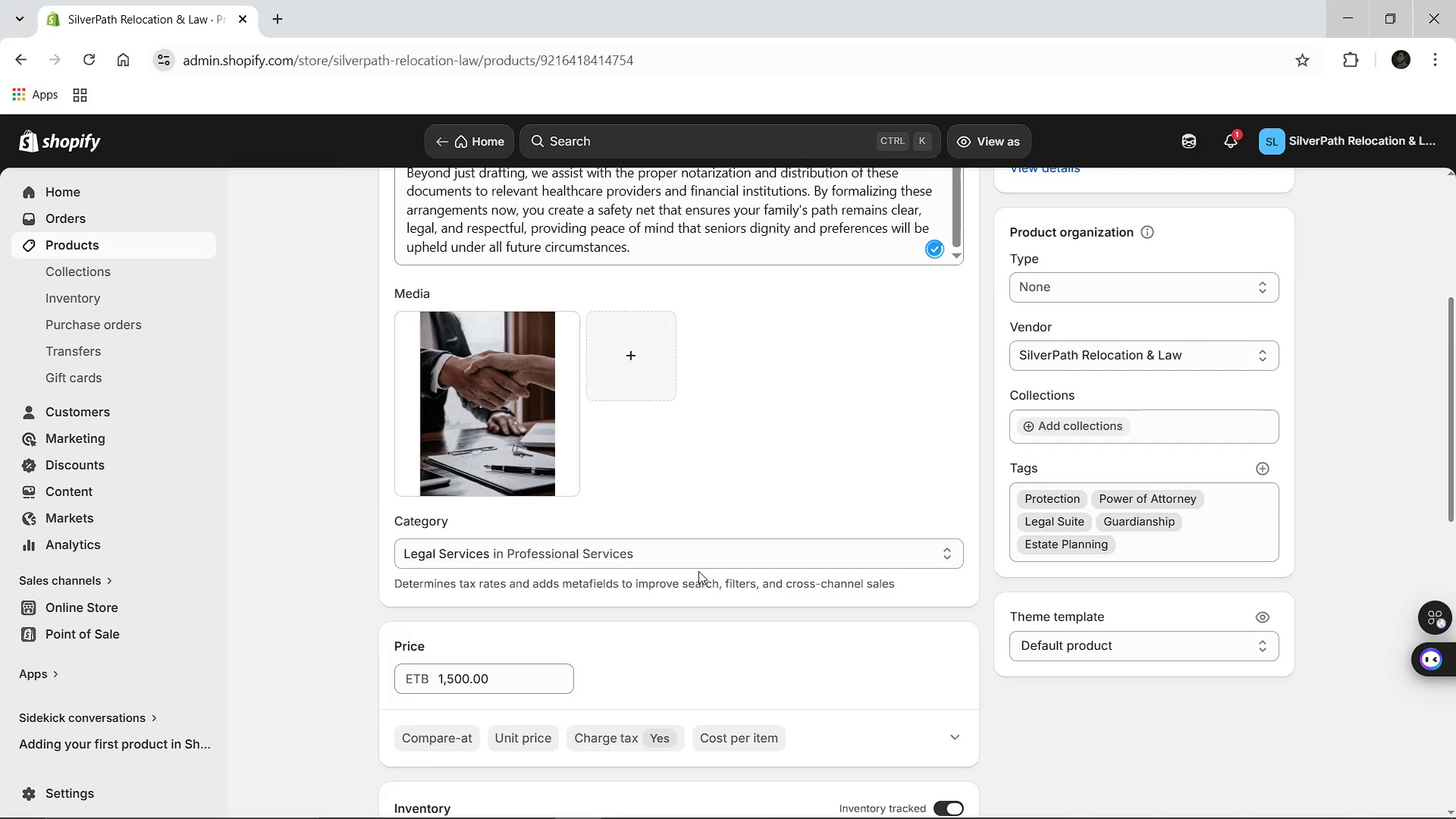 
left_click([389, 193])
 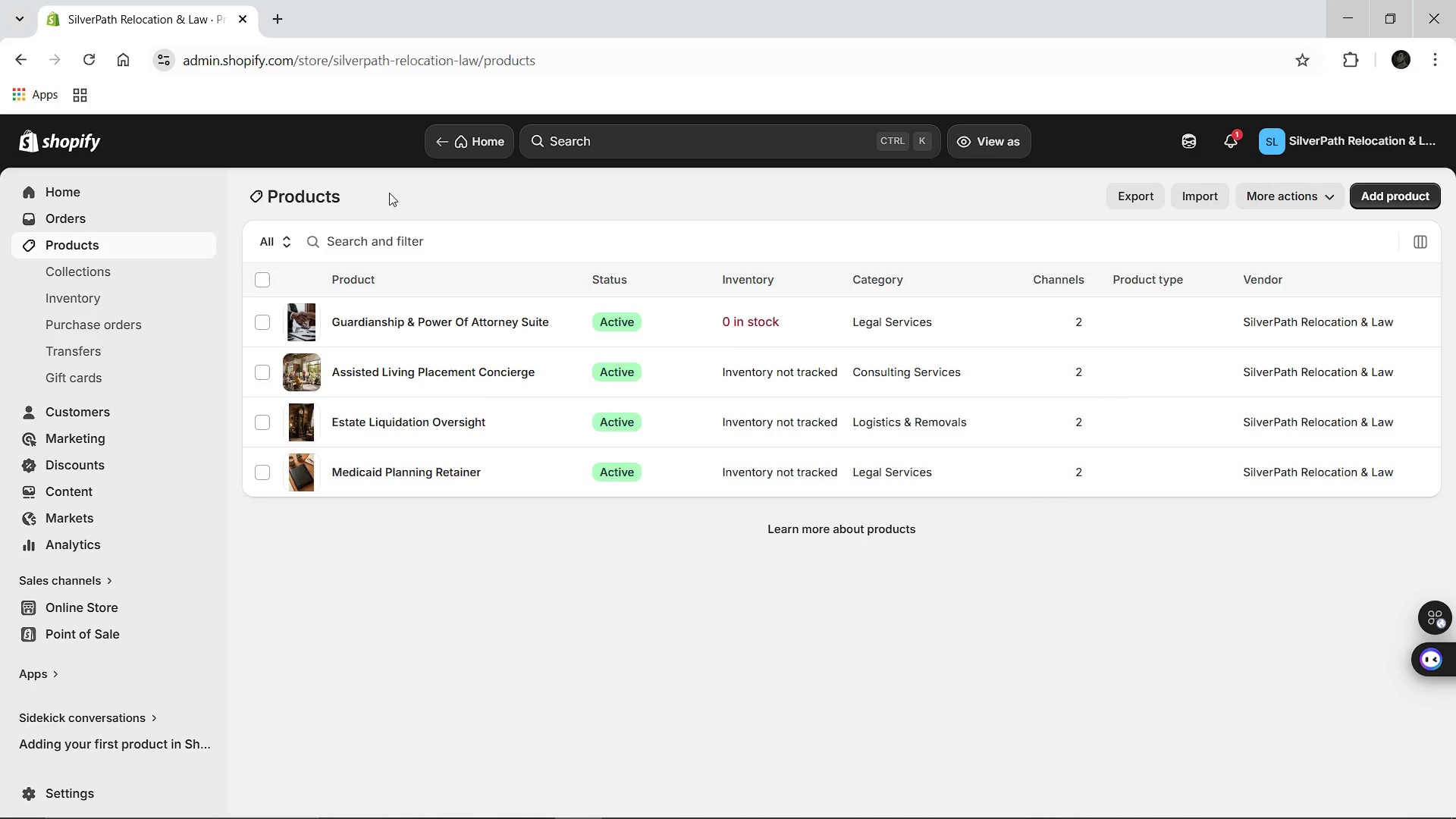 
wait(8.14)
 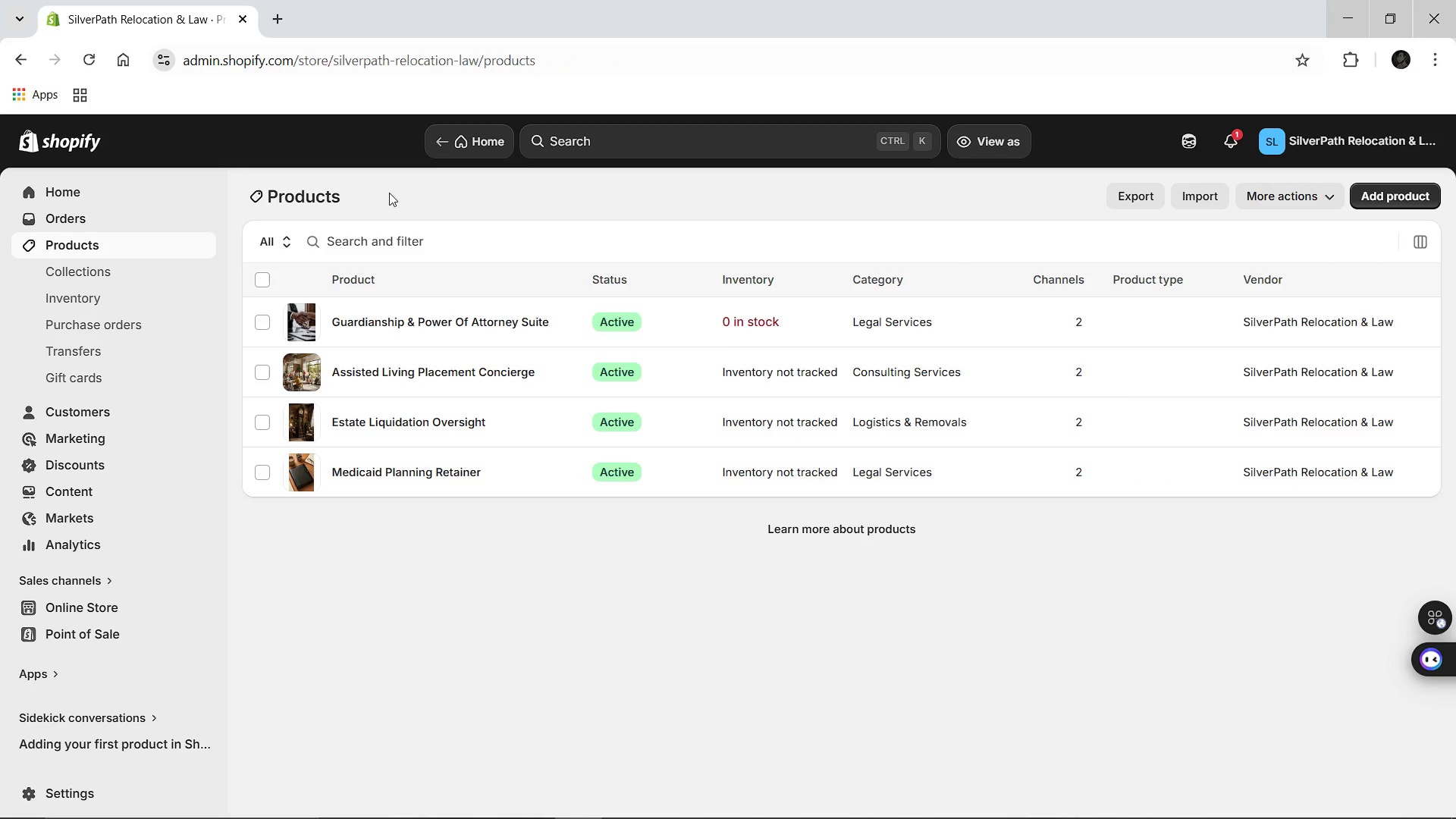 
left_click([1371, 196])
 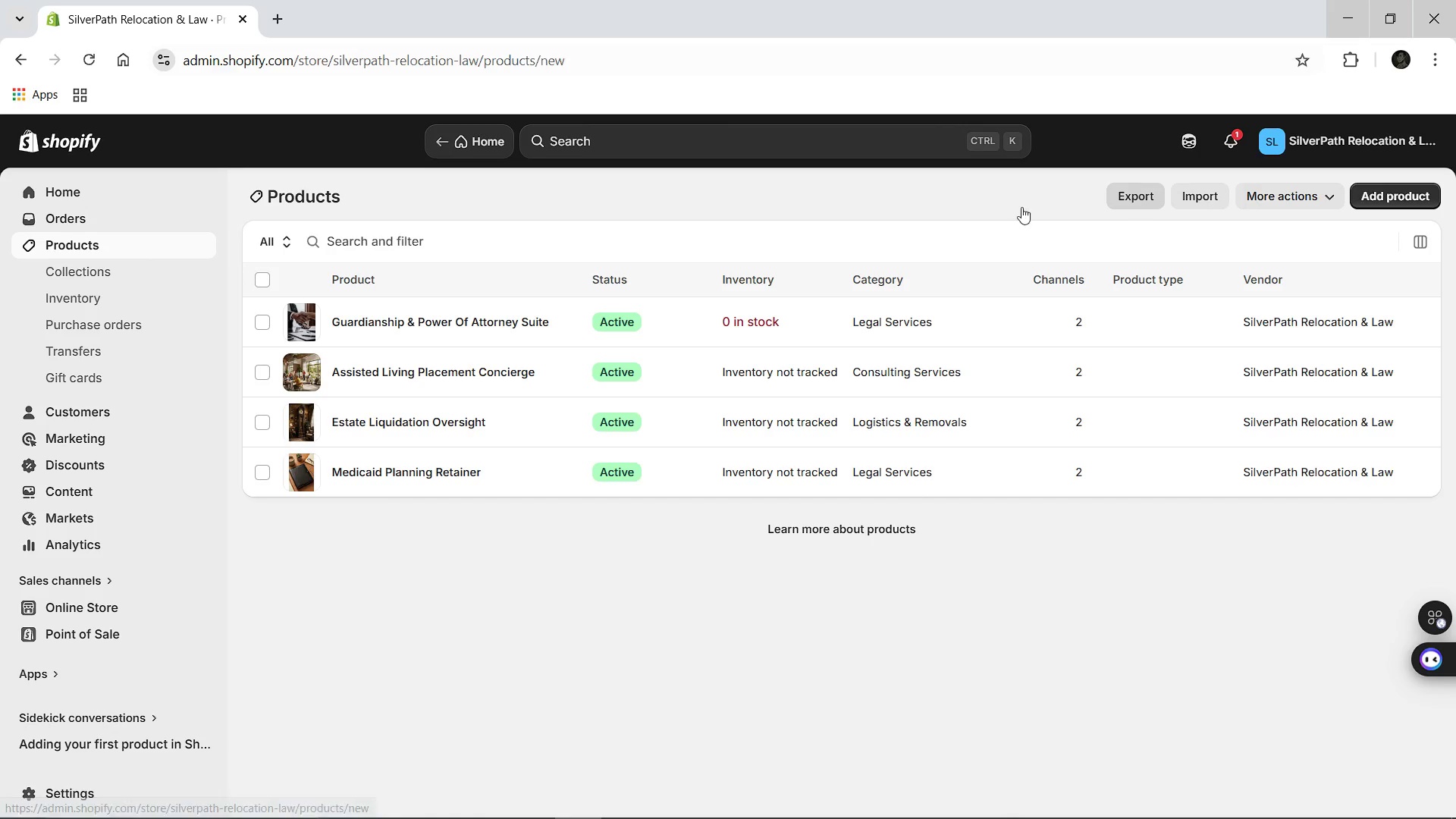 
mouse_move([962, 232])
 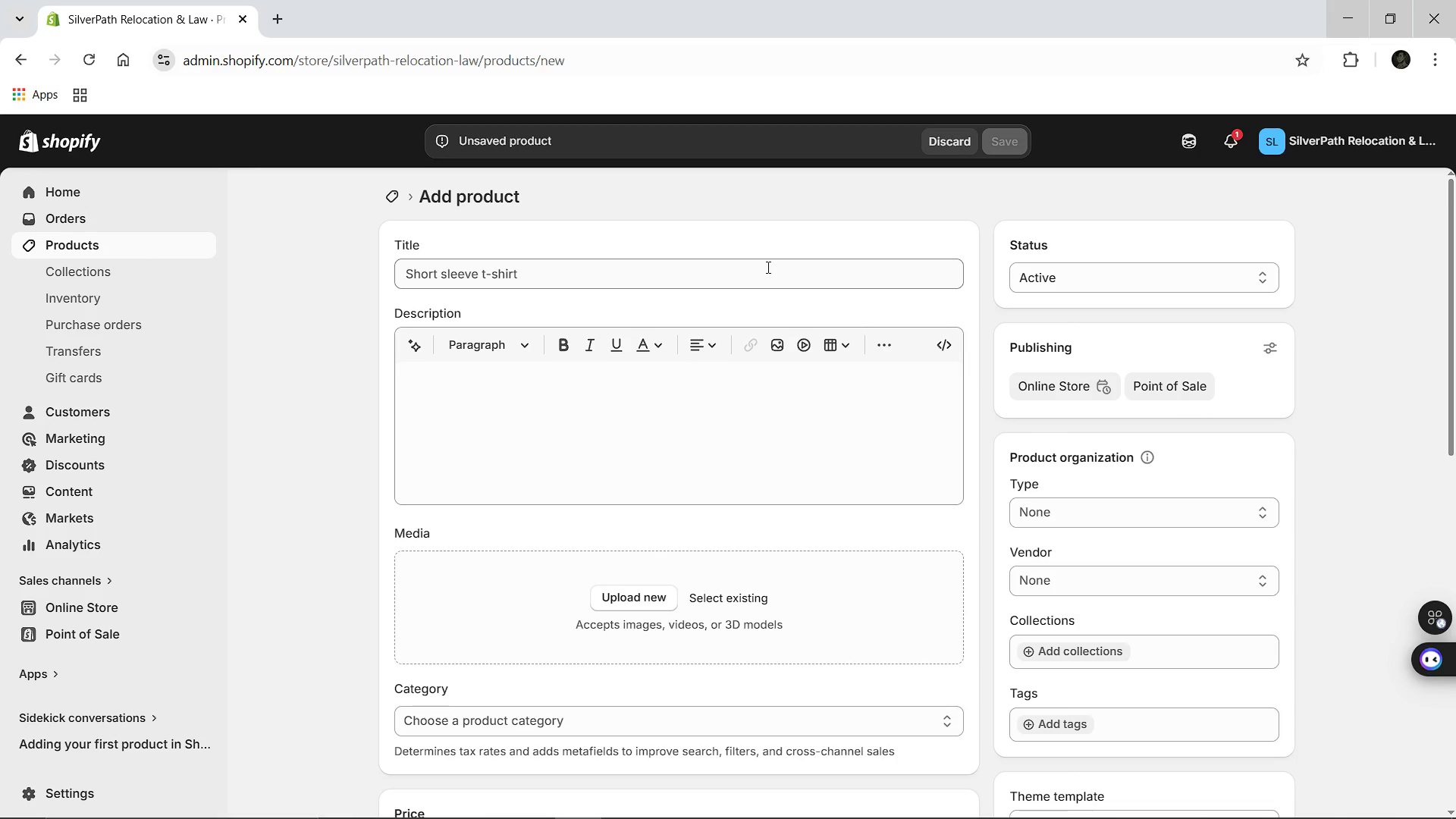 
left_click([767, 267])
 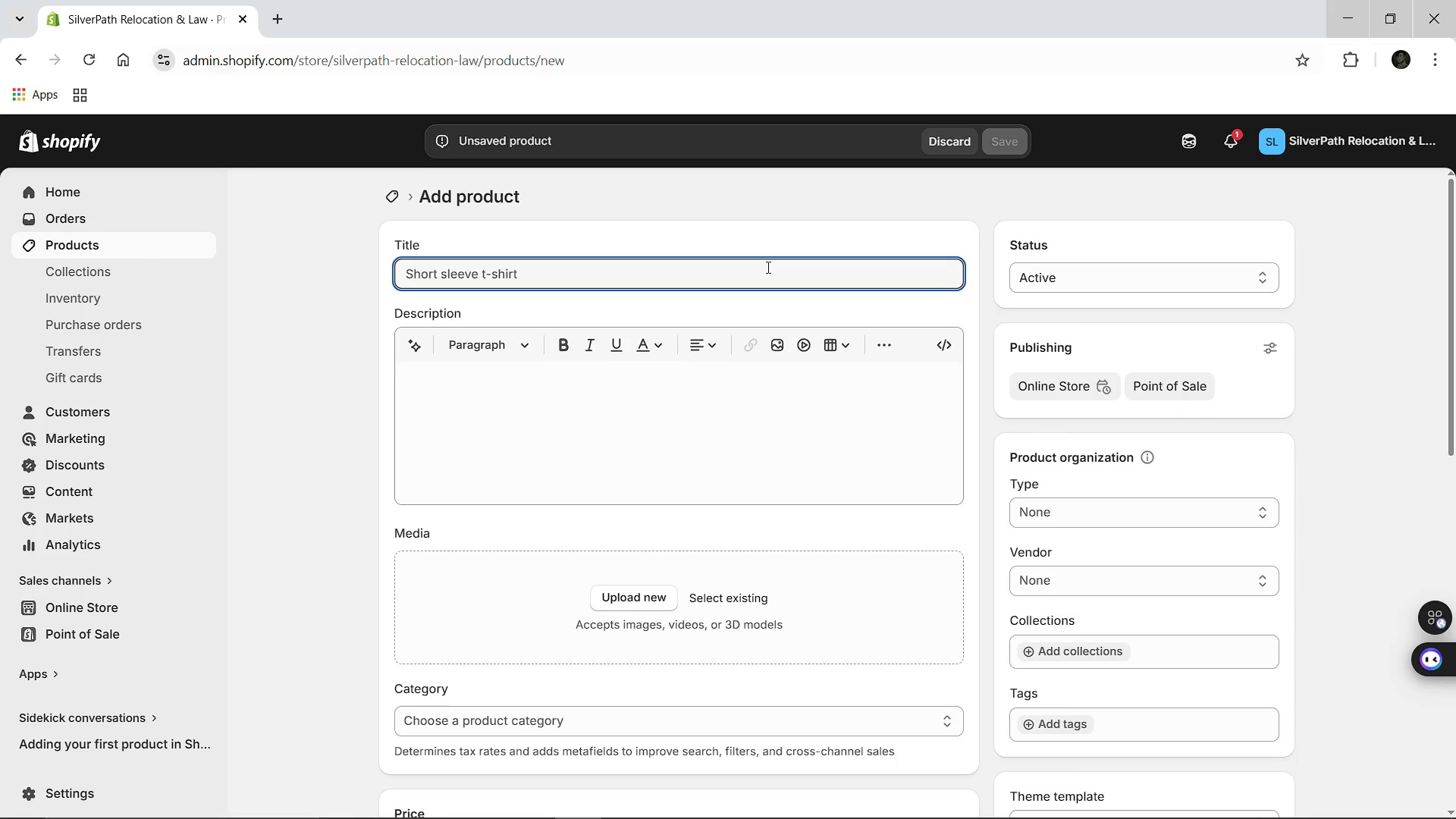 
type(Transiti)
key(Backspace)
key(Backspace)
key(Backspace)
key(Backspace)
type(sition Move Managemnet )
 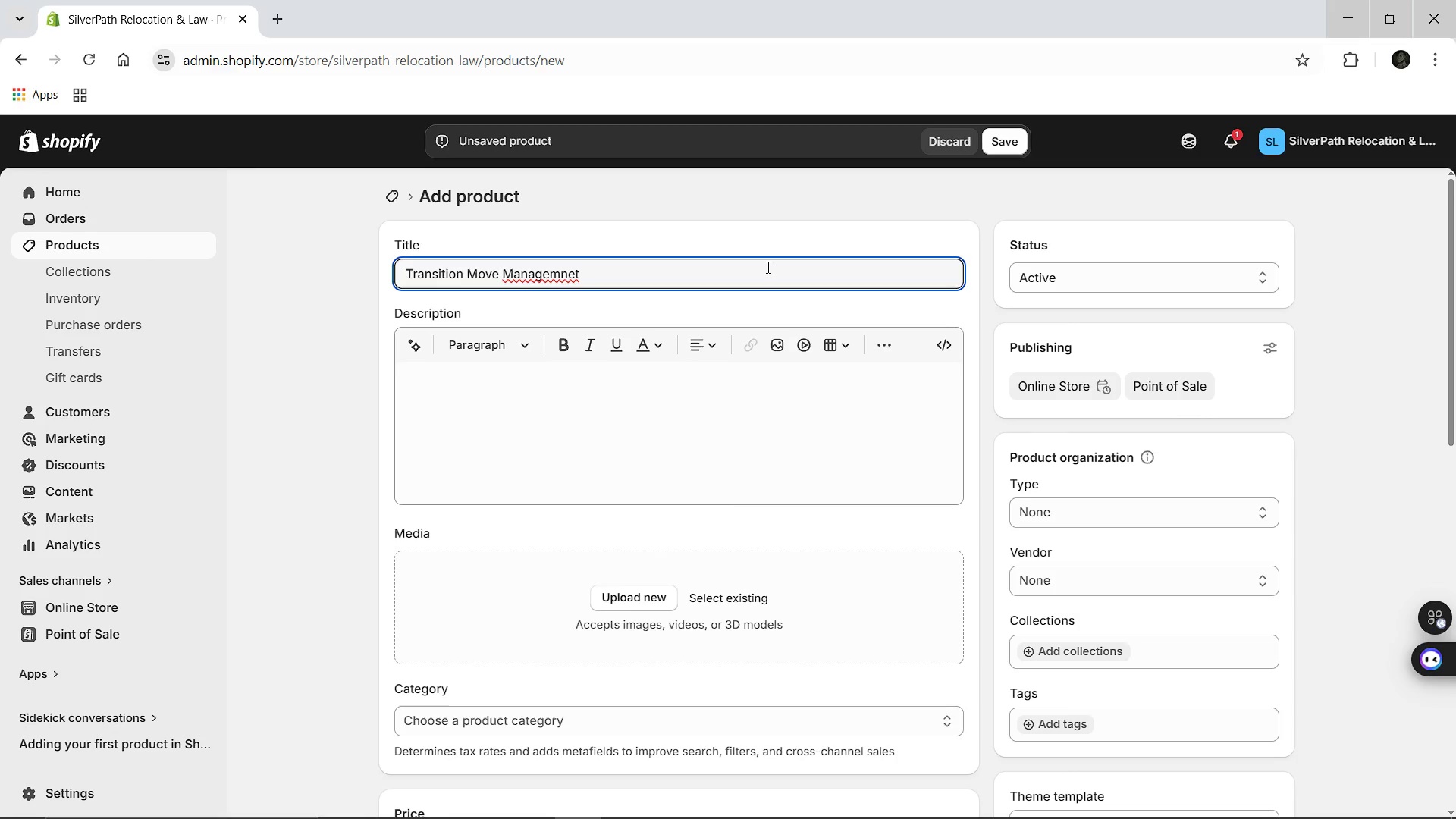 
left_click([767, 267])
 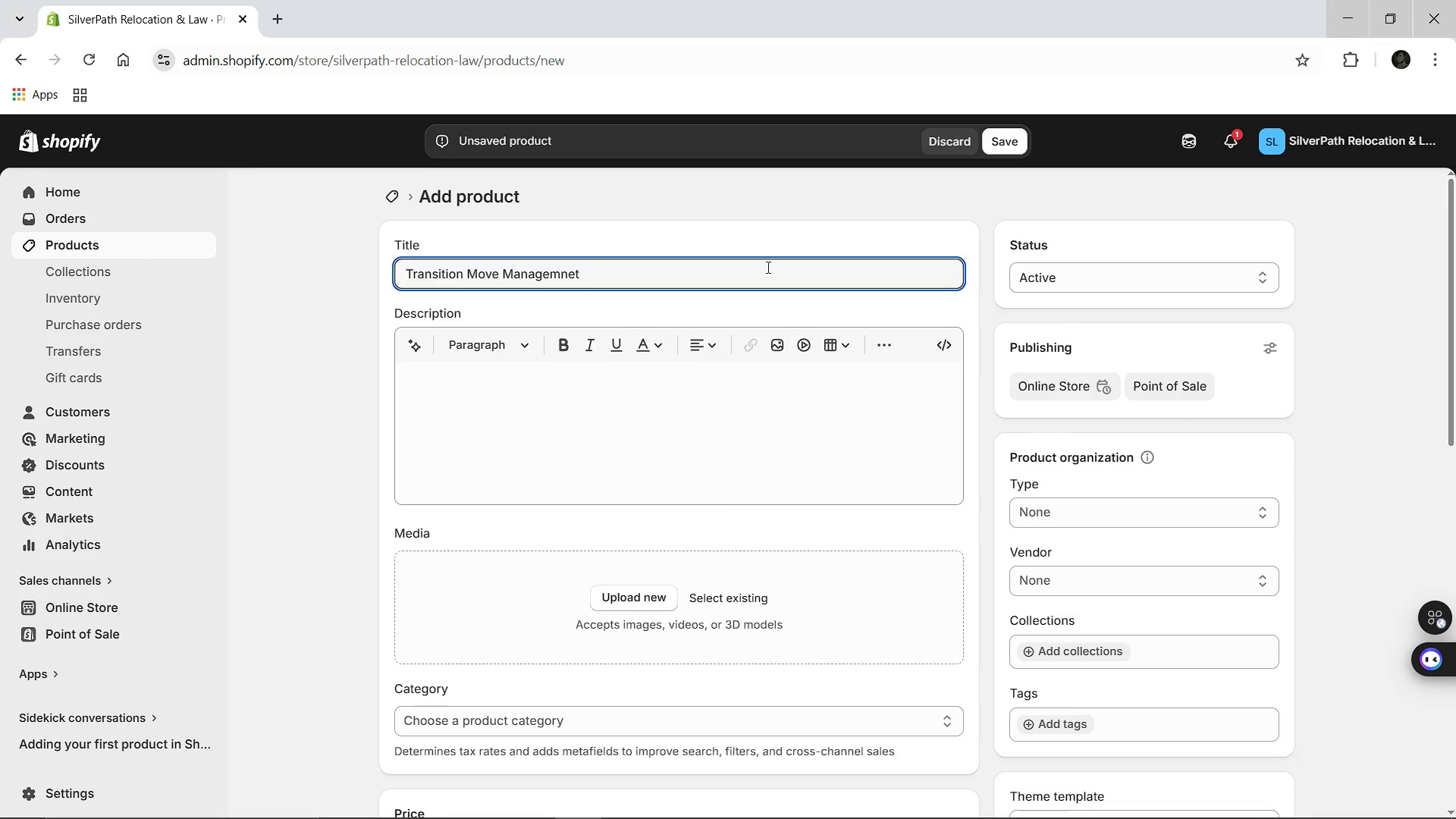 
hold_key(key=Backspace, duration=0.58)
 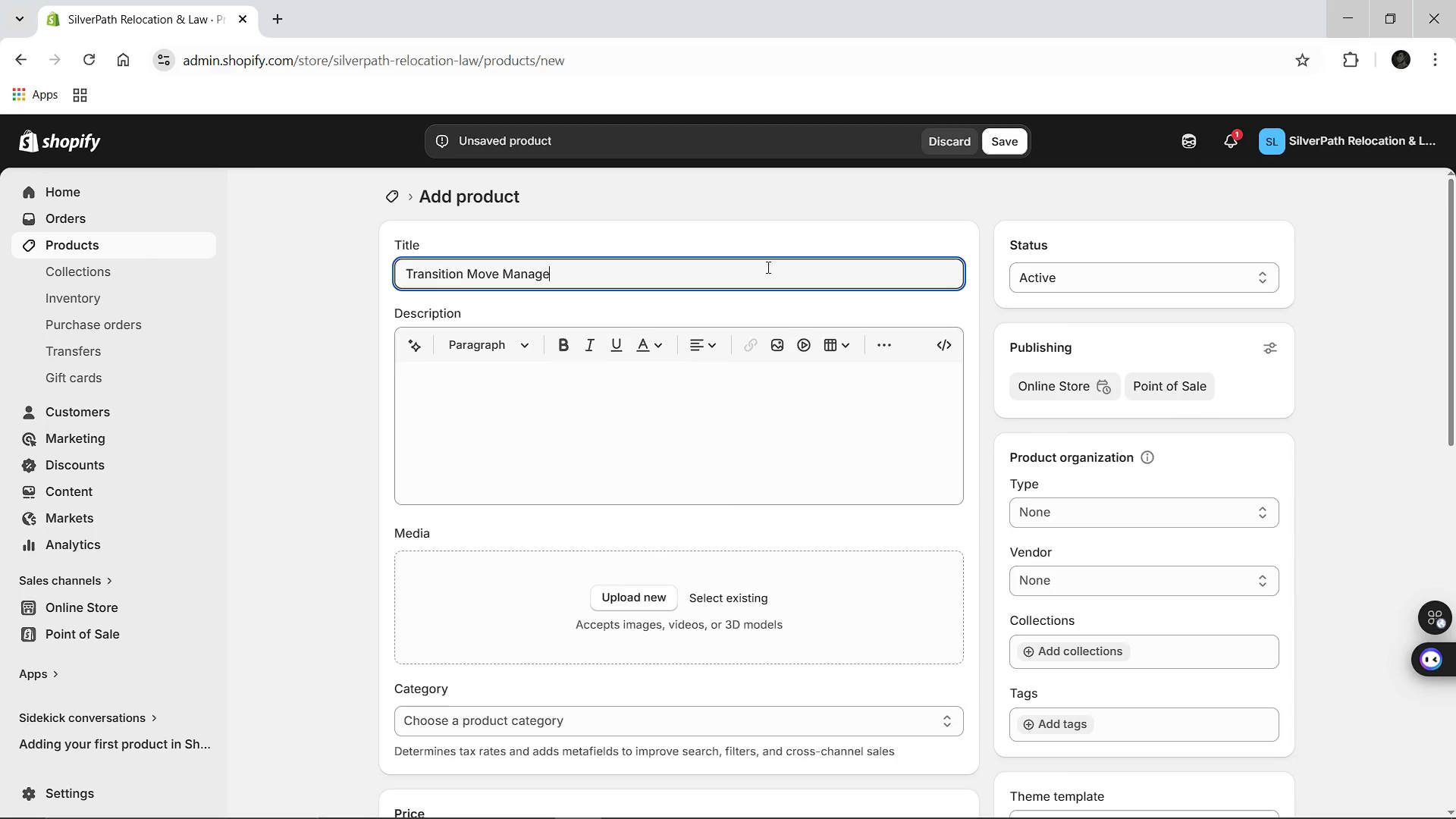 
key(Backspace)
type(ment)
 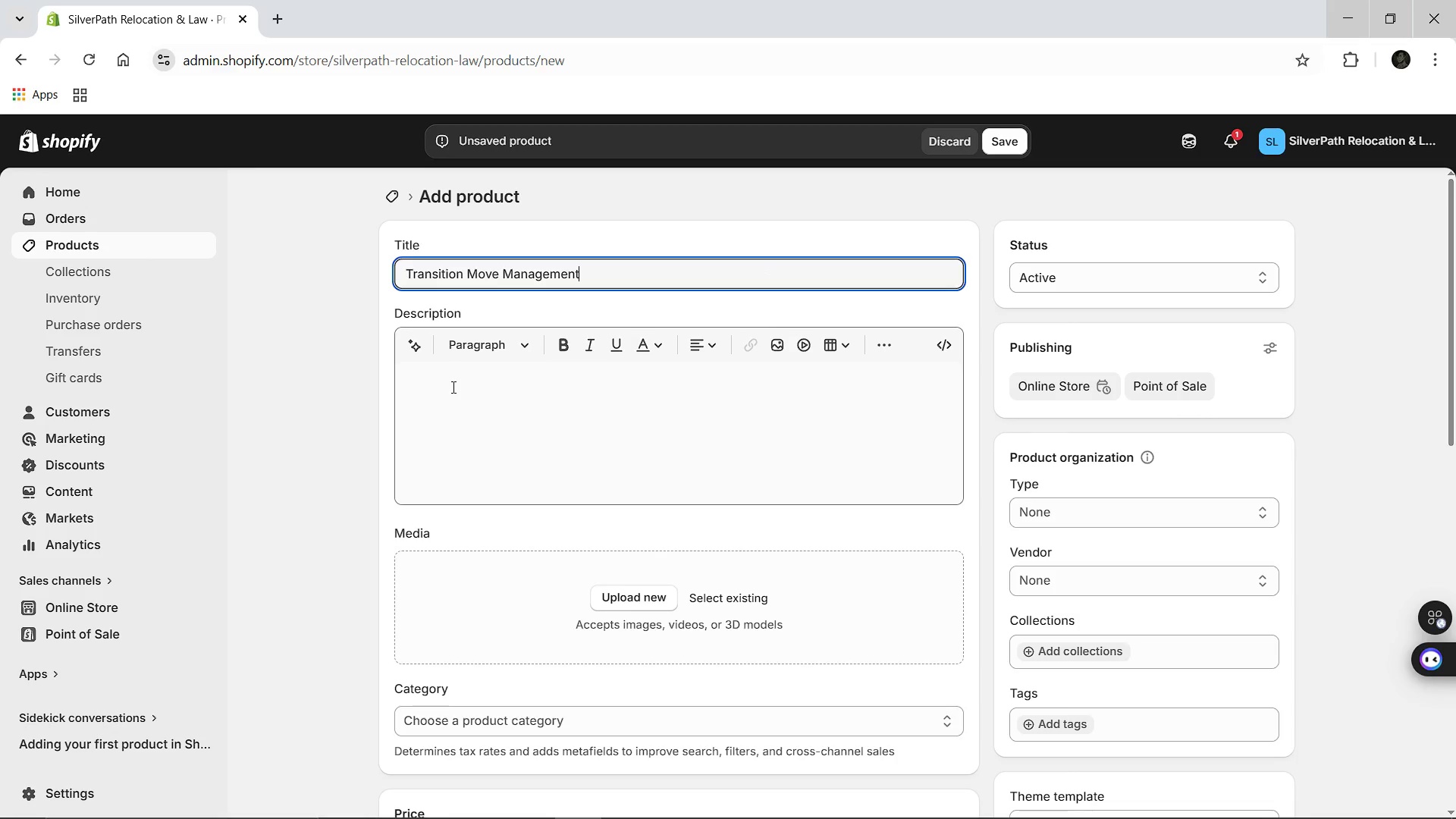 
left_click([452, 387])
 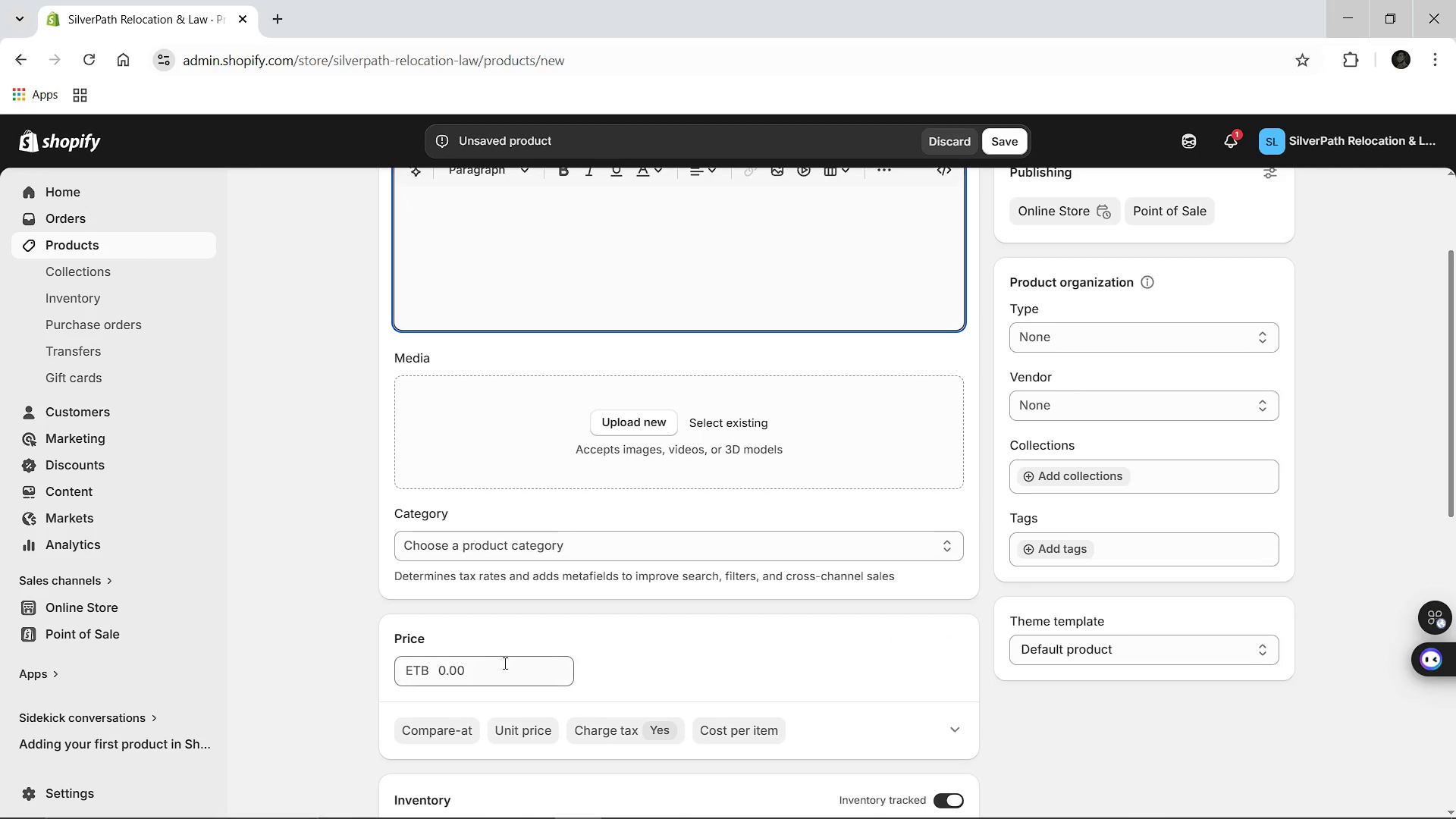 
left_click([493, 673])
 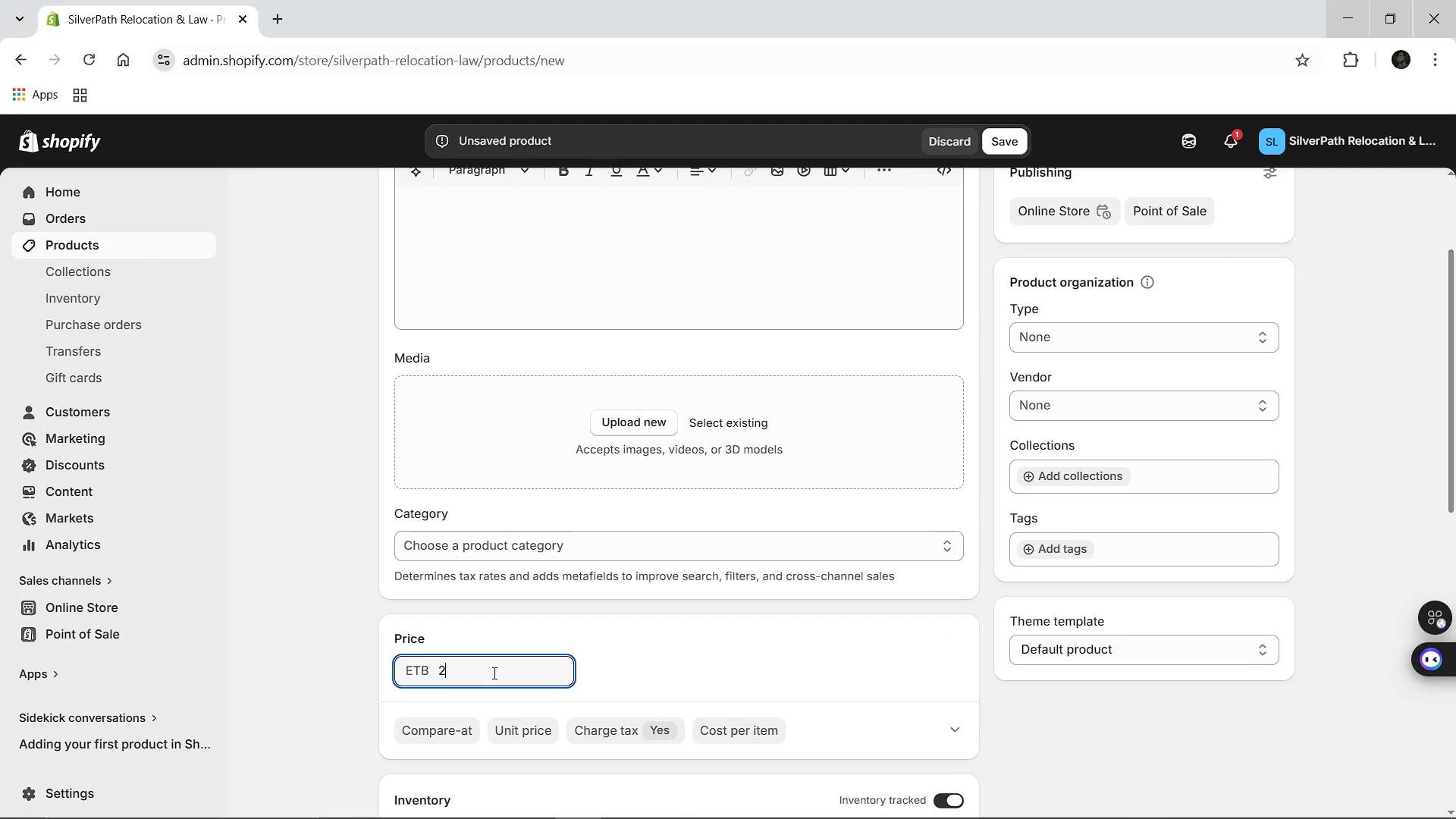 
type(2,000.00)
 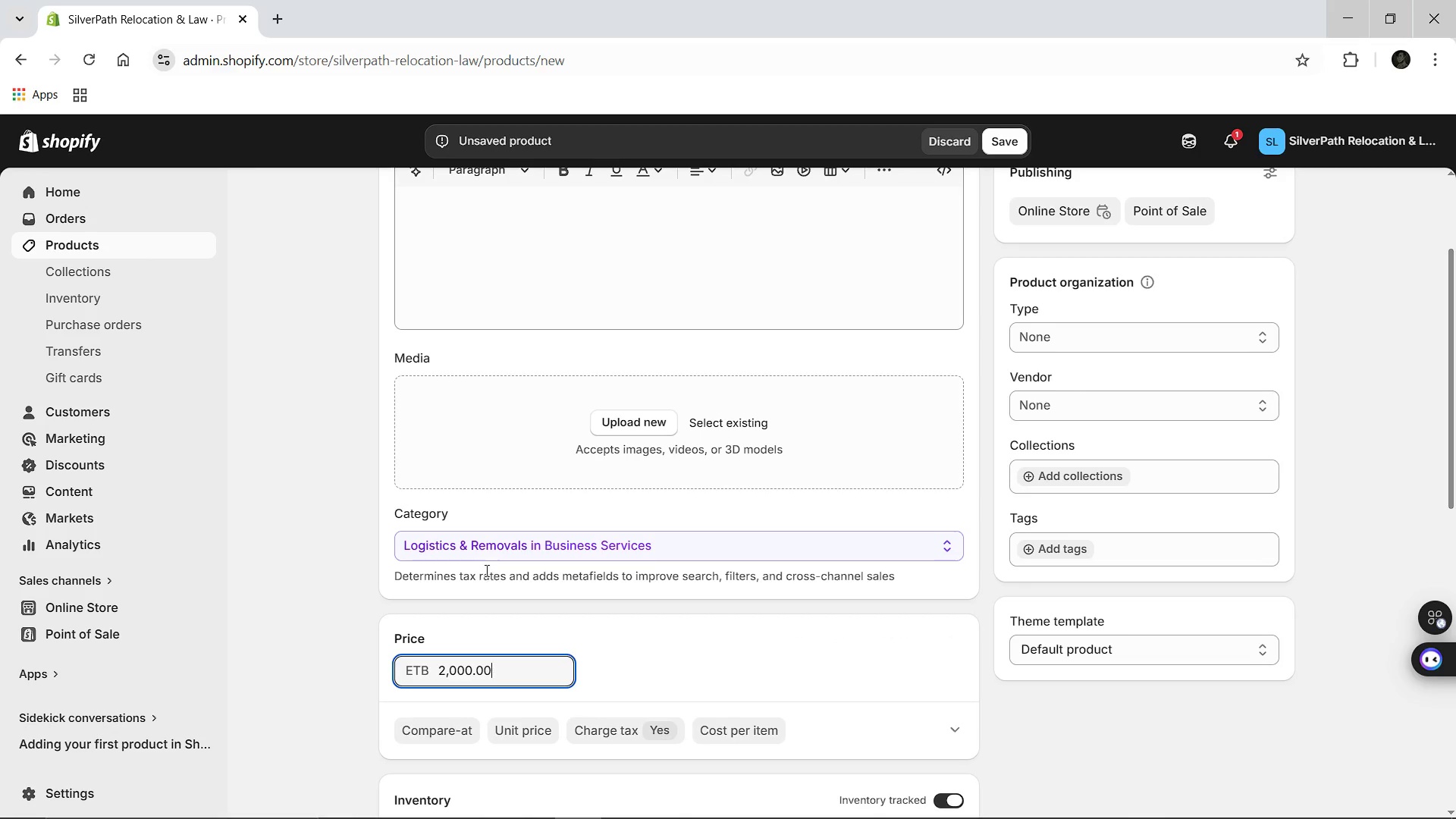 
mouse_move([496, 561])
 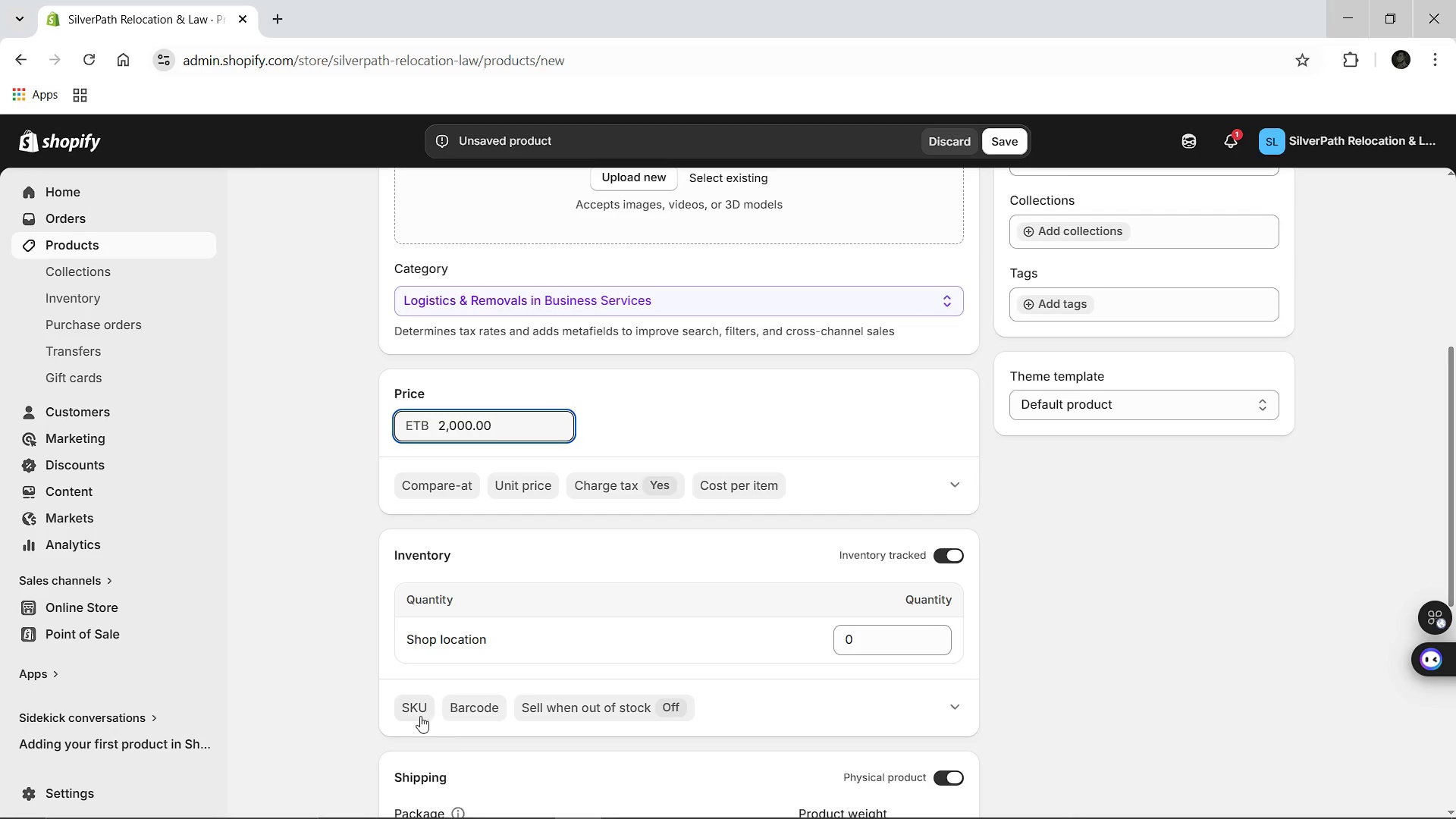 
left_click([410, 702])
 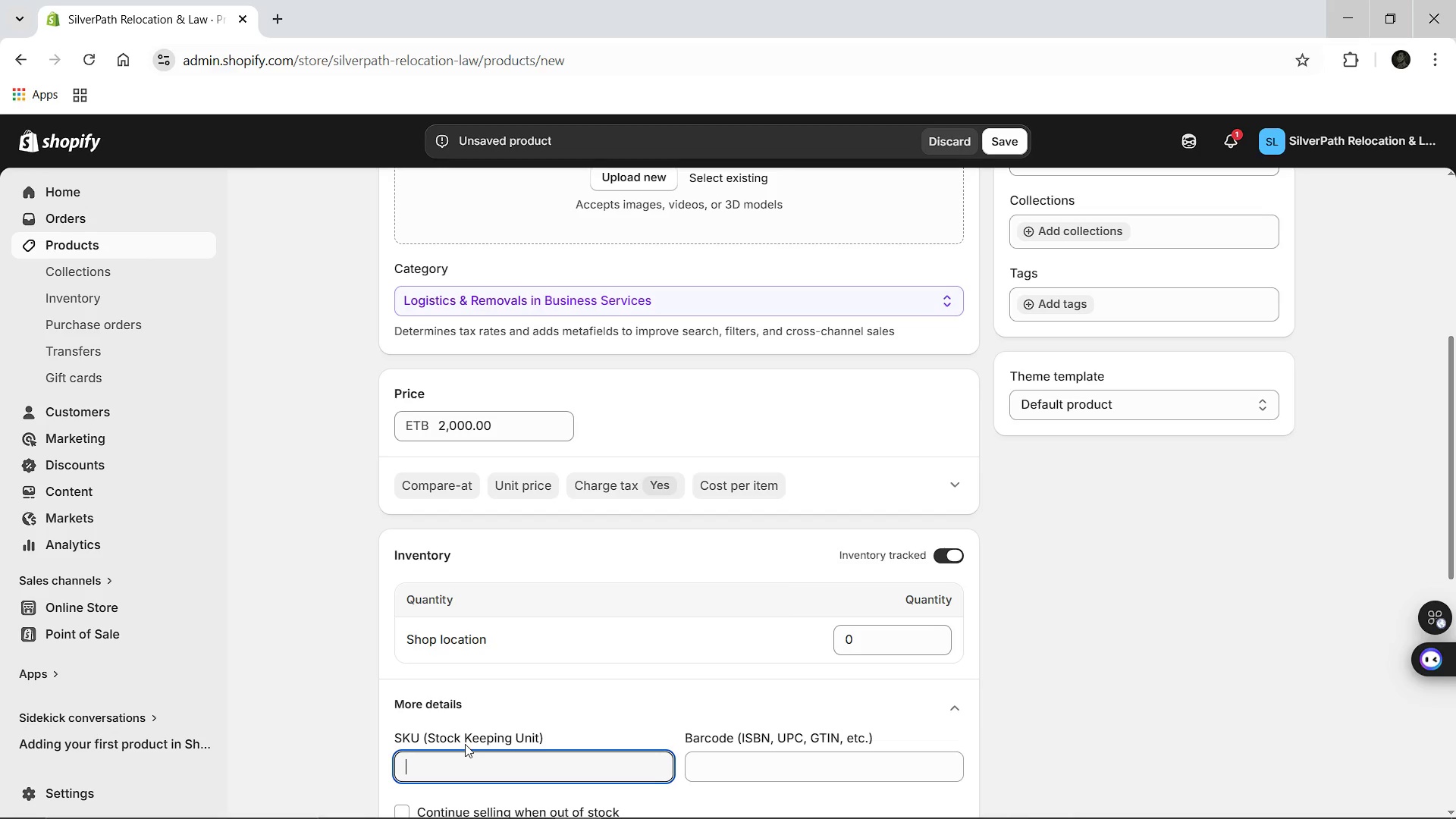 
type(SP-MOV-005)
 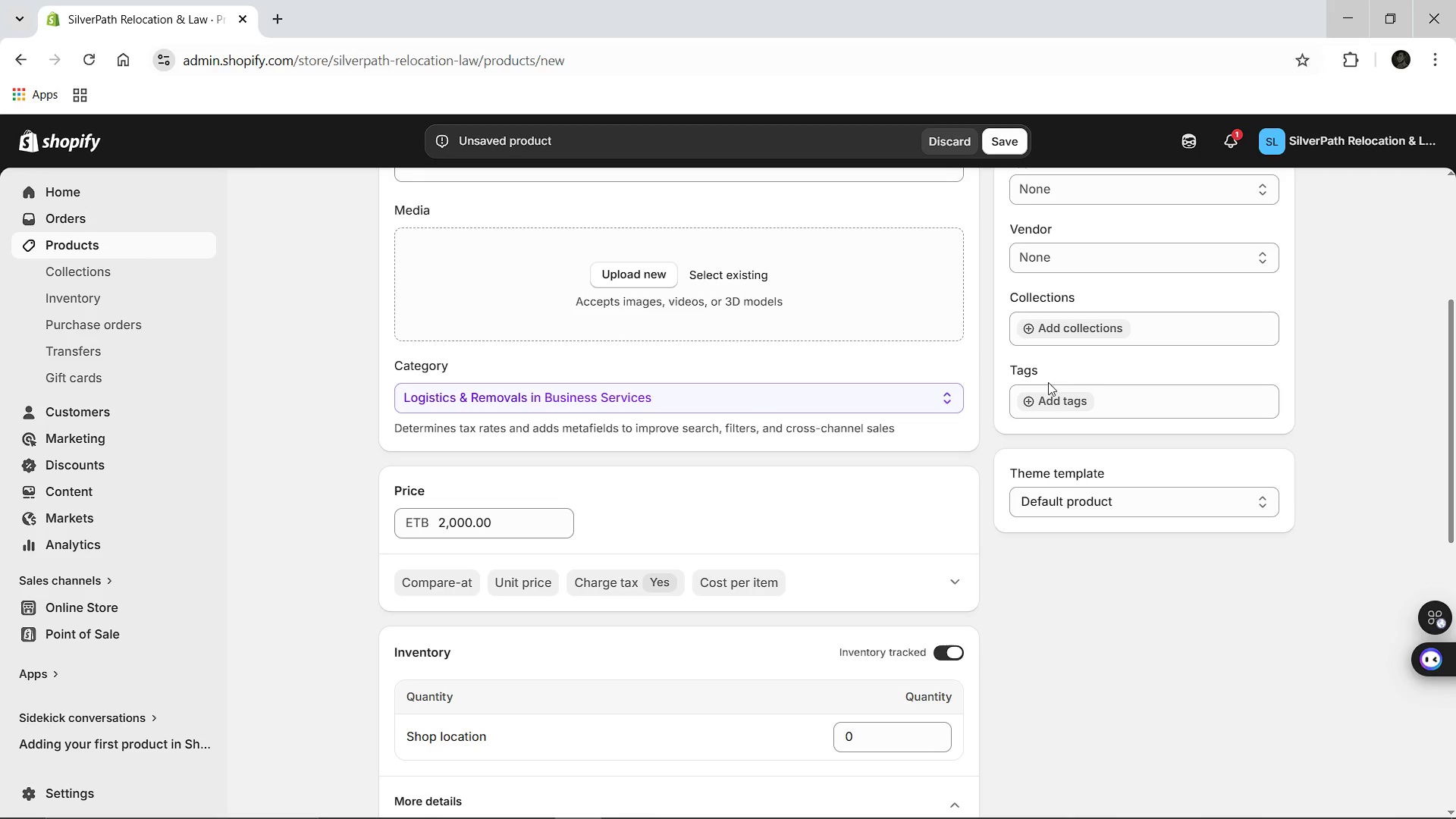 
left_click([1043, 405])
 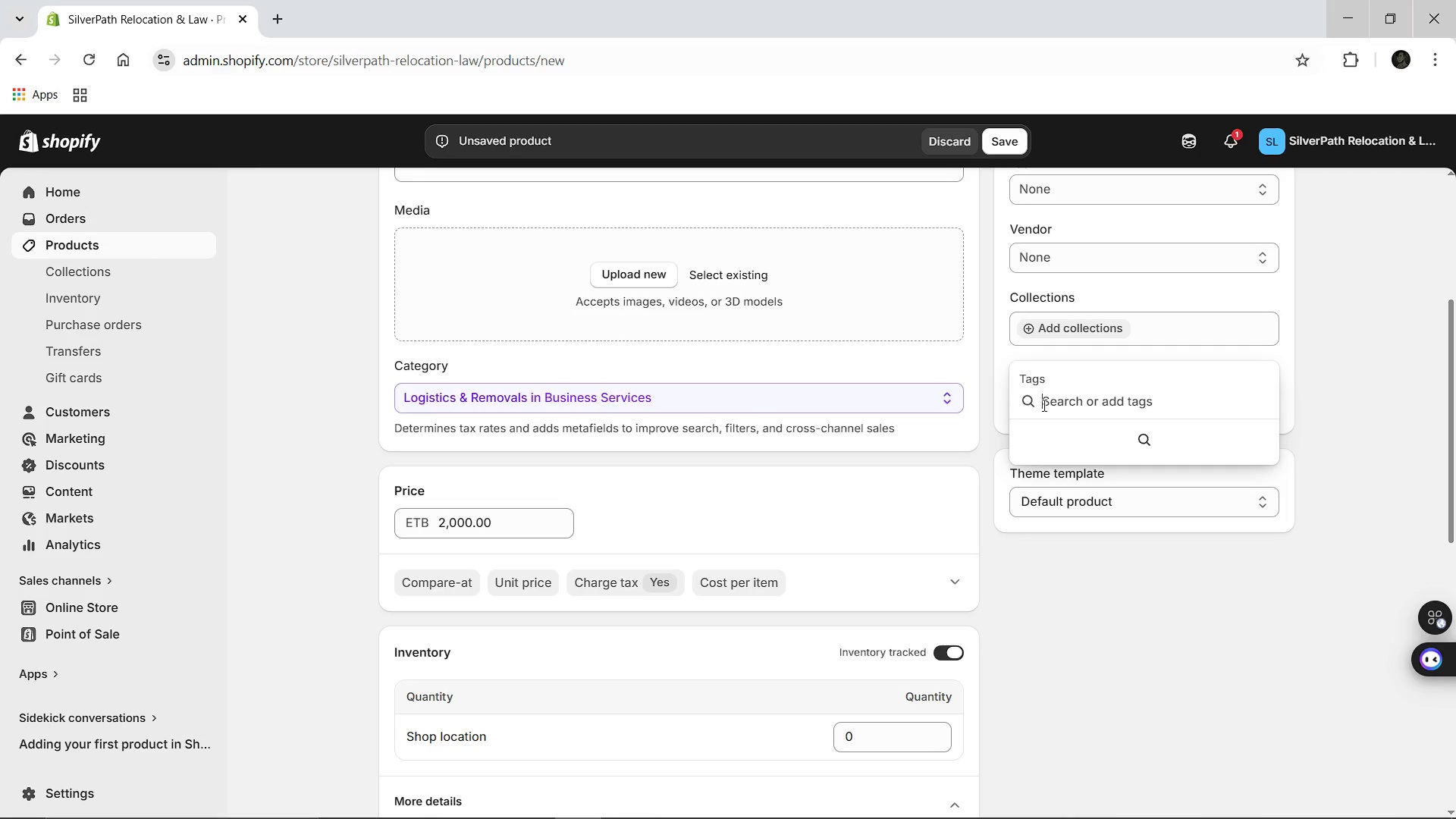 
hold_key(key=CapsLock, duration=0.48)
 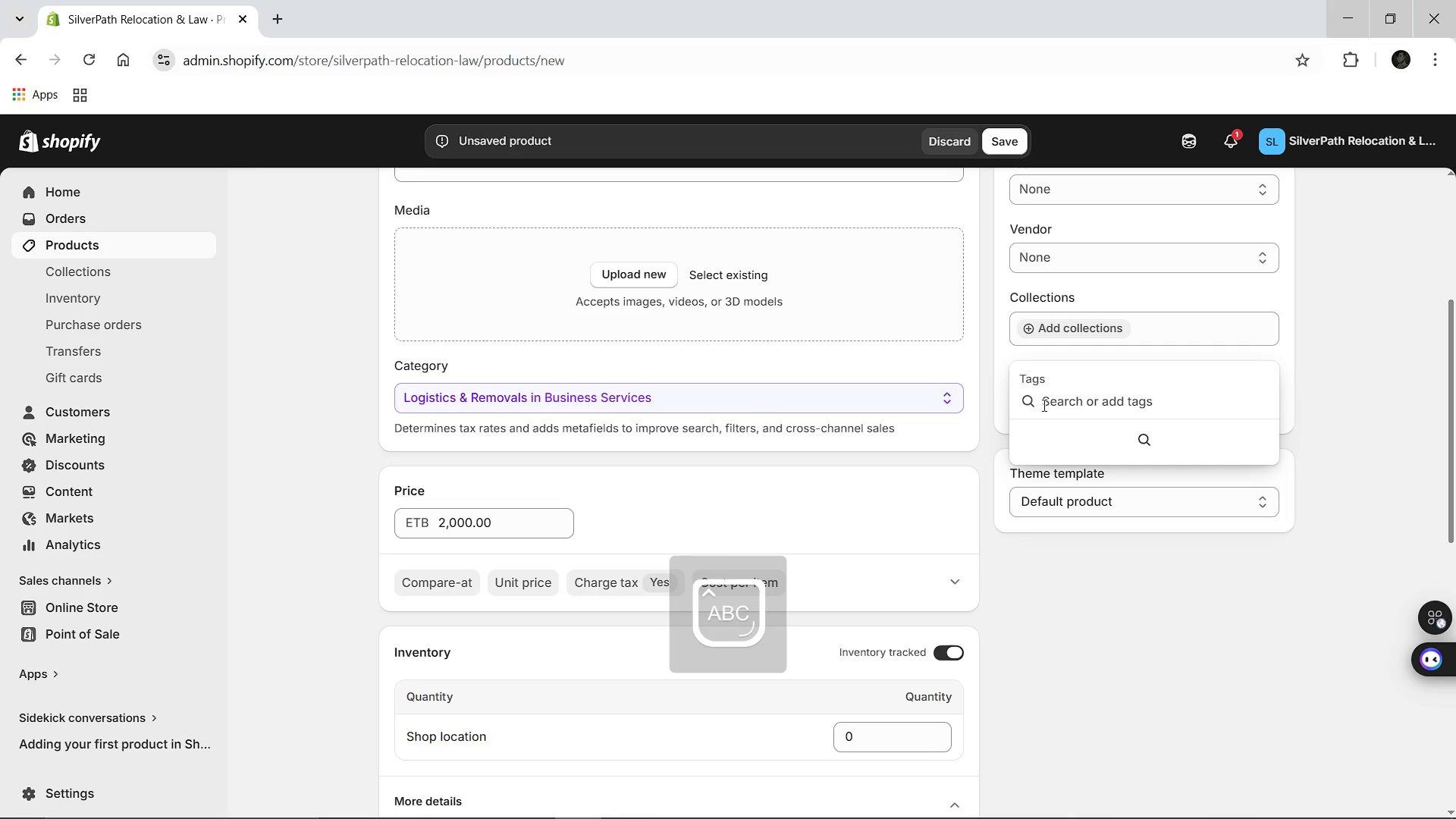 
type(Move Management)
 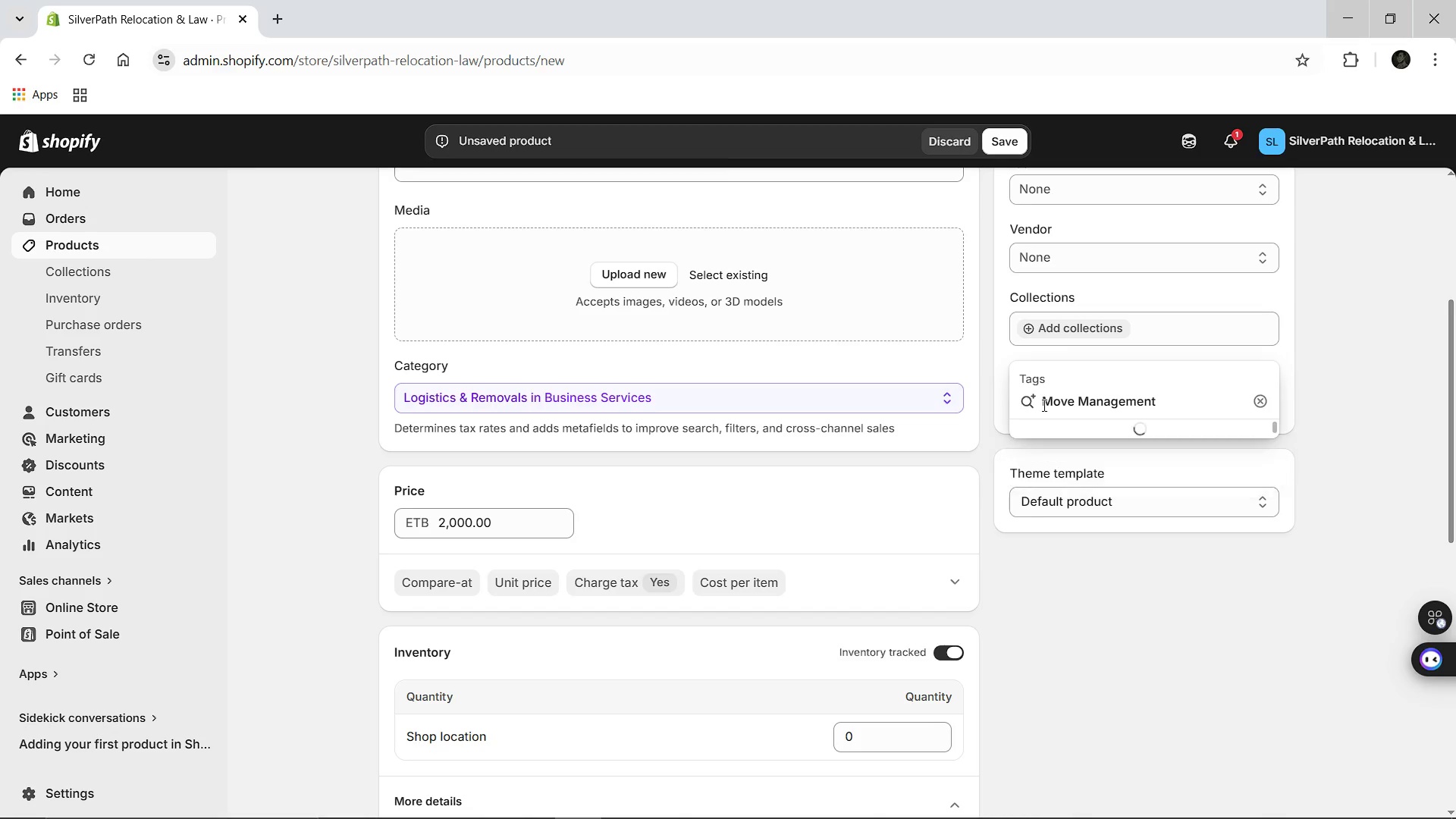 
key(Enter)
 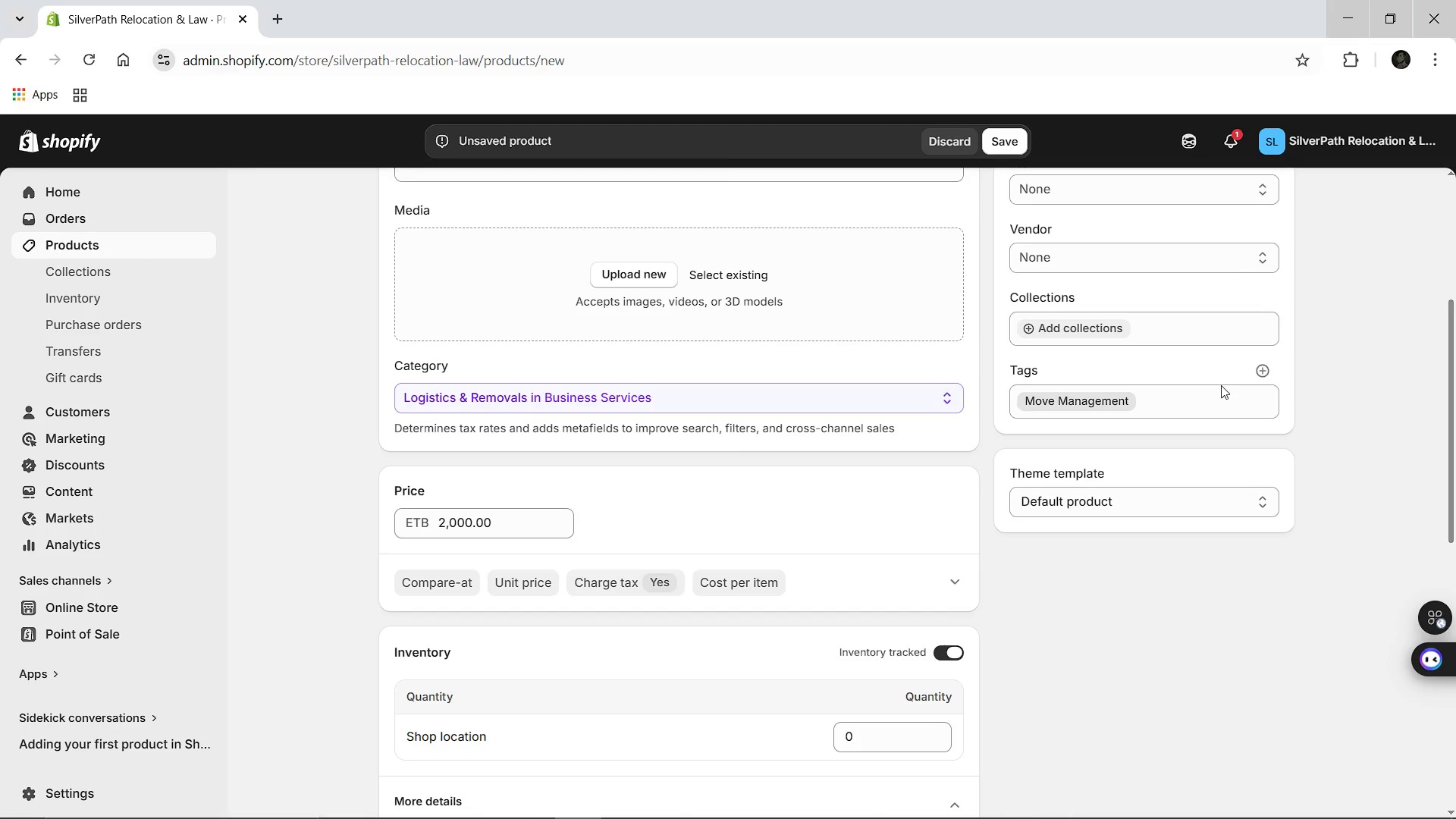 
left_click([1259, 364])
 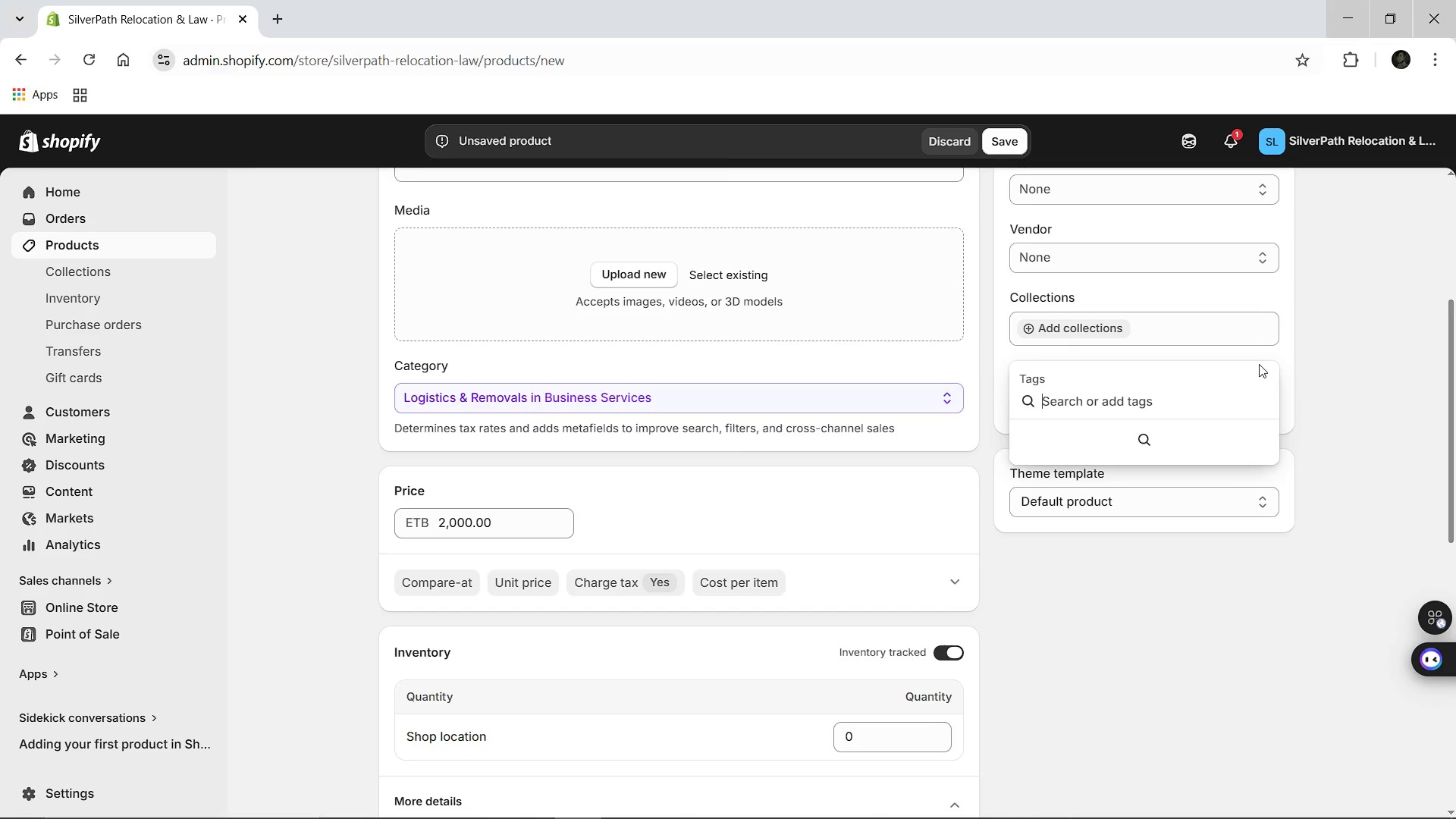 
type(Senior Relc)
key(Backspace)
type(ocation)
 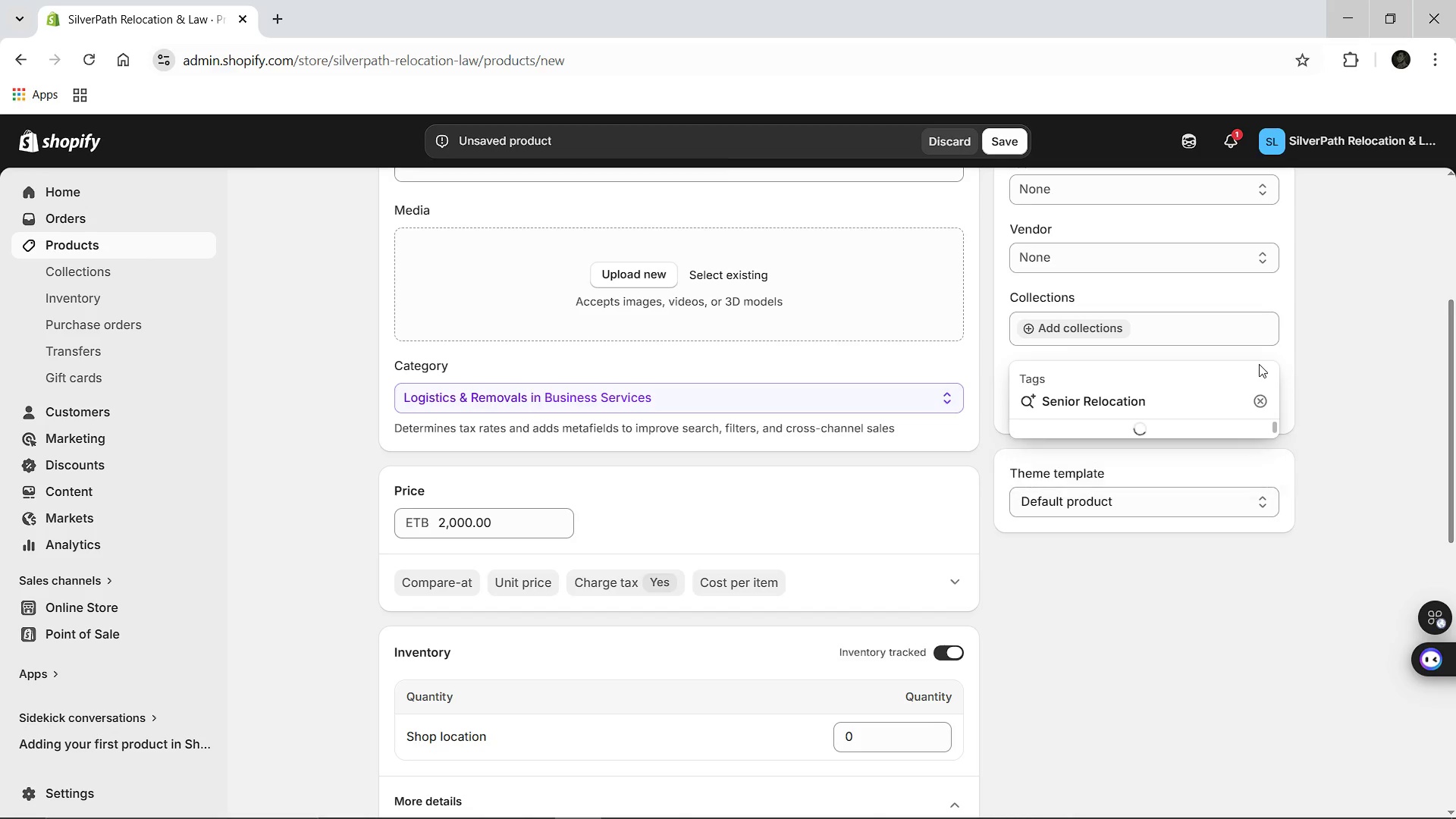 
key(Enter)
 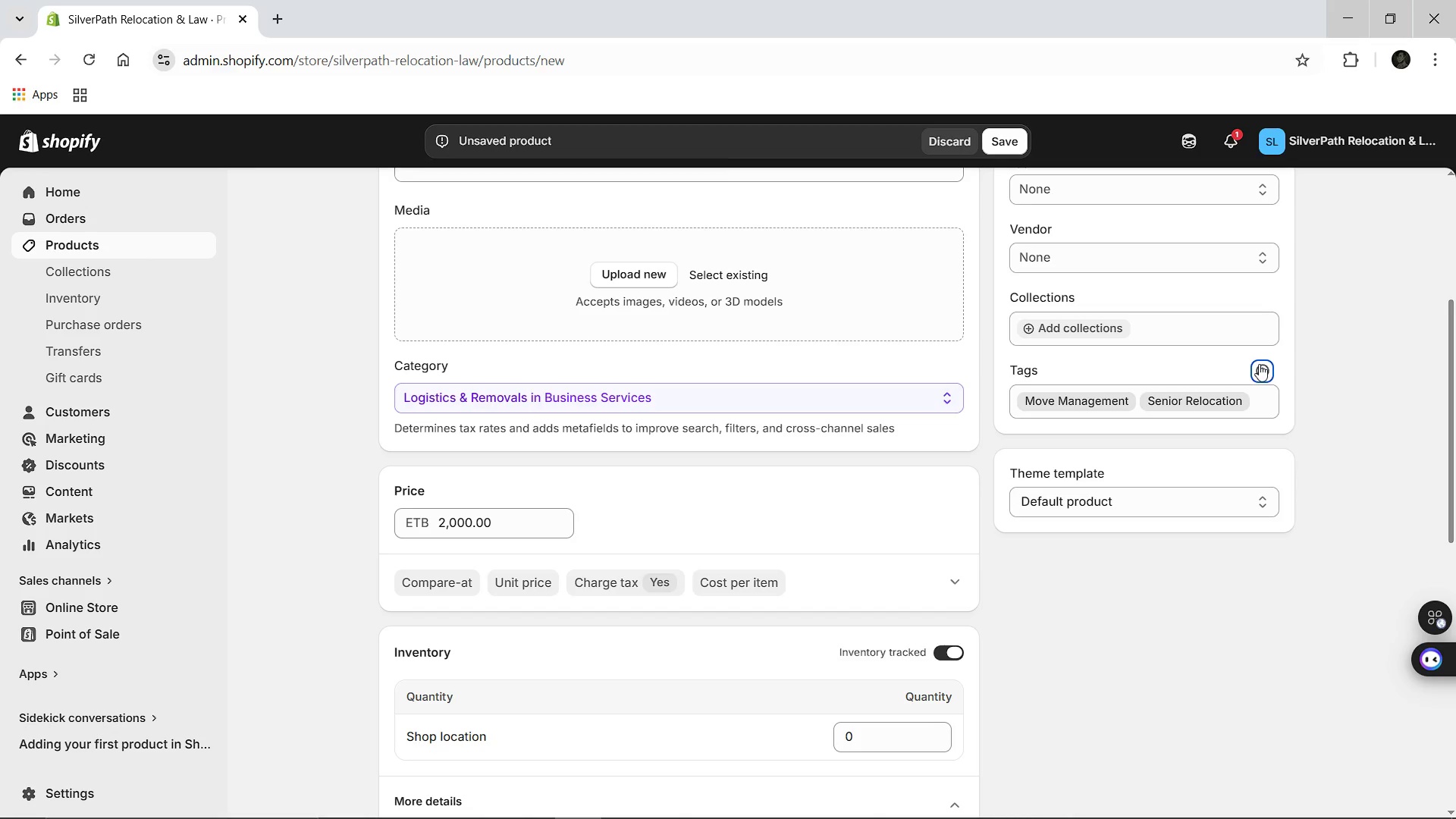 
key(Enter)
 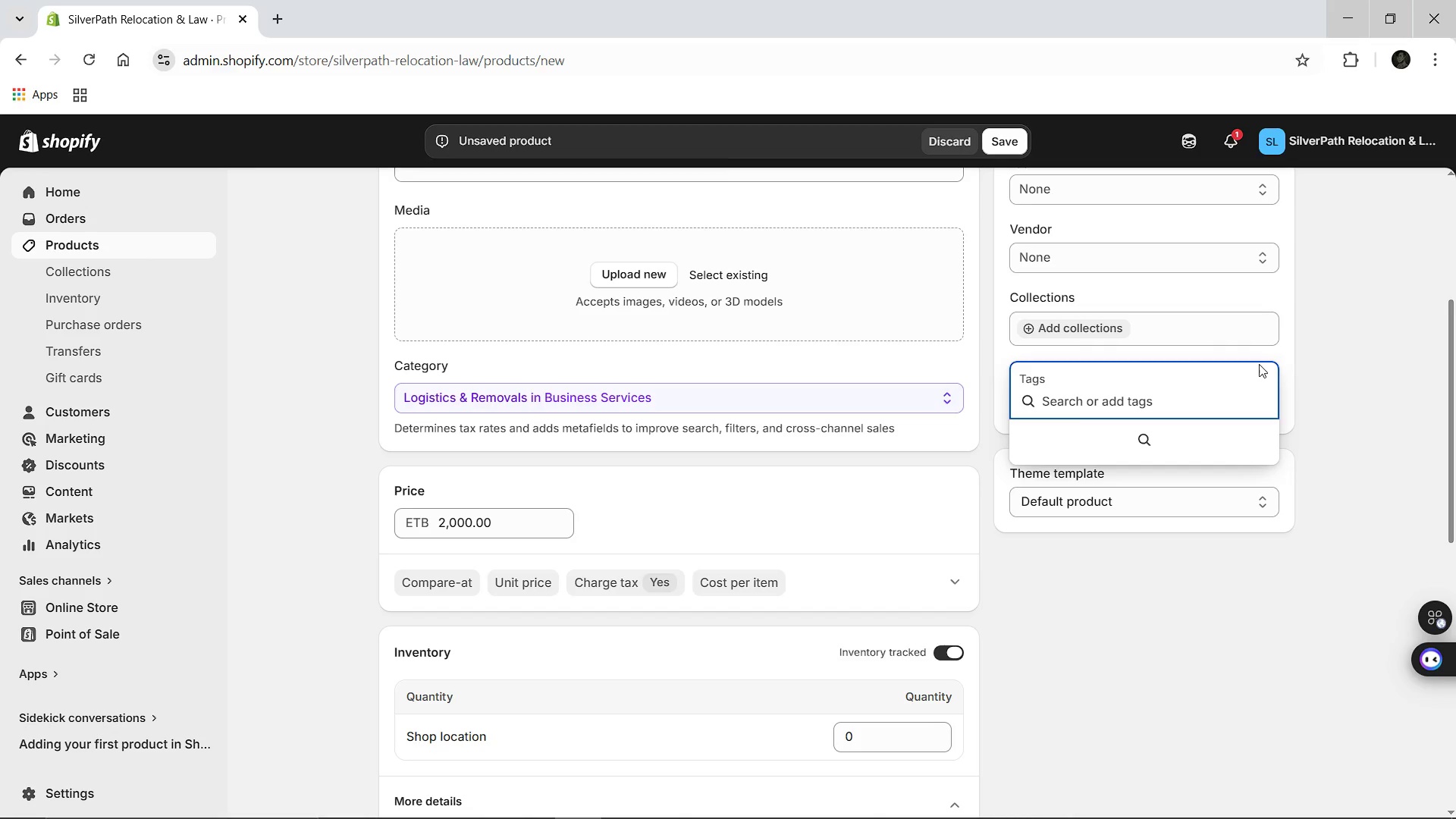 
type(Logistics)
 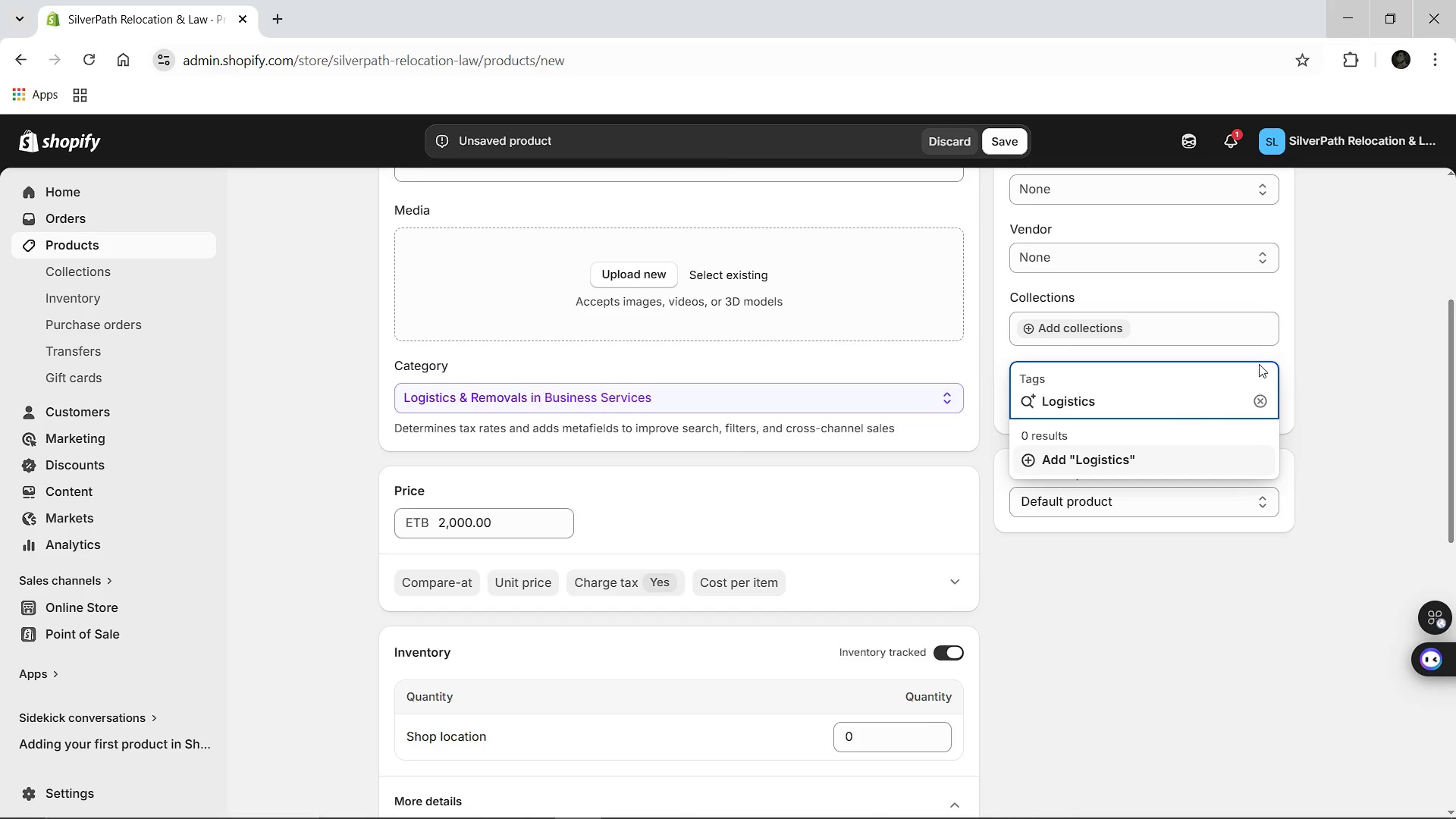 
key(Enter)
 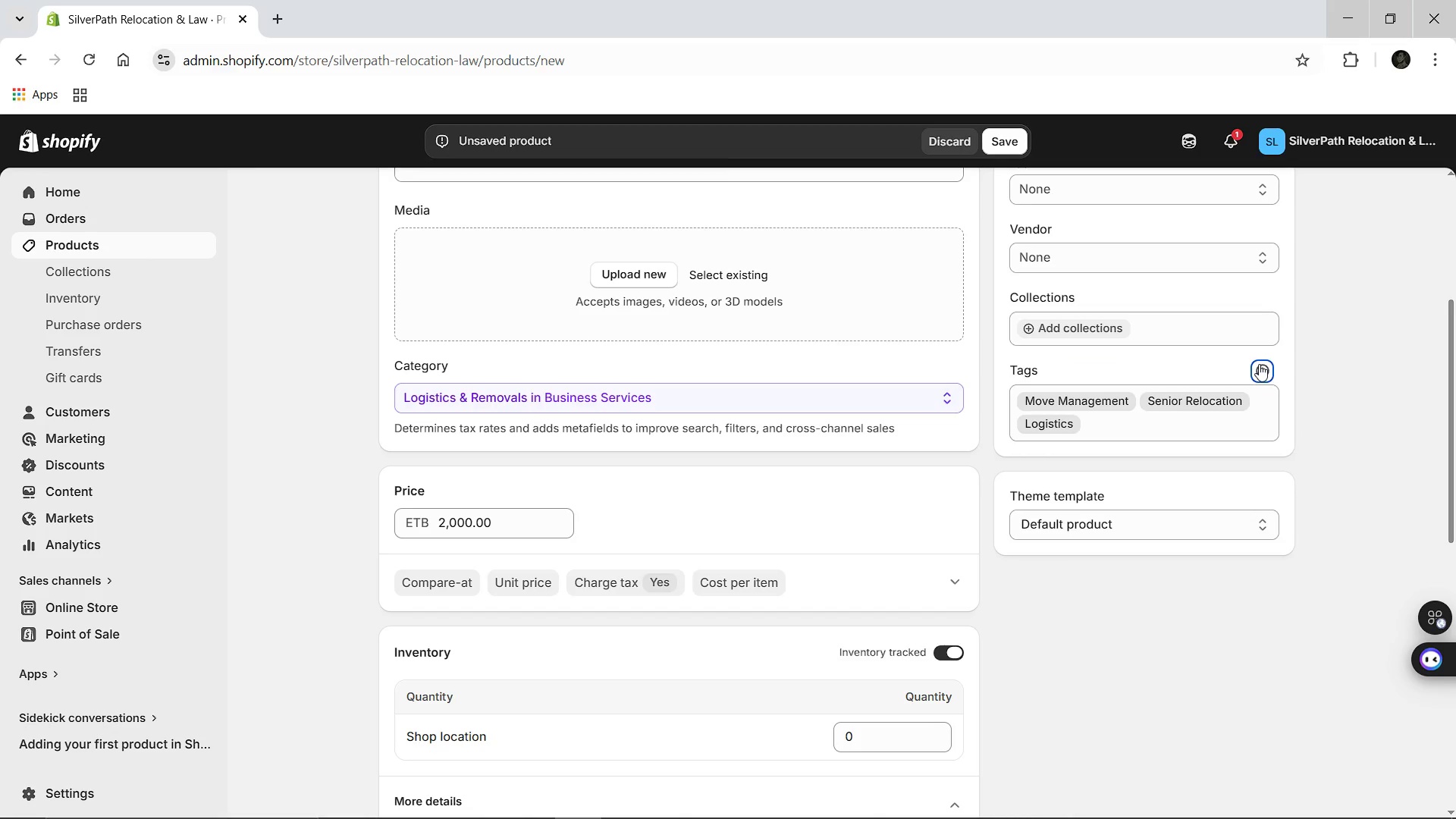 
key(Shift+P)
 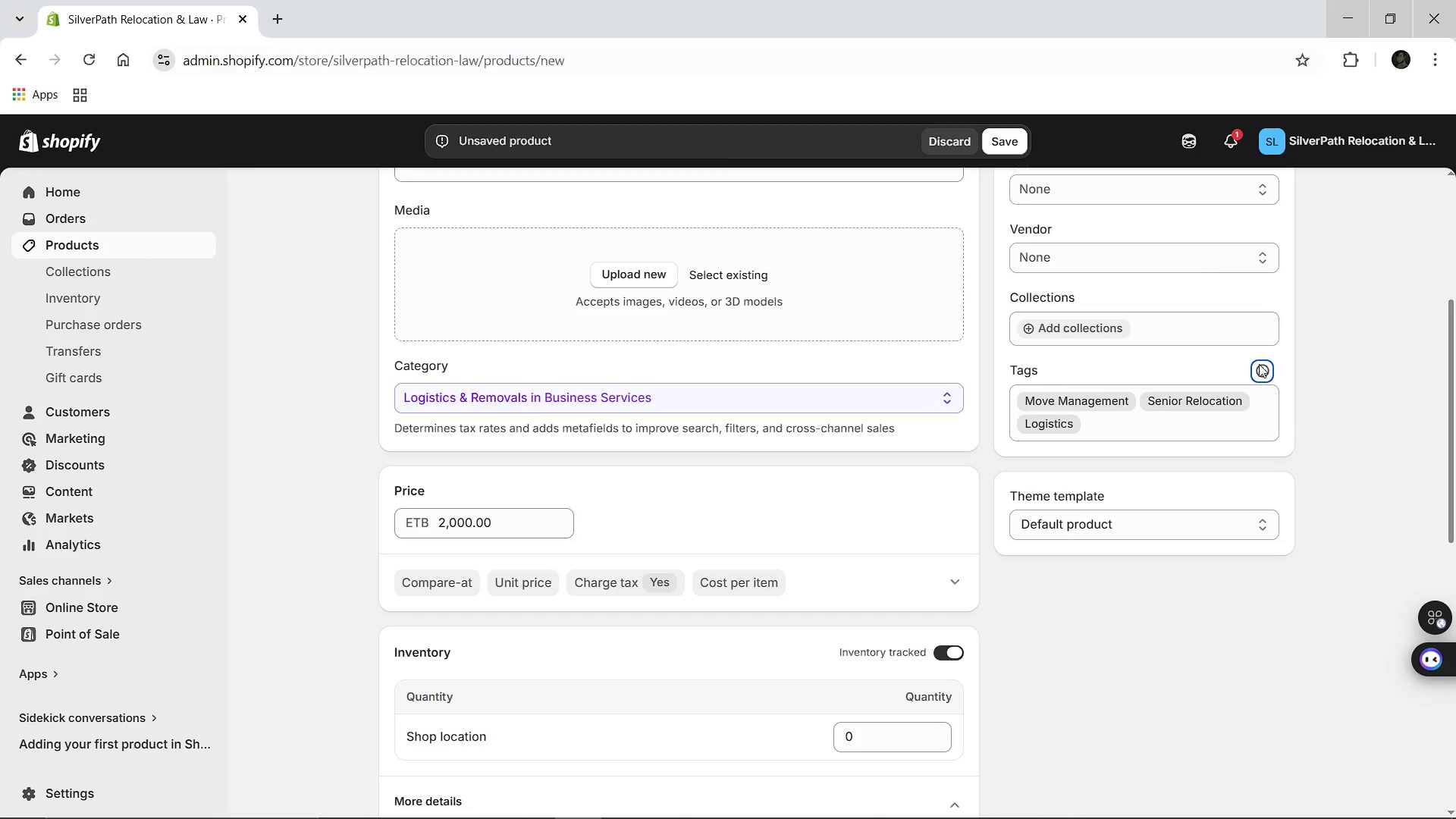 
key(Enter)
 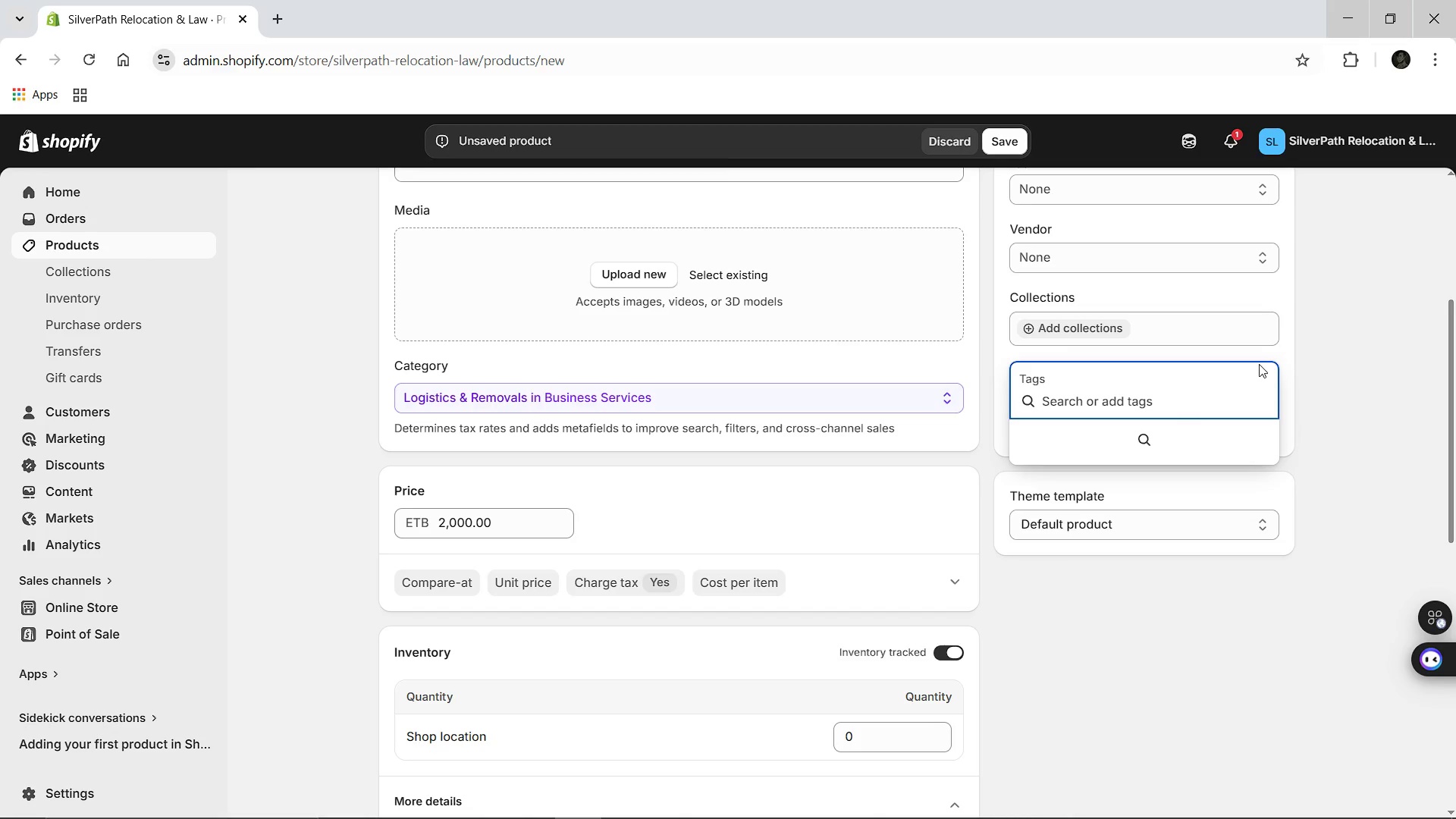 
type(Paca)
key(Backspace)
type(king Sr)
key(Backspace)
type(ervice)
 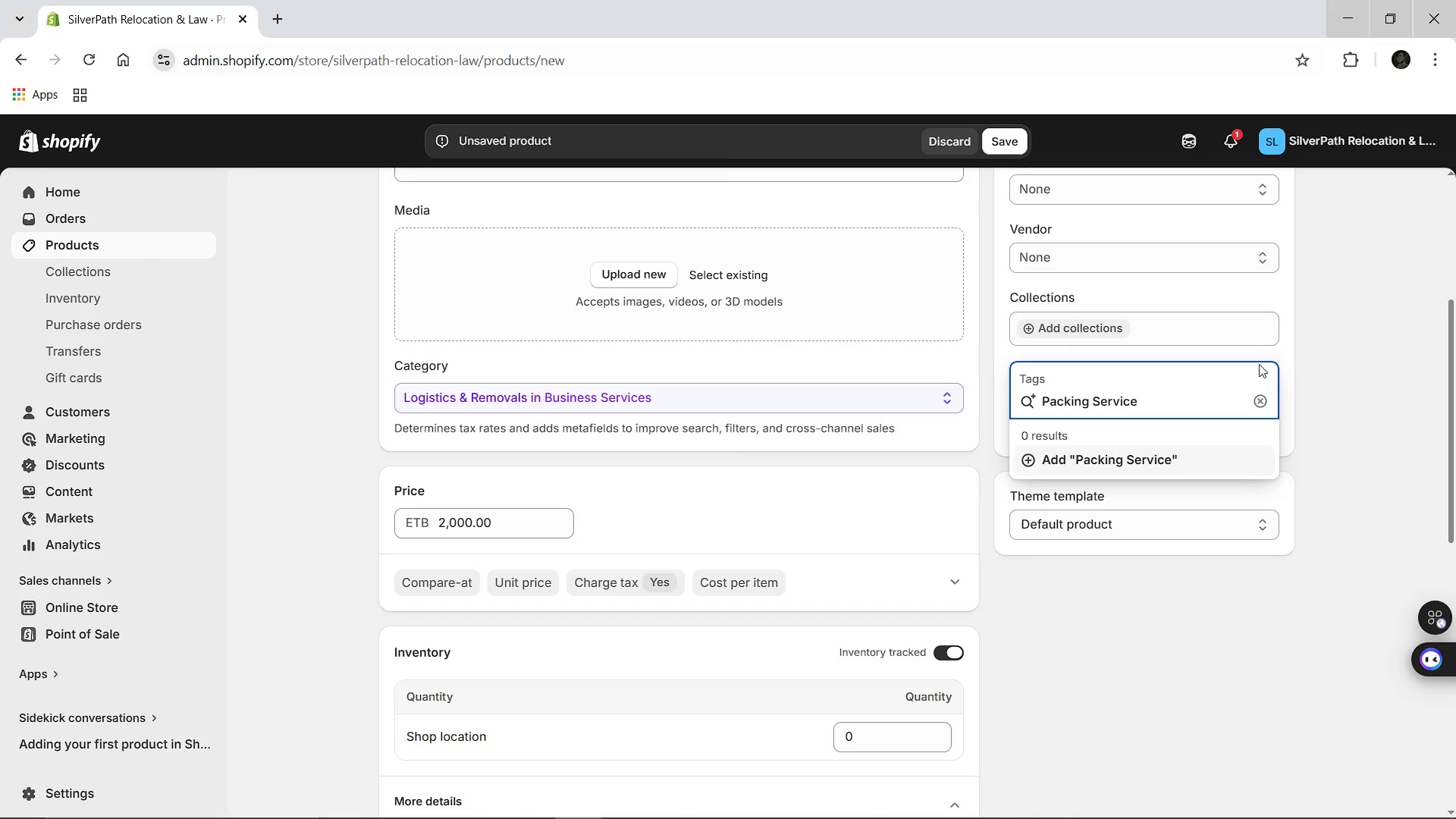 
key(Enter)
 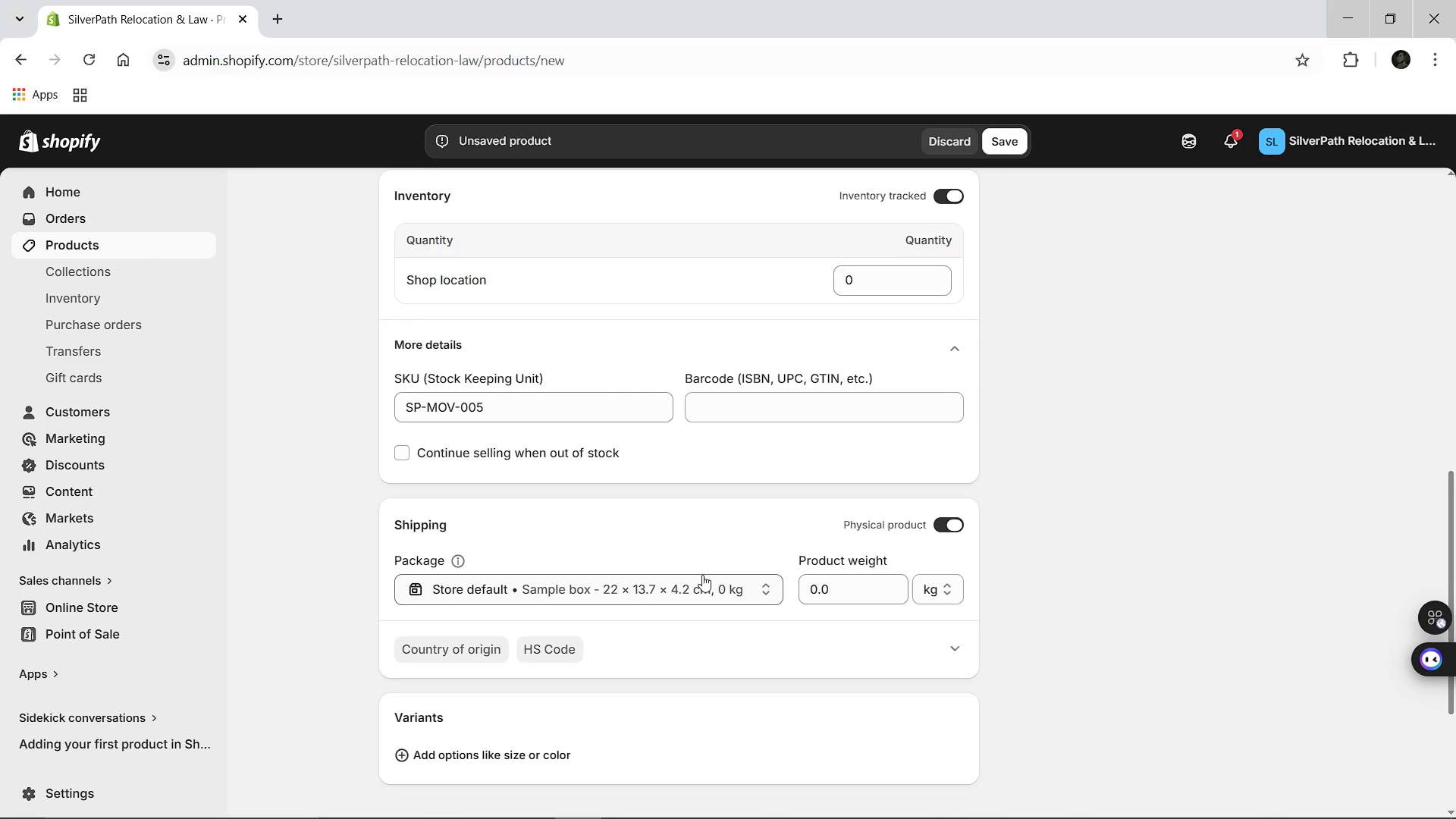 
wait(10.16)
 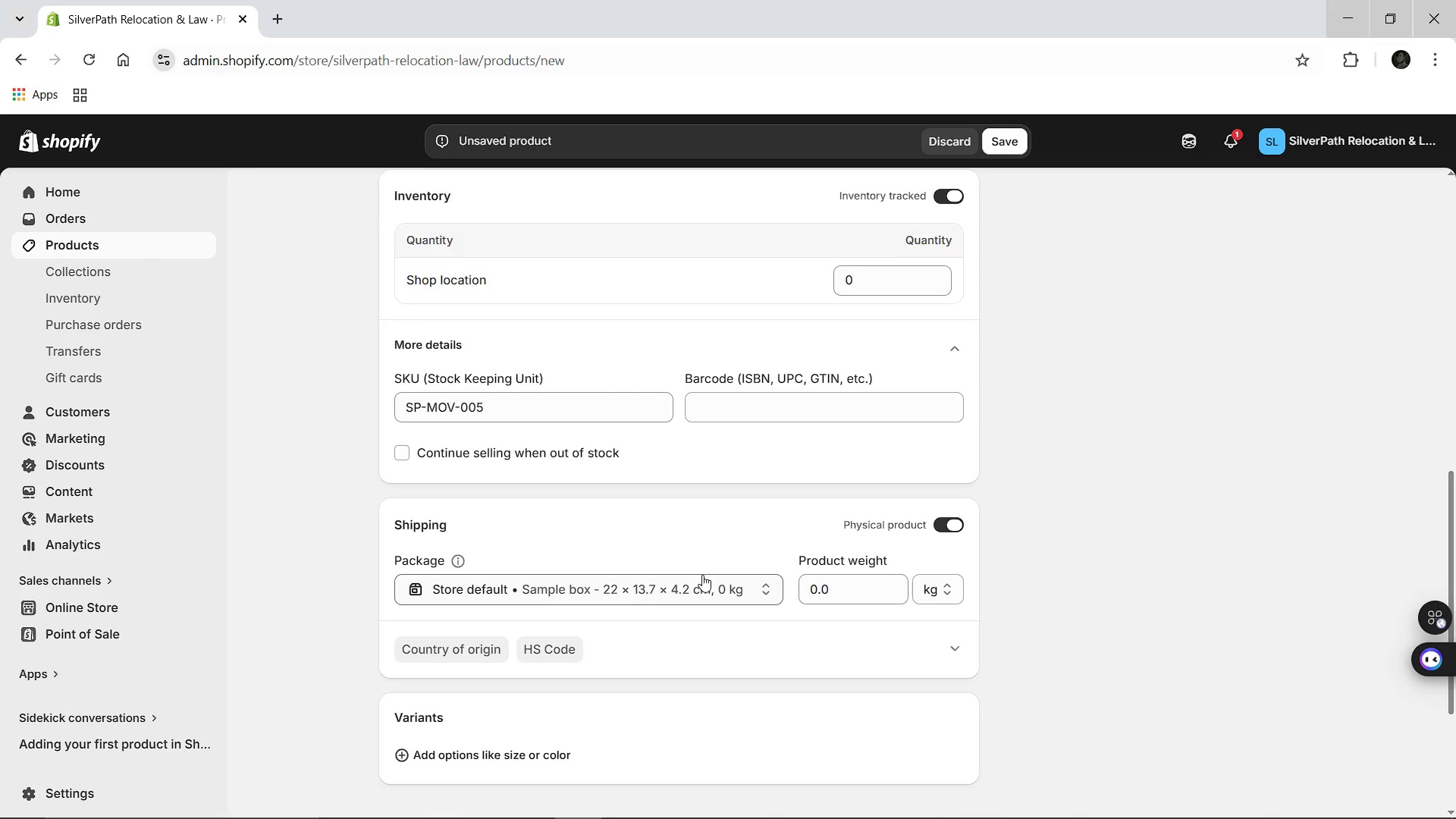 
left_click([955, 617])
 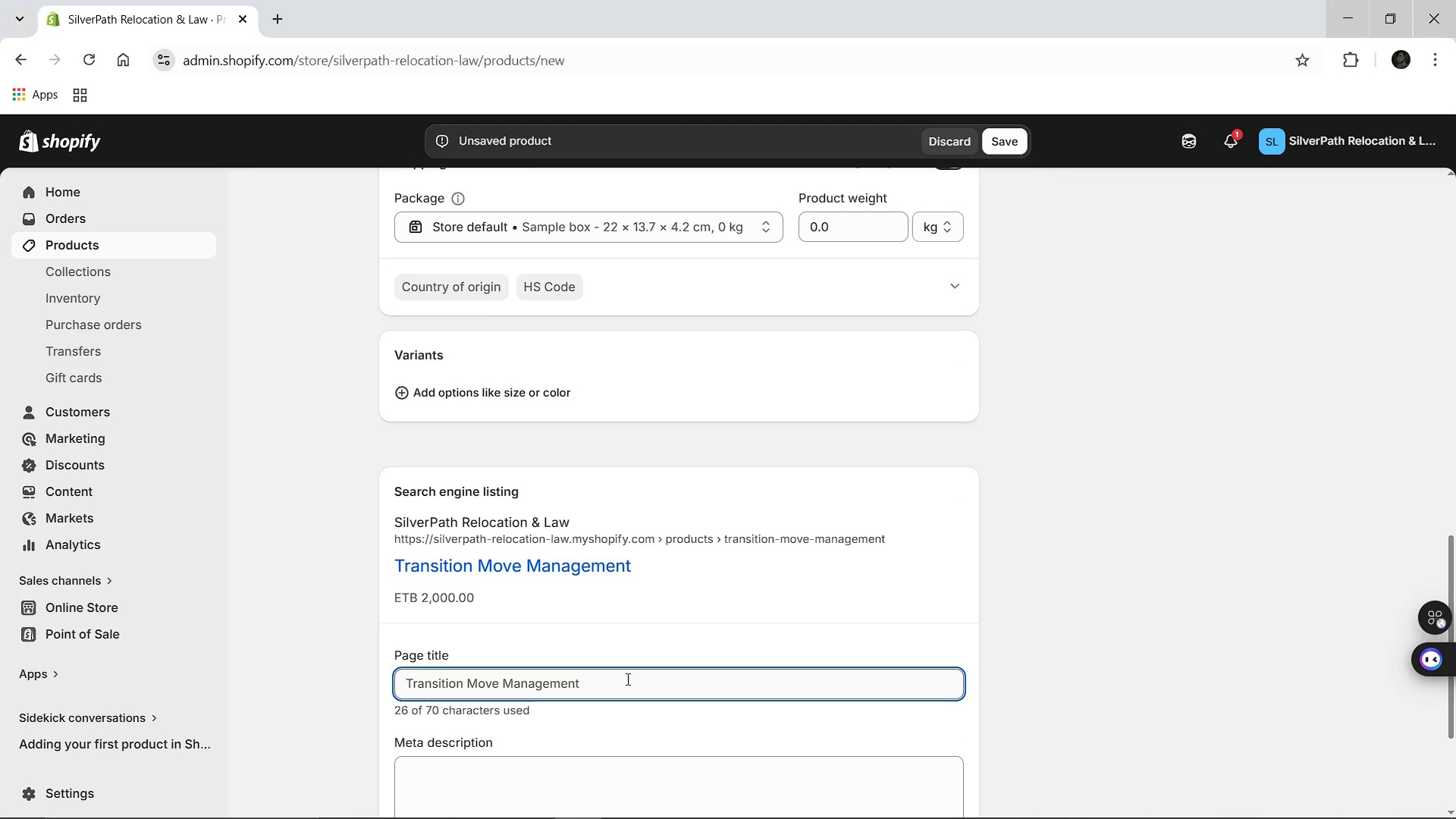 
left_click([626, 679])
 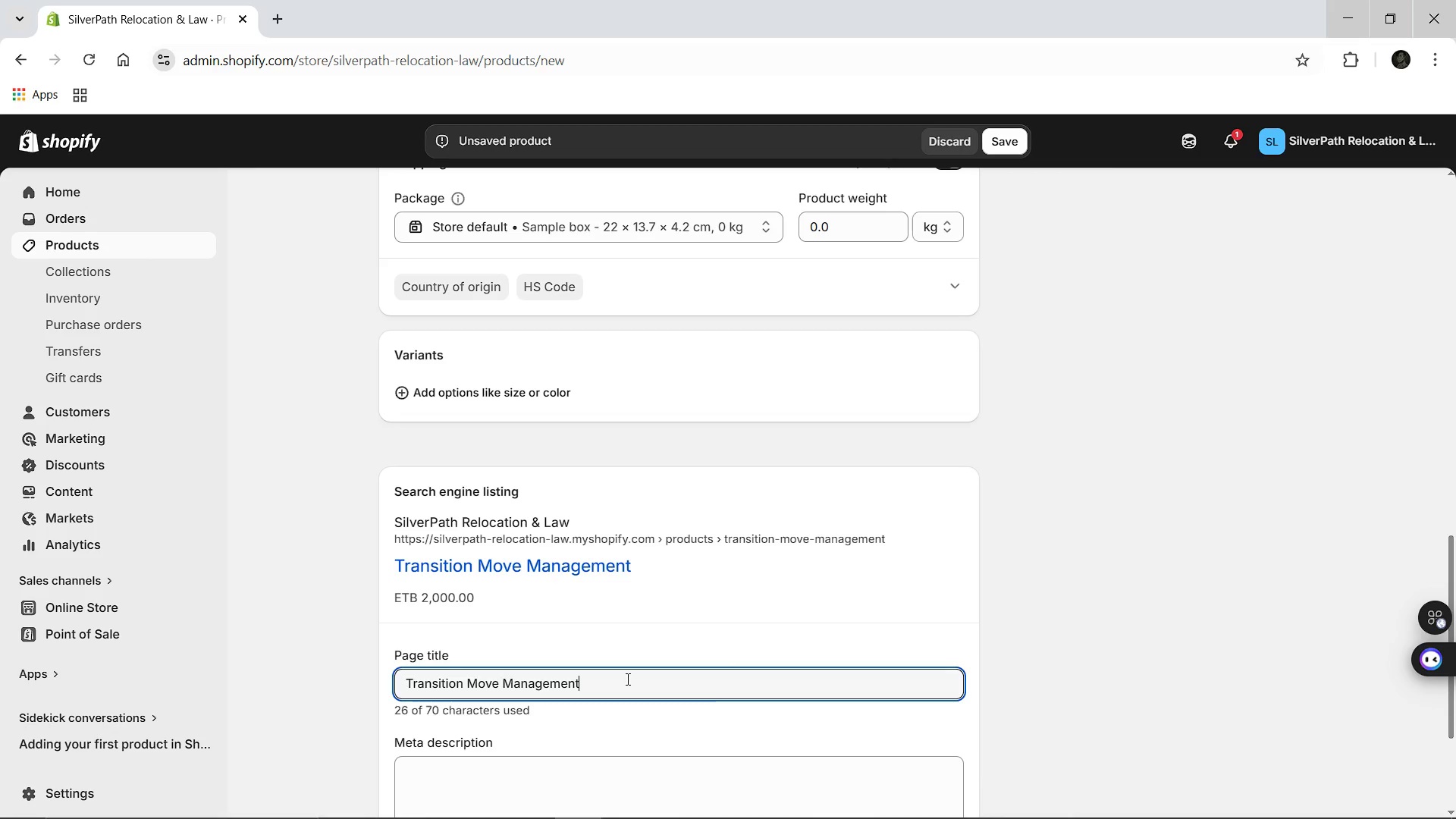 
key(Space)
 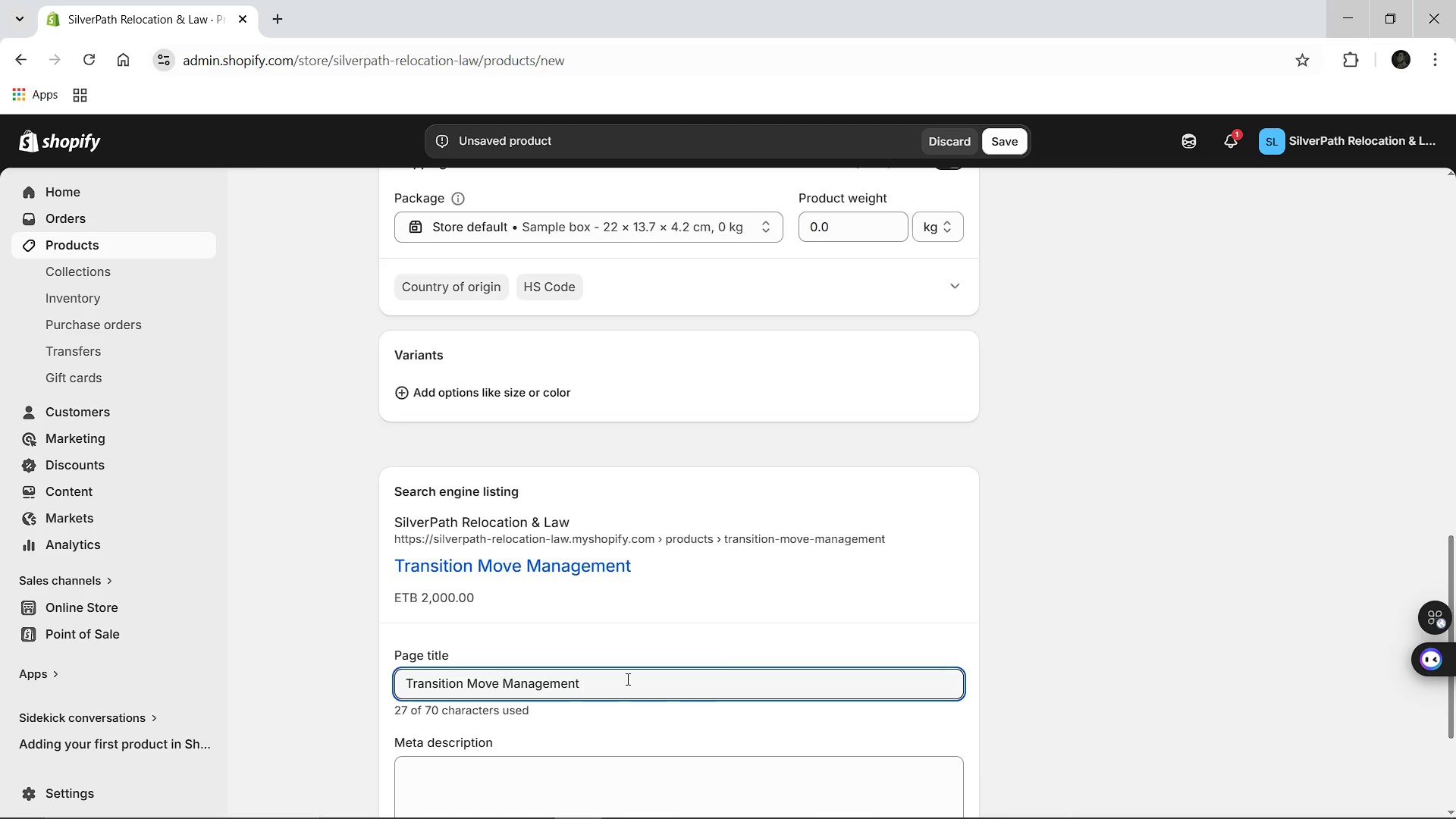 
hold_key(key=ShiftLeft, duration=0.48)
 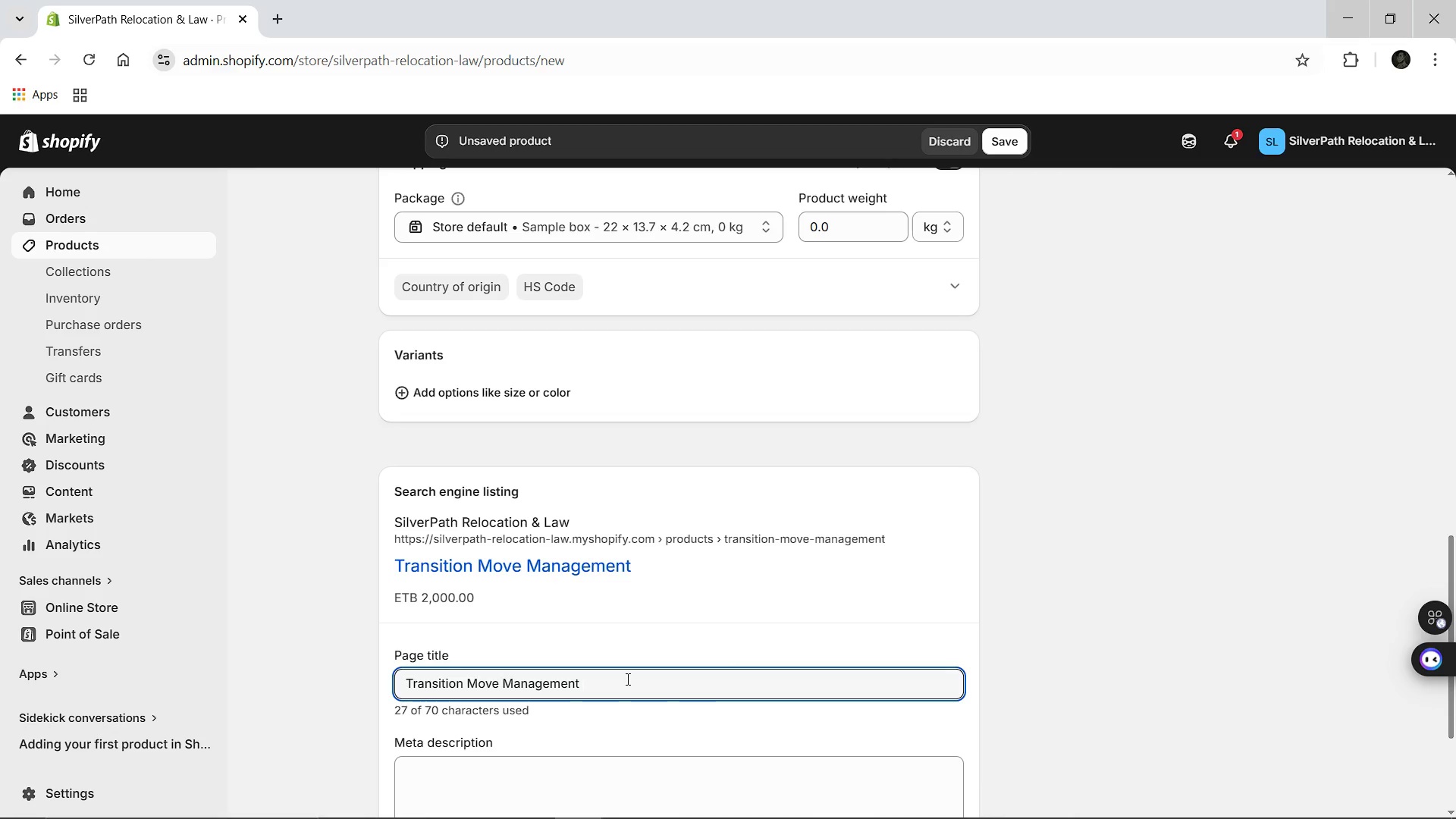 
key(Control+A)
 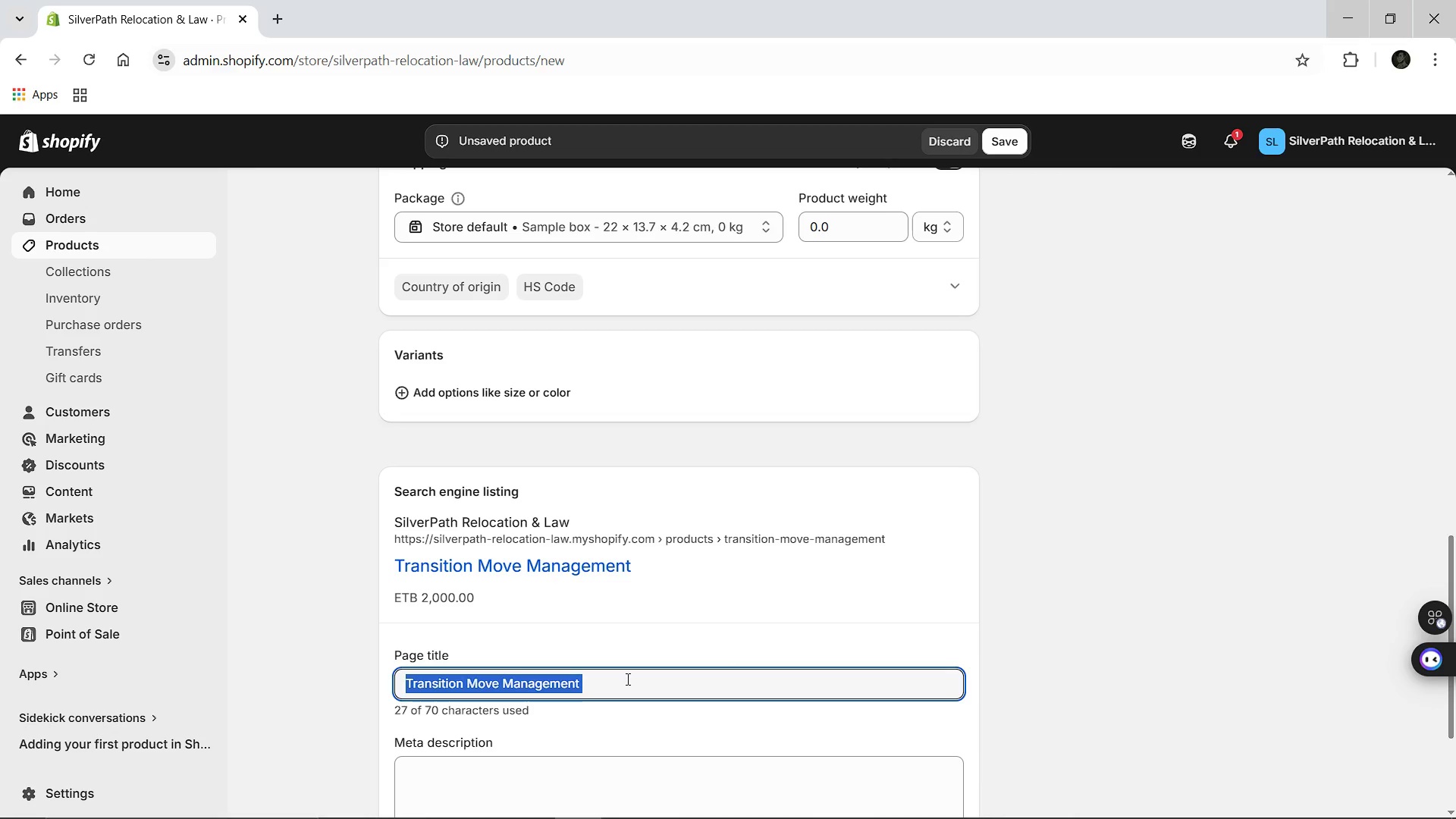 
type(Professioan)
key(Backspace)
key(Backspace)
type(nal Senior Move Management & Relocation [Break] Silver )
key(Backspace)
type(Path)
 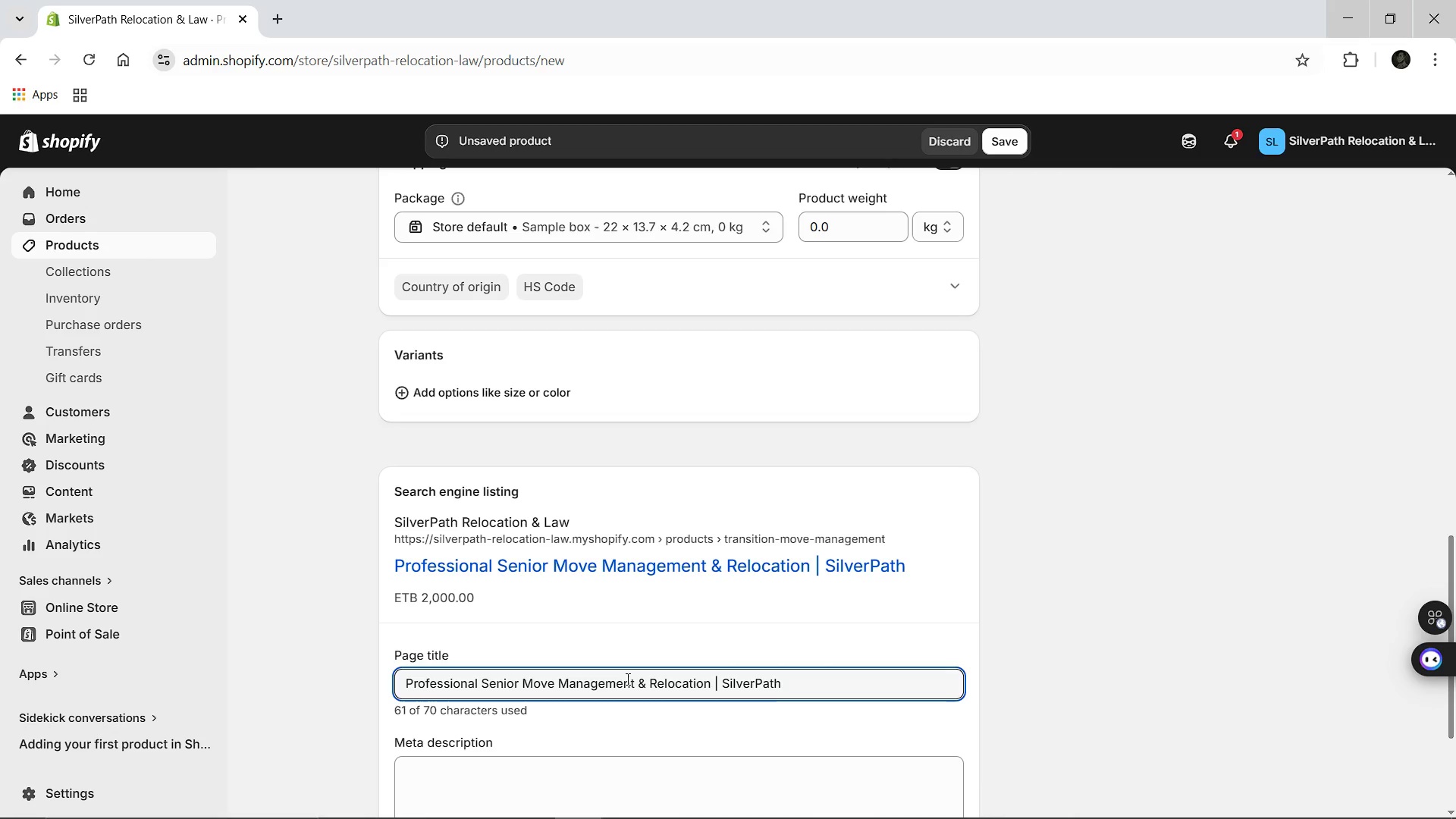 
left_click([638, 767])
 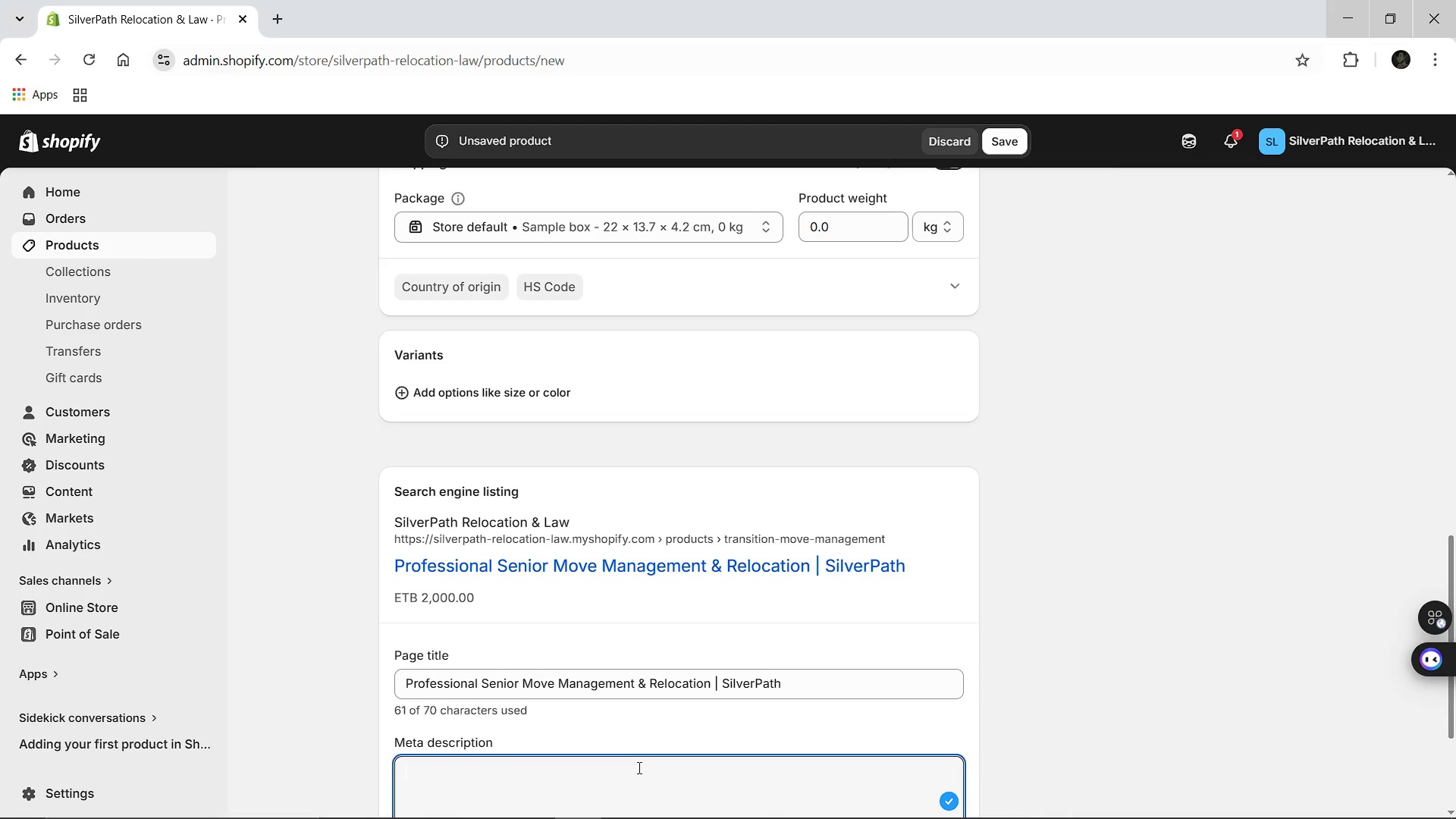 
hold_key(key=ShiftLeft, duration=1.5)
 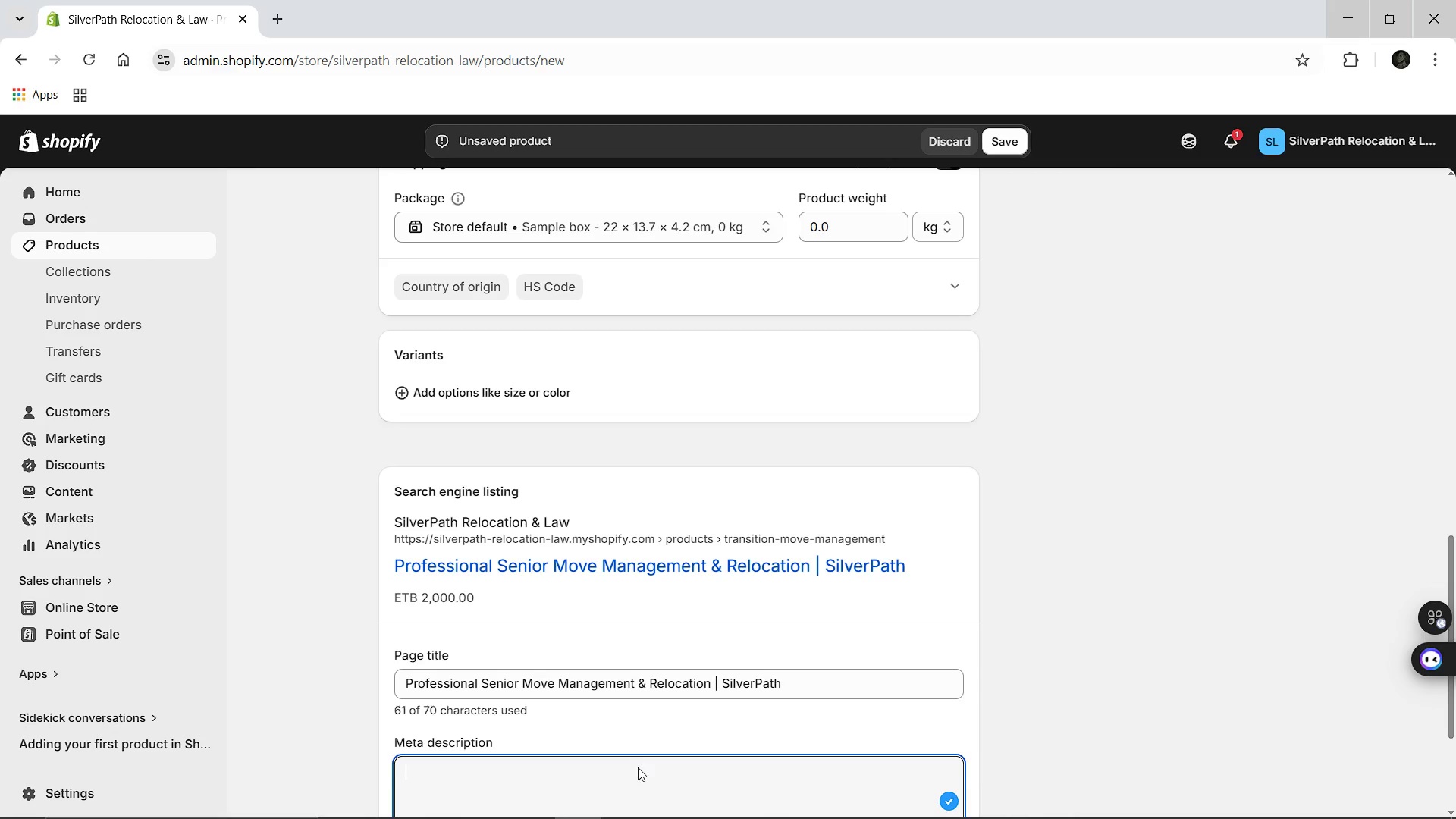 
type(Stress-free reloct)
key(Backspace)
type(ation for seniors. We manage floor planning, packa)
key(Backspace)
type(ing, and coori)
key(Backspace)
type(dination with movers to ensure a)
key(Backspace)
type( )
key(Backspace)
type(a smooth transition to your new home.)
 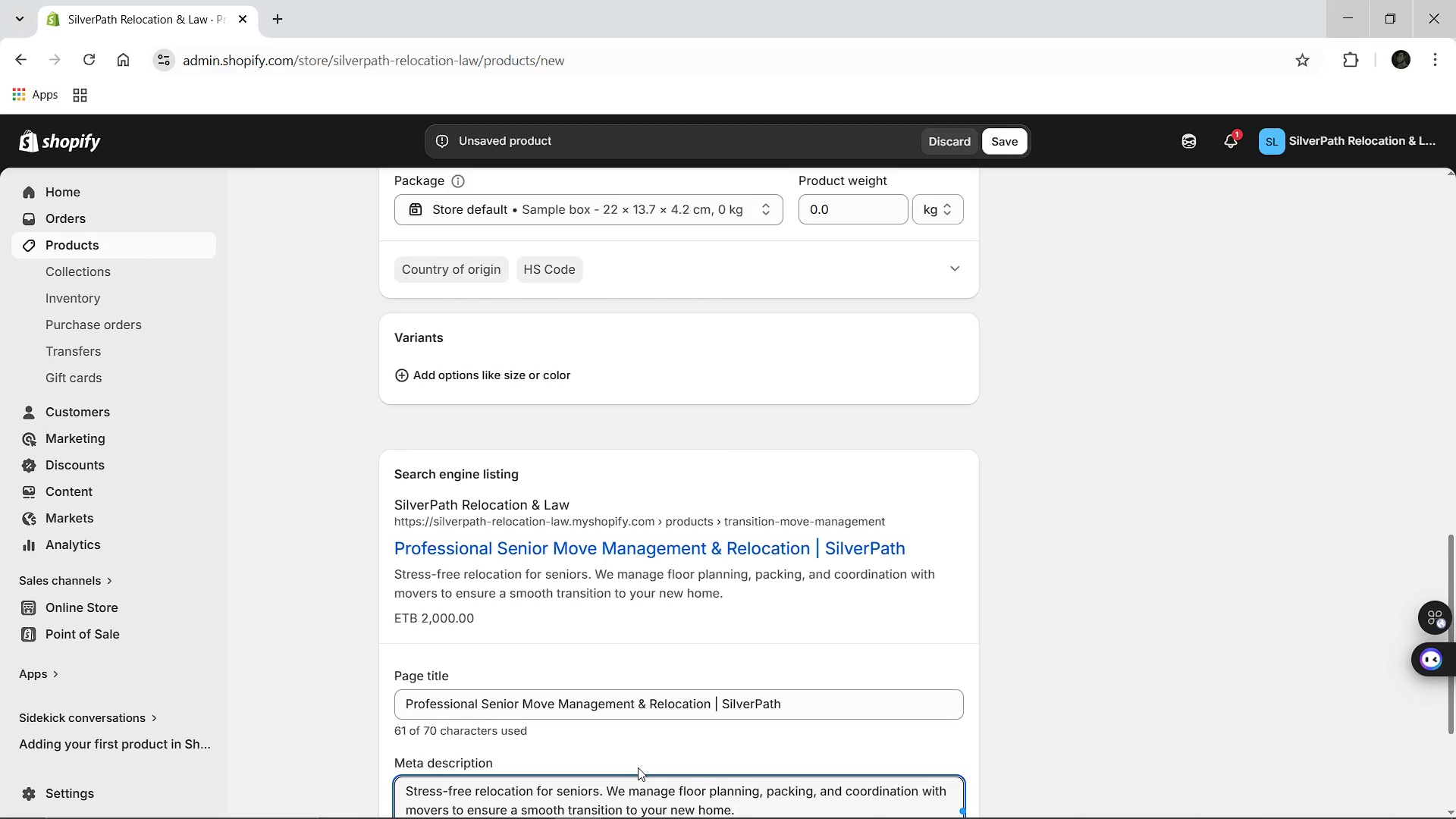 
wait(6.67)
 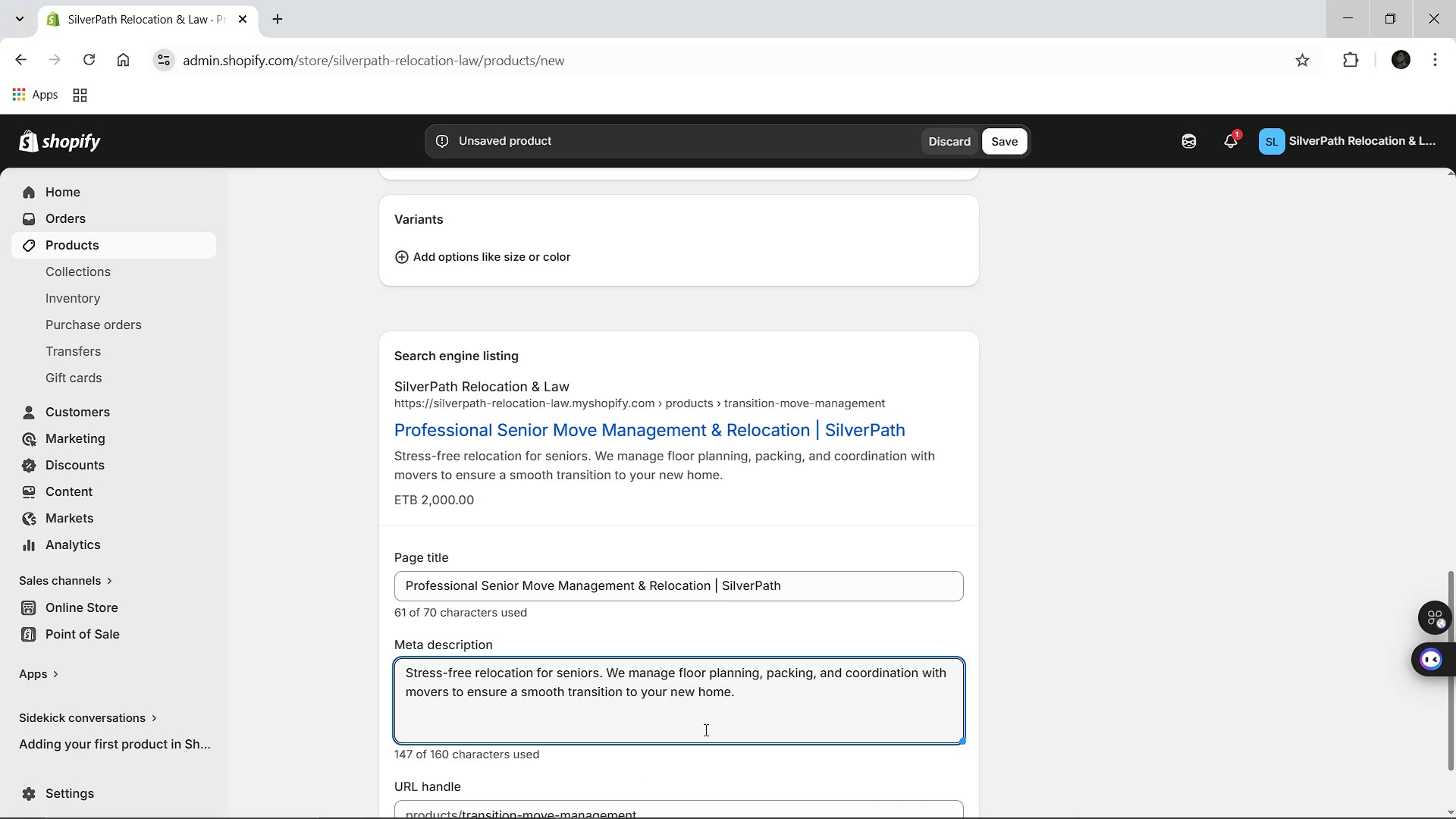 
left_click([1436, 55])
 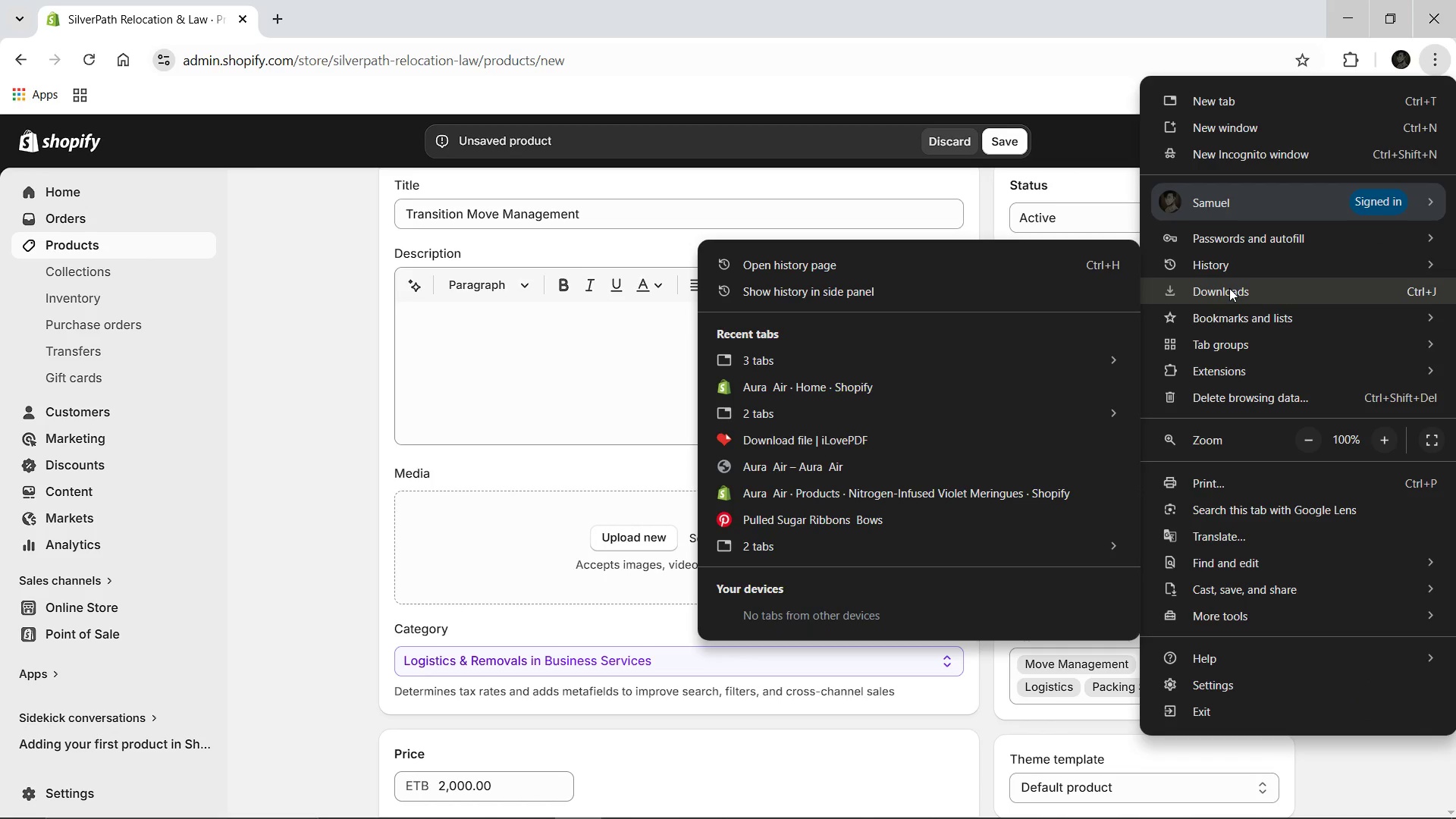 
left_click([1228, 292])
 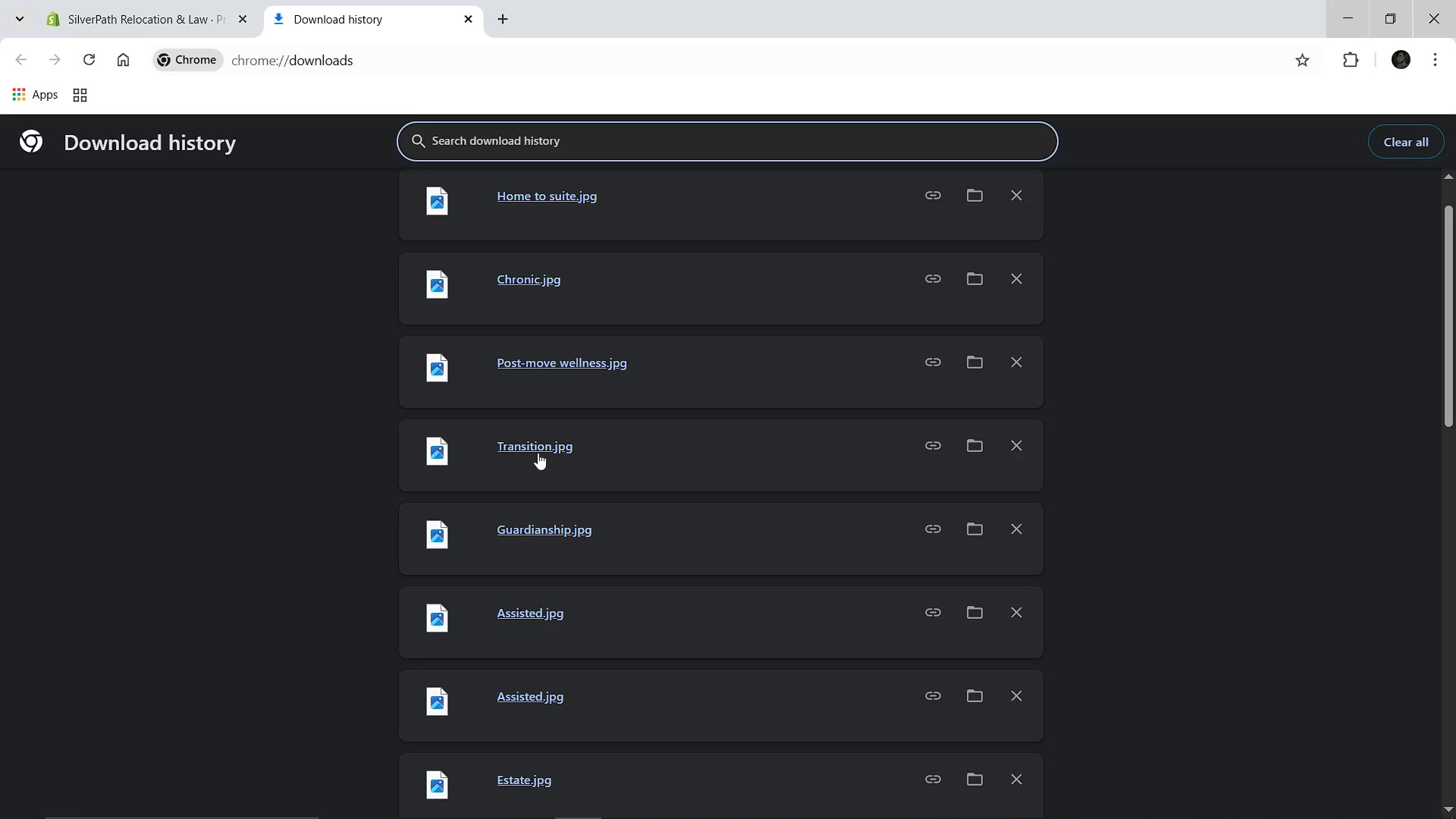 
left_click_drag(start_coordinate=[535, 441], to_coordinate=[575, 528])
 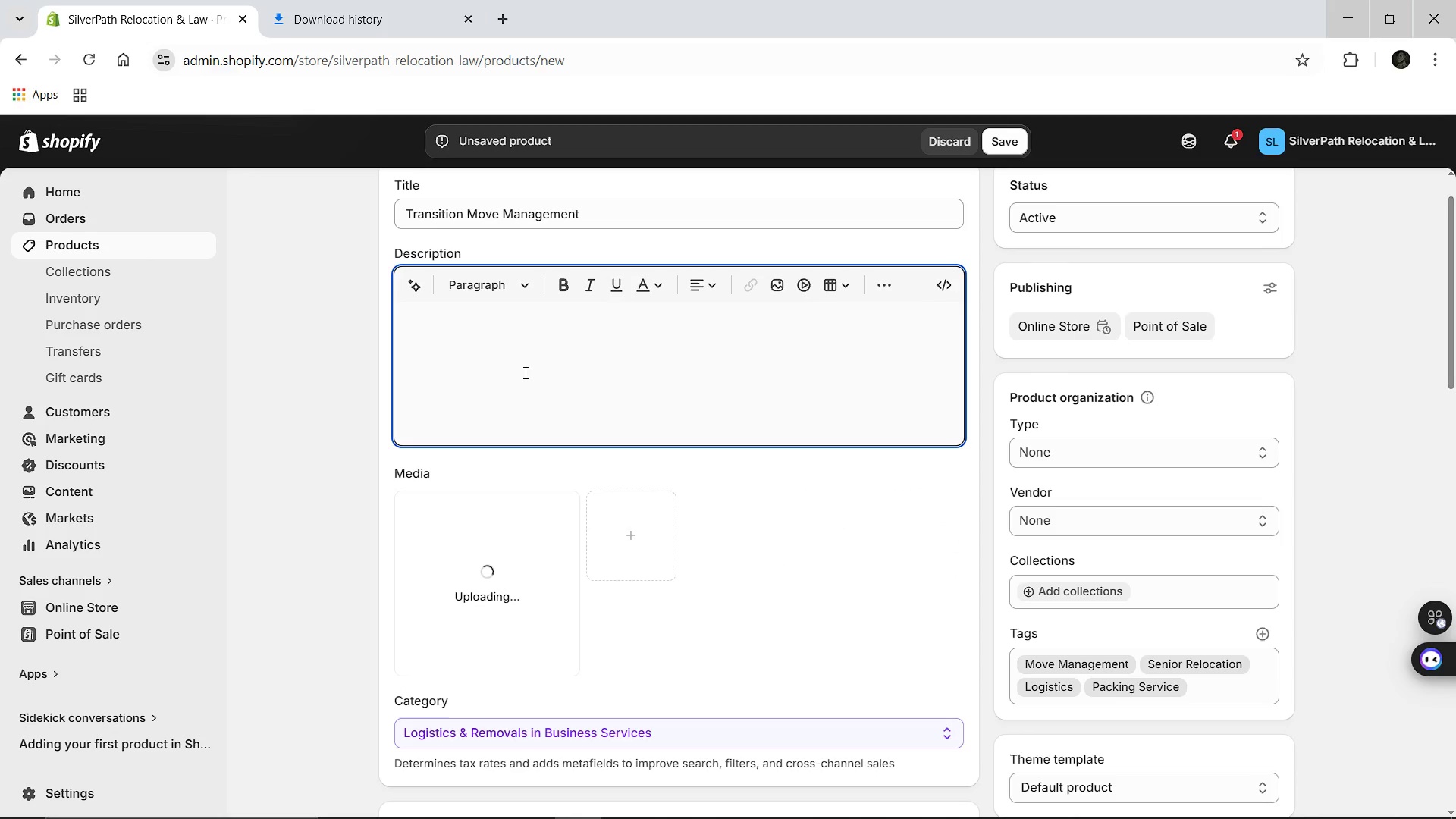 
left_click([524, 372])
 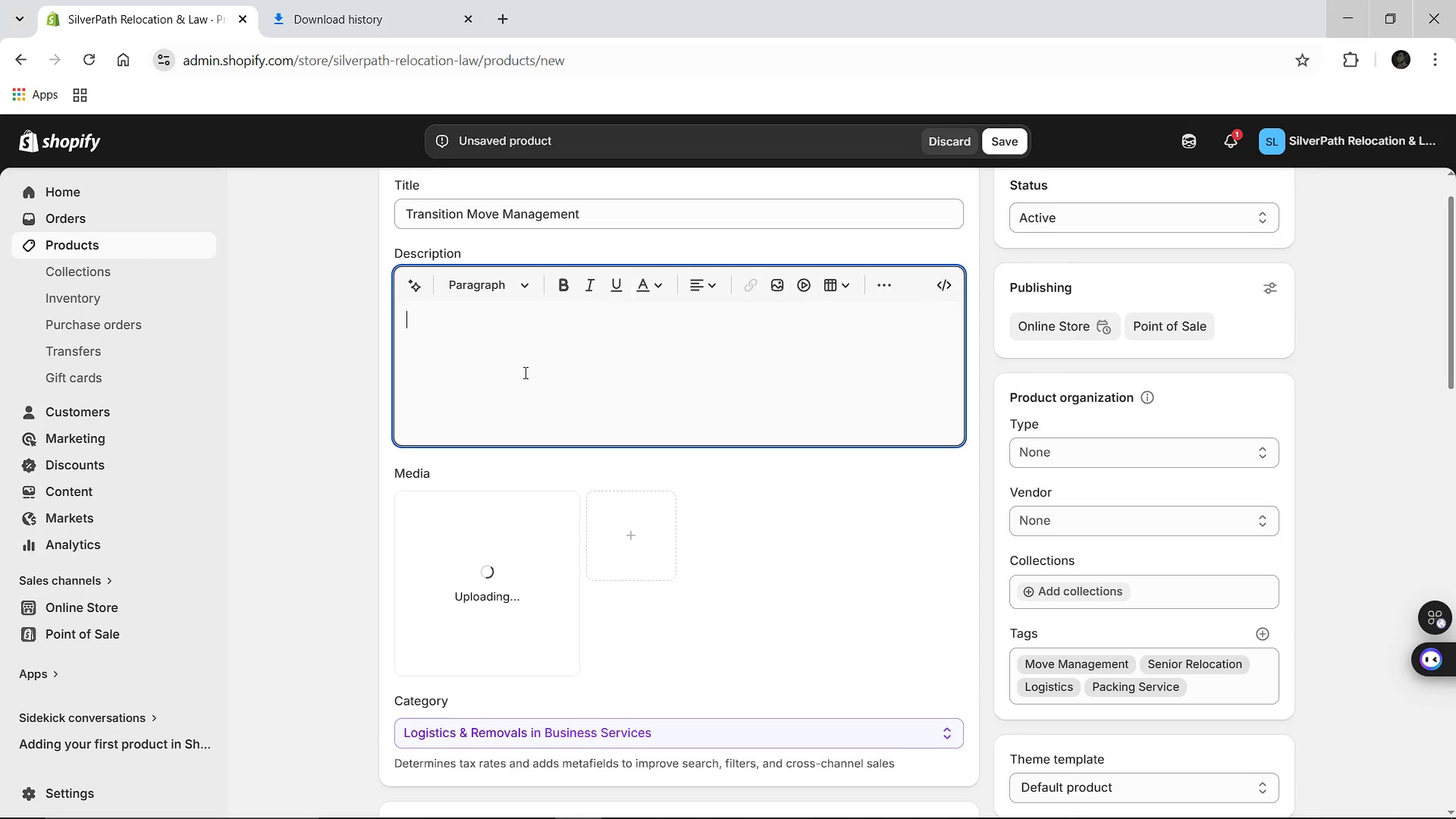 
type(The physical act of moving from a long-term family residence to a senior living suite is a monumental task that requires more than just heavy lifting. Our transition )
key(Backspace)
key(Backspace)
key(Backspace)
key(Backspace)
key(Backspace)
key(Backspace)
key(Backspace)
type(Transition Move Management seriv)
key(Backspace)
key(Backspace)
type(vice )
key(Backspace)
type( )
 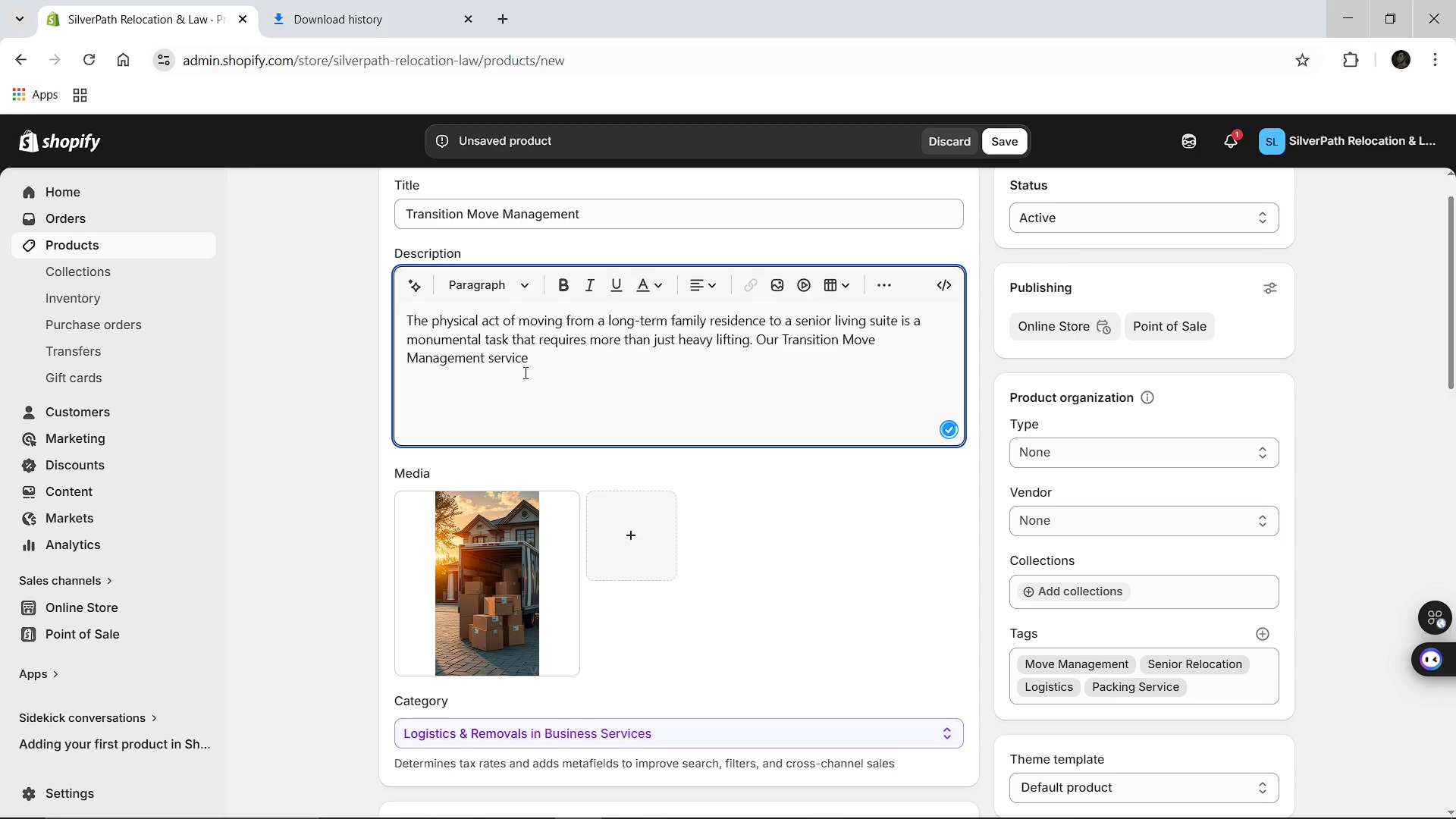 
type(white-glove solution desg)
key(Backspace)
type(igned to handle every logistical deti)
key(Backspace)
type(ail of the relc)
key(Backspace)
type(ocation pre)
key(Backspace)
type(ocess with sensitiviyy an d)
key(Backspace)
key(Backspace)
type(d precision. We begin by creating a customized floor plan of the new residence, helping you visualize exactly how your chereshied furniture )
key(Backspace)
type( and belongings will fit into the new space. This proactive planning reduces the anxiety )
 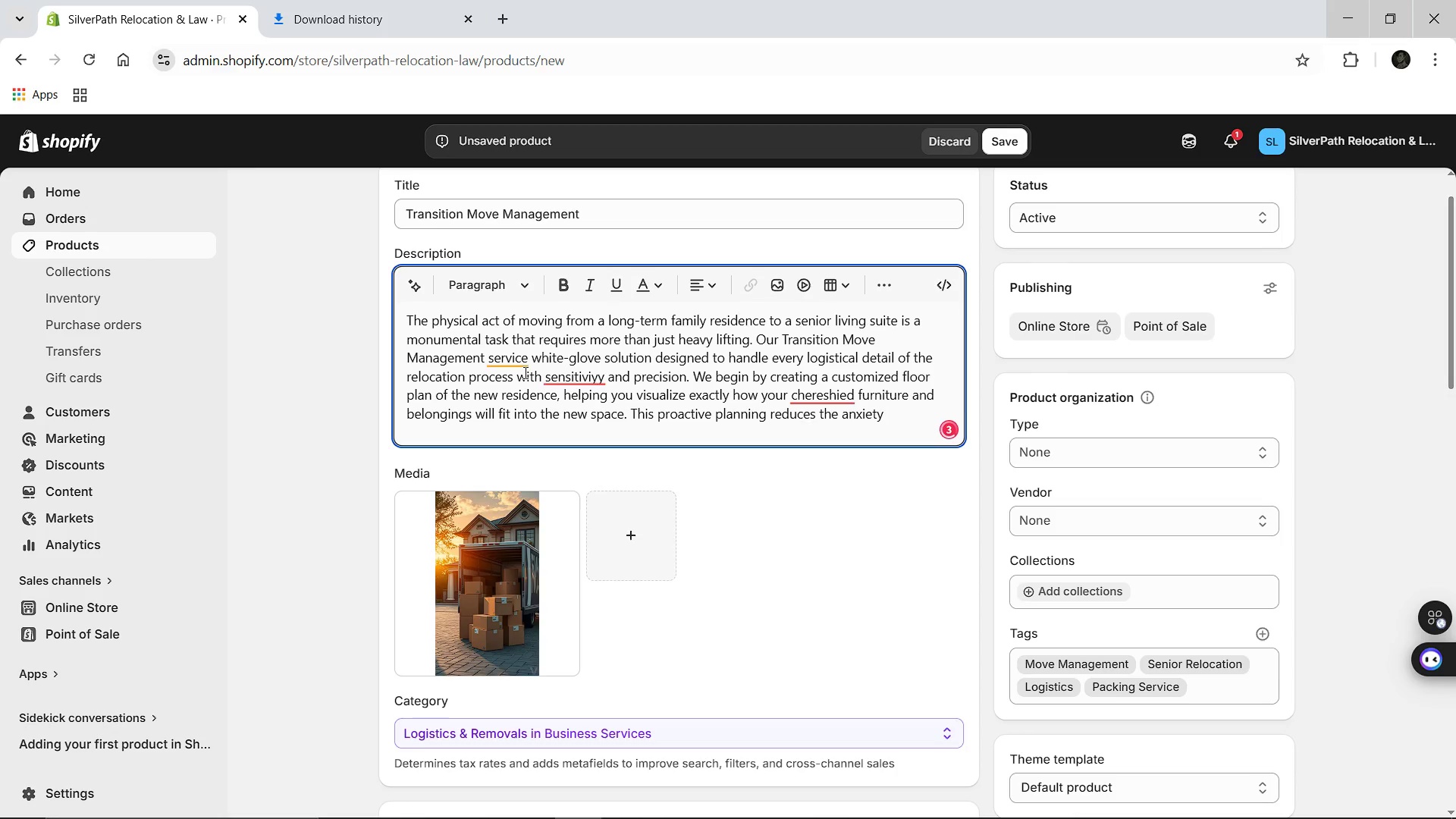 
type(of the unk)
key(Backspace)
type(kown and ensures a functinal )
key(Backspace)
type(, safe layout from day one. )
 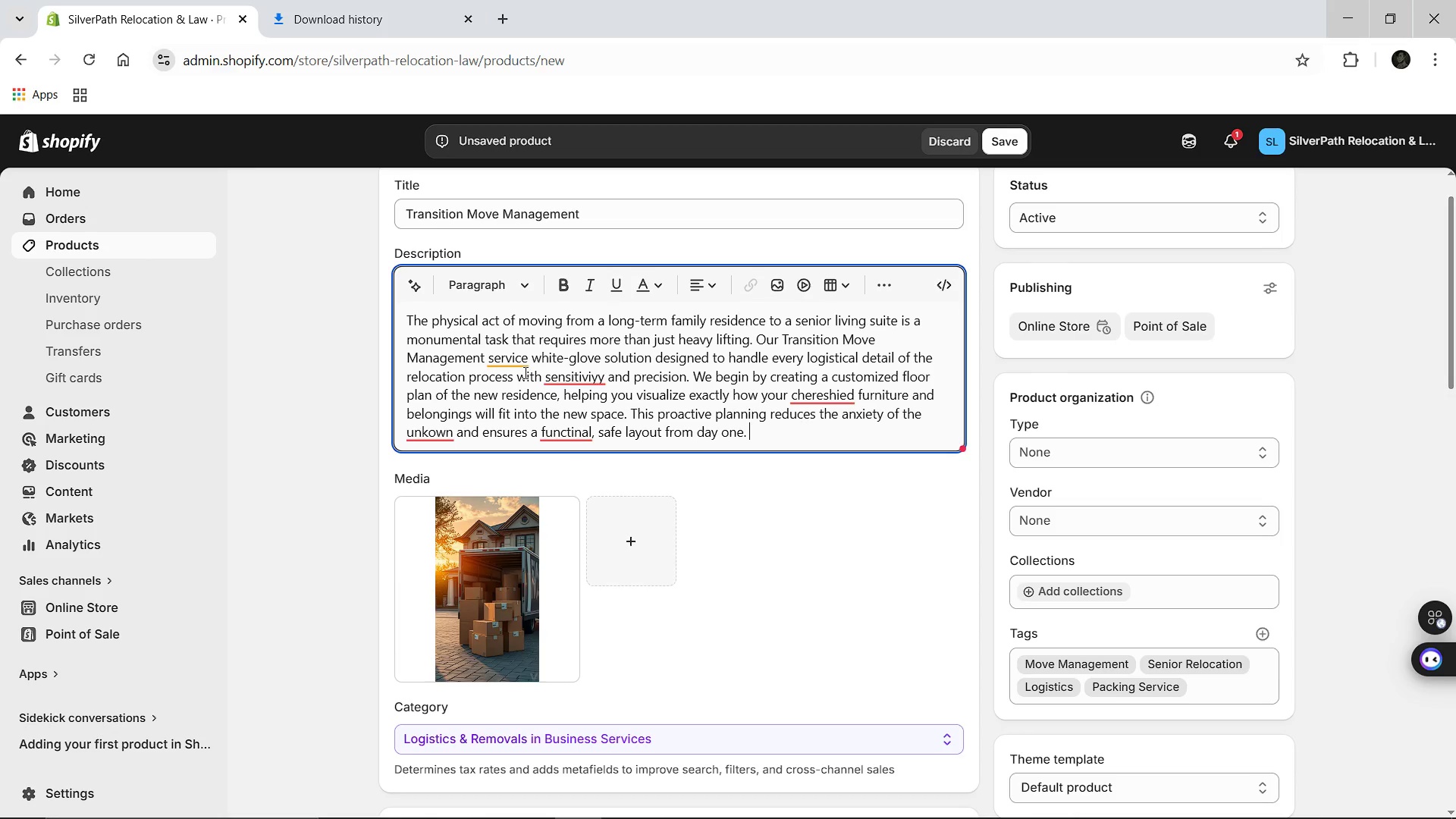 
key(Enter)
 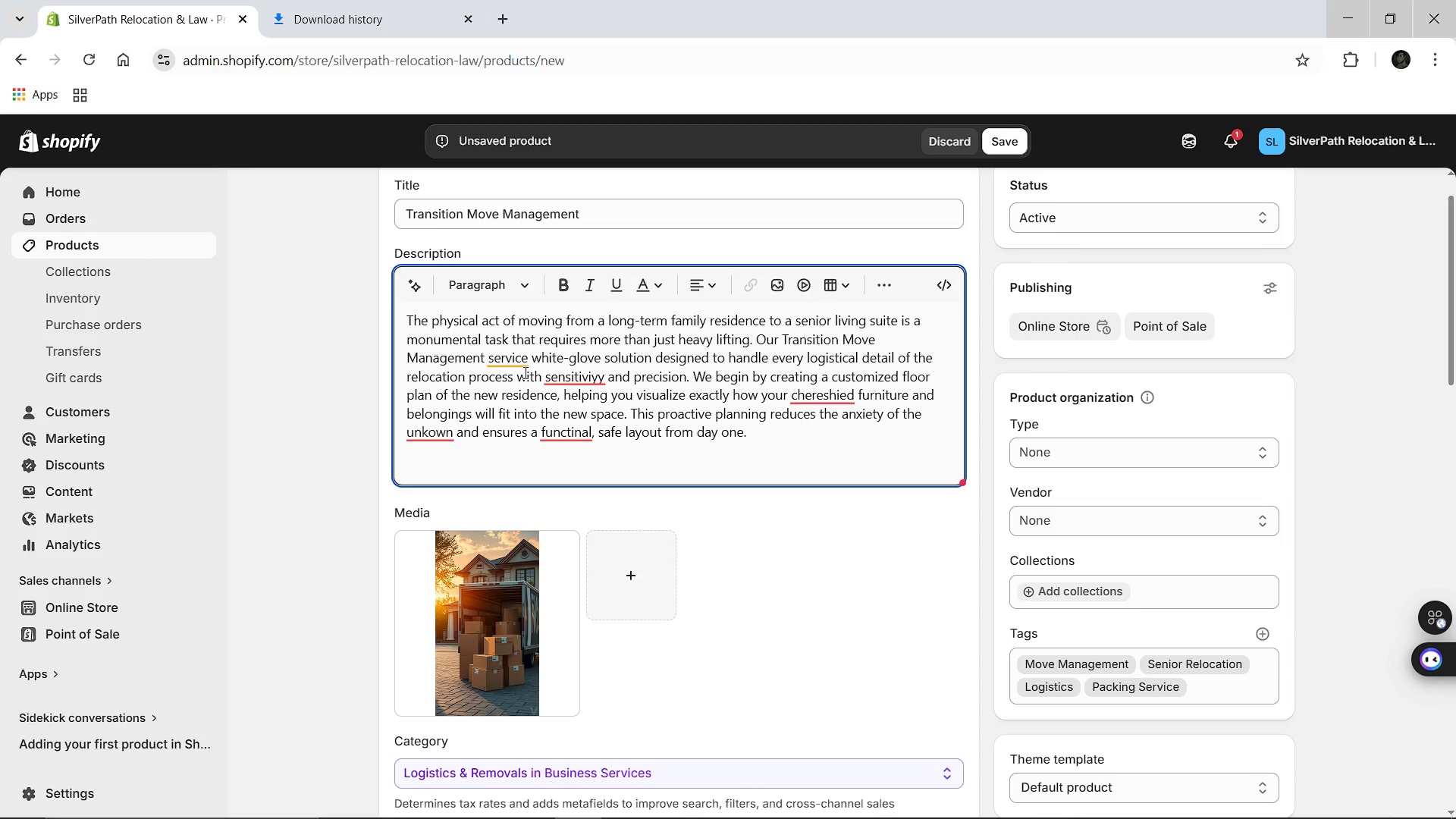 
type(Our professional team manages the entire timeline, from sourcing reputable, senior )
key(Backspace)
type(-certified moving companies to overseeing the careful package )
key(Backspace)
key(Backspace)
key(Backspace)
key(Backspace)
type(ing of fragile items. On o)
key(Backspace)
type(moving day )
key(Backspace)
type(, we act as the onsite am)
key(Backspace)
key(Backspace)
type(managers, directing the movers and ensuring tha )
key(Backspace)
type(t every )
key(Backspace)
type( box is placed ini)
key(Backspace)
type( its designedat)
key(Backspace)
key(Backspace)
key(Backspace)
key(Backspace)
type(ated room. We don't just leave the boxes at the door; we assist the initial unpacking and setup to make the new enviroment feel likehome immediatley )
key(Backspace)
type(. By treating fullfillment as a high-touch service a)
key(Backspace)
type(rather than a simpe)
key(Backspace)
type(le  )
key(Backspace)
type(delivery, we eliminate the physical and emotional exhaustion typically assc)
key(Backspace)
type(ociated with moving. Our goal is to provide a seamless )
key(Backspace)
type(, calm experience that allows families to foucus on the emotional Tra)
key(Backspace)
key(Backspace)
key(Backspace)
type(transtion while we handle the logistics.)
 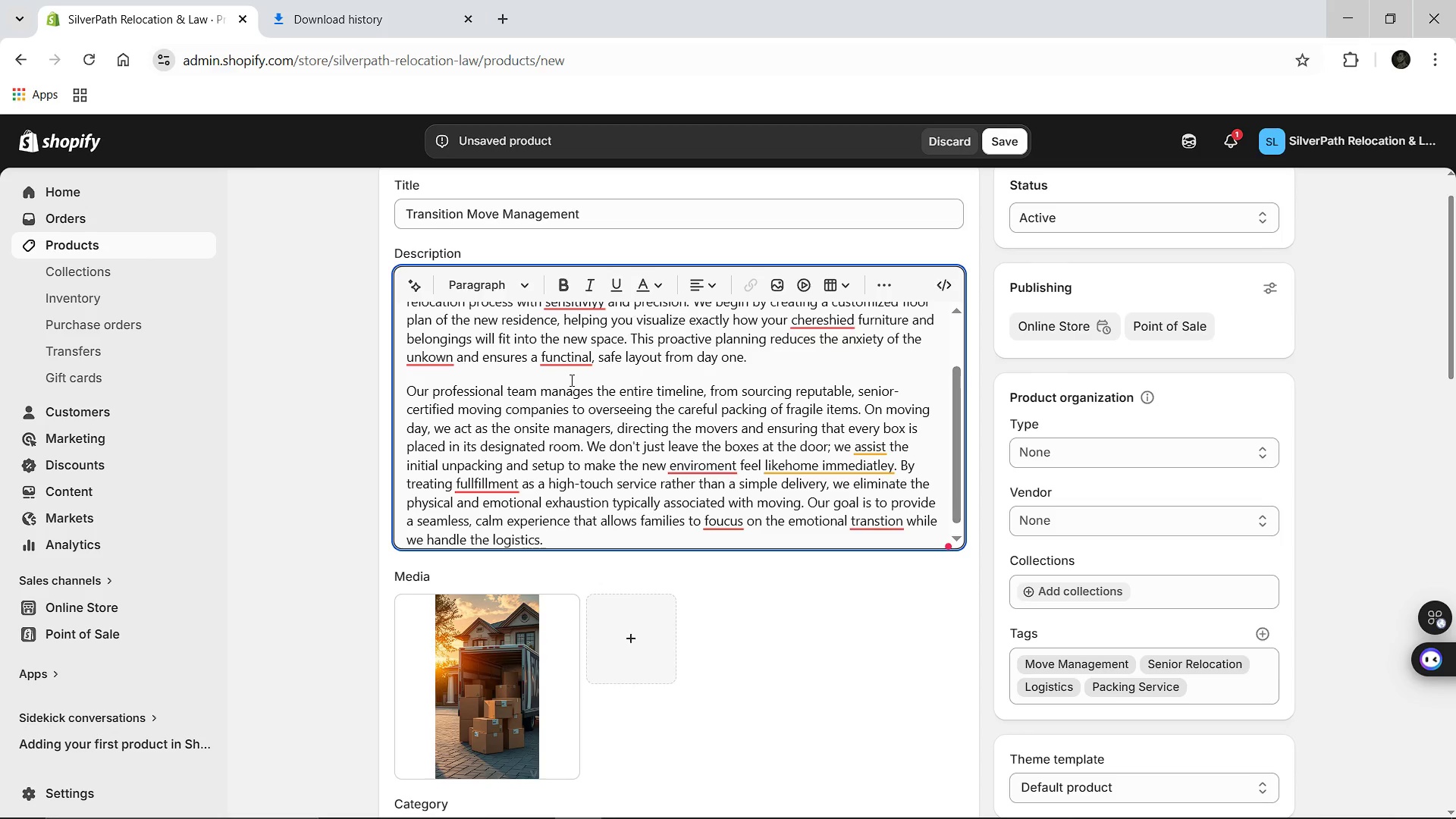 
left_click([570, 380])
 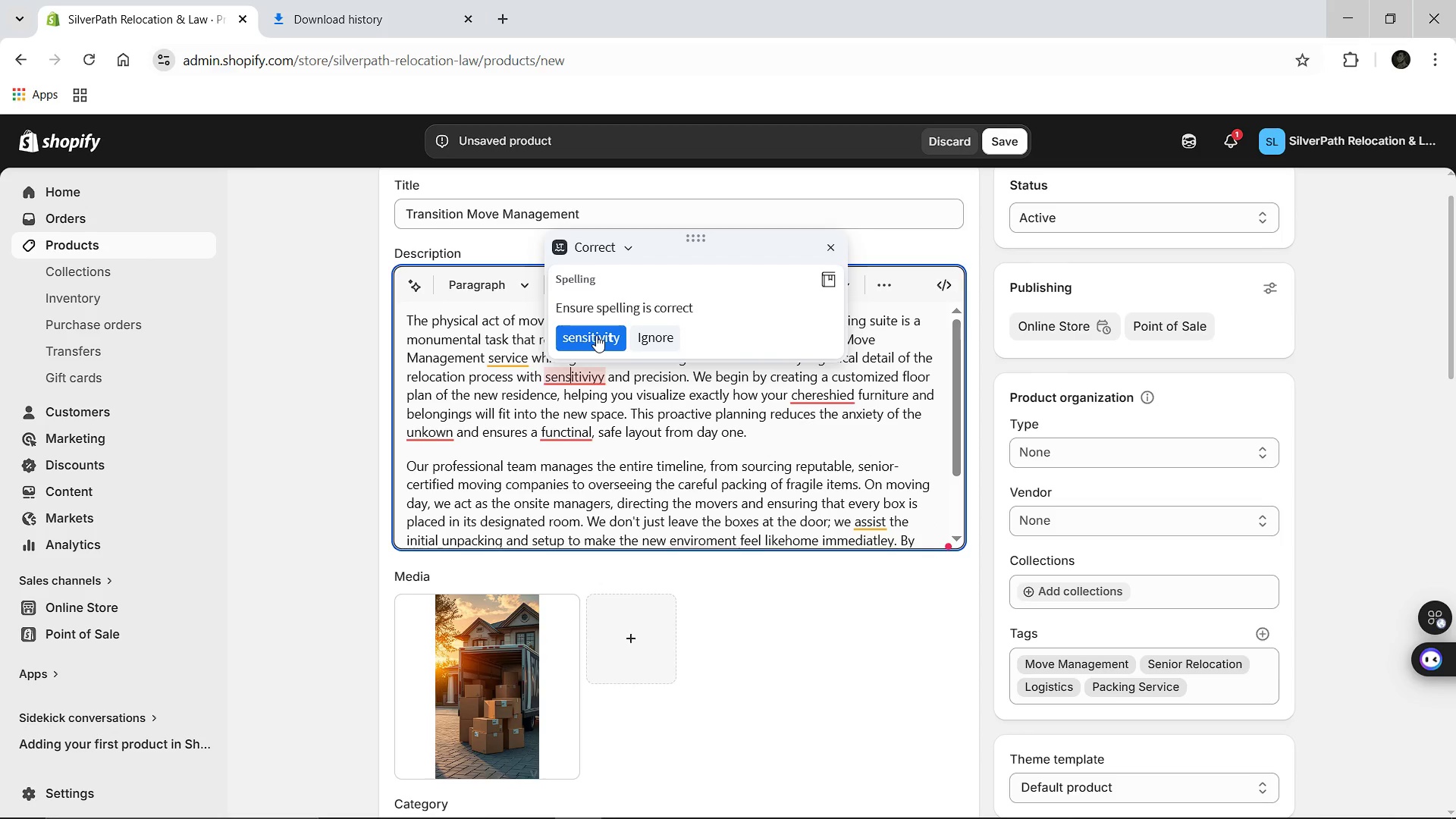 
left_click([596, 335])
 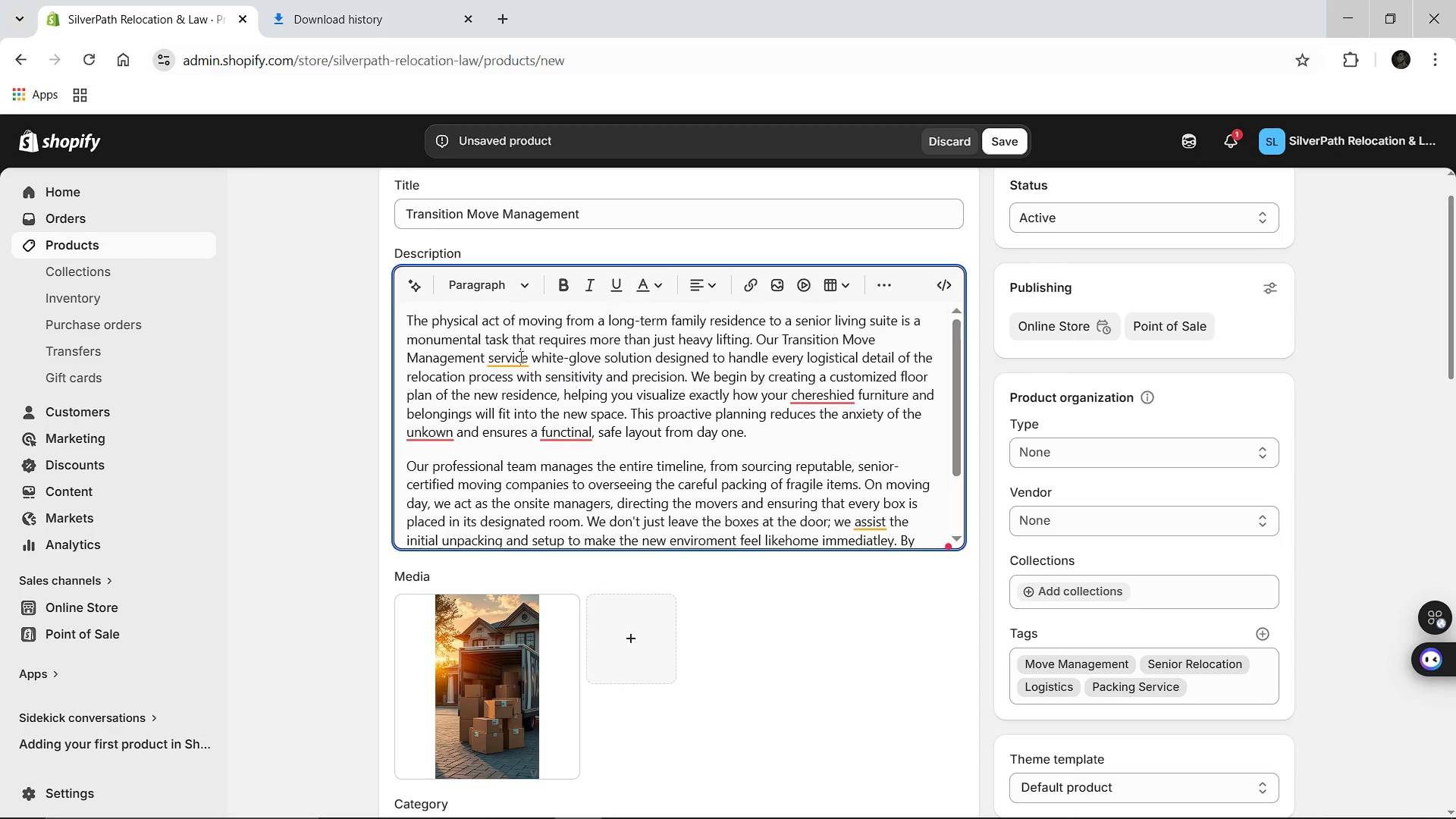 
left_click([519, 356])
 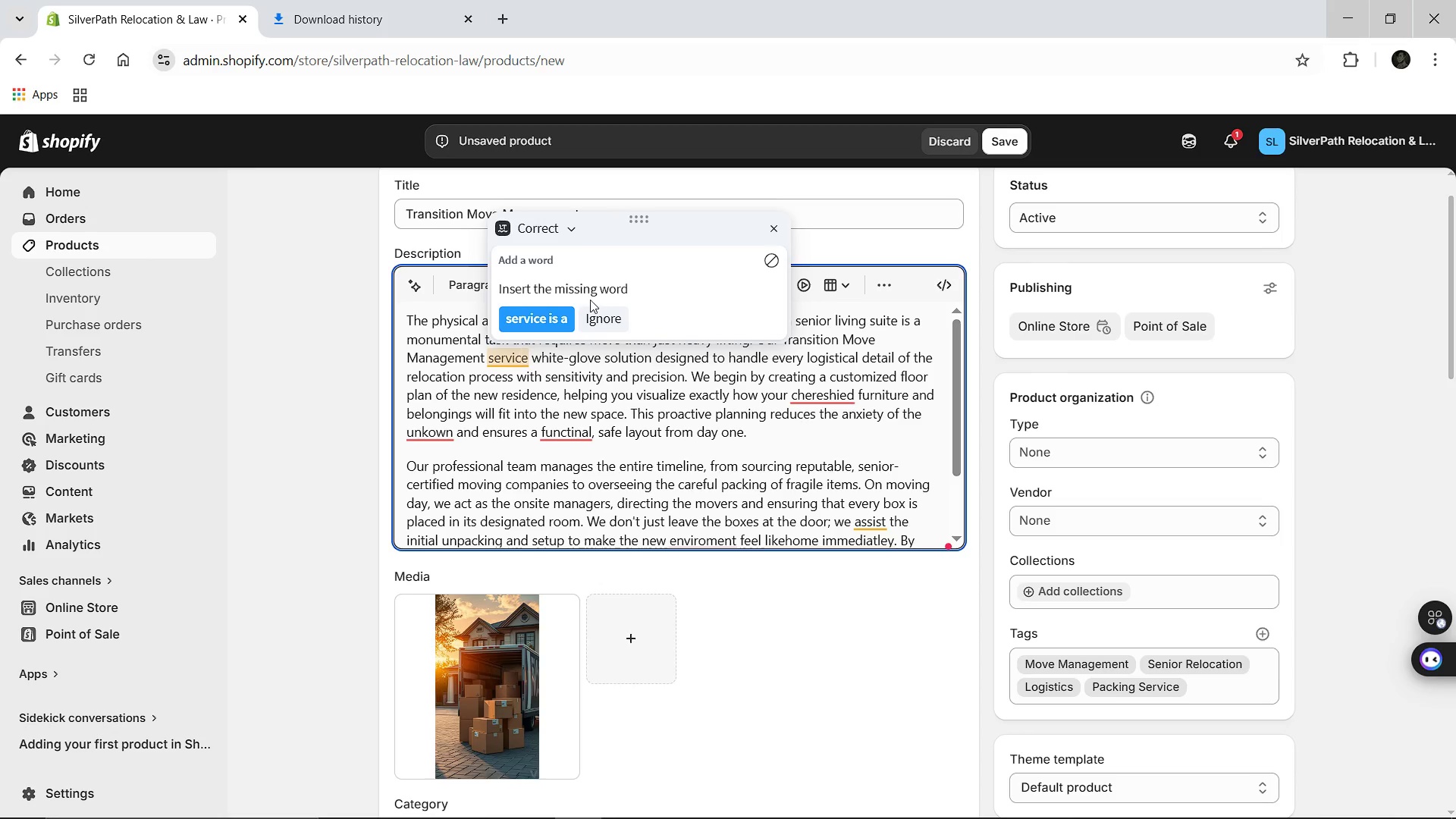 
left_click([555, 308])
 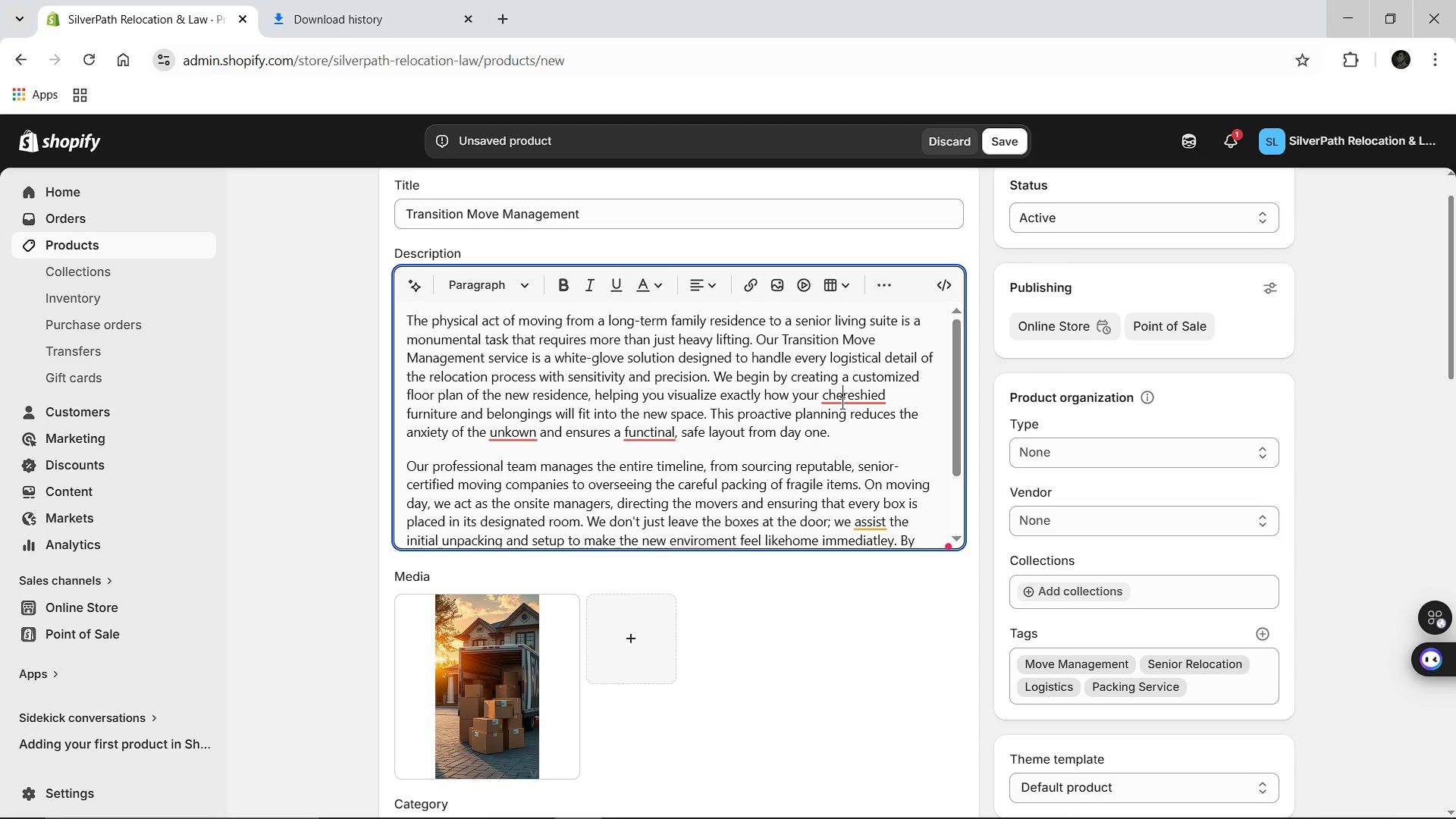 
left_click([841, 403])
 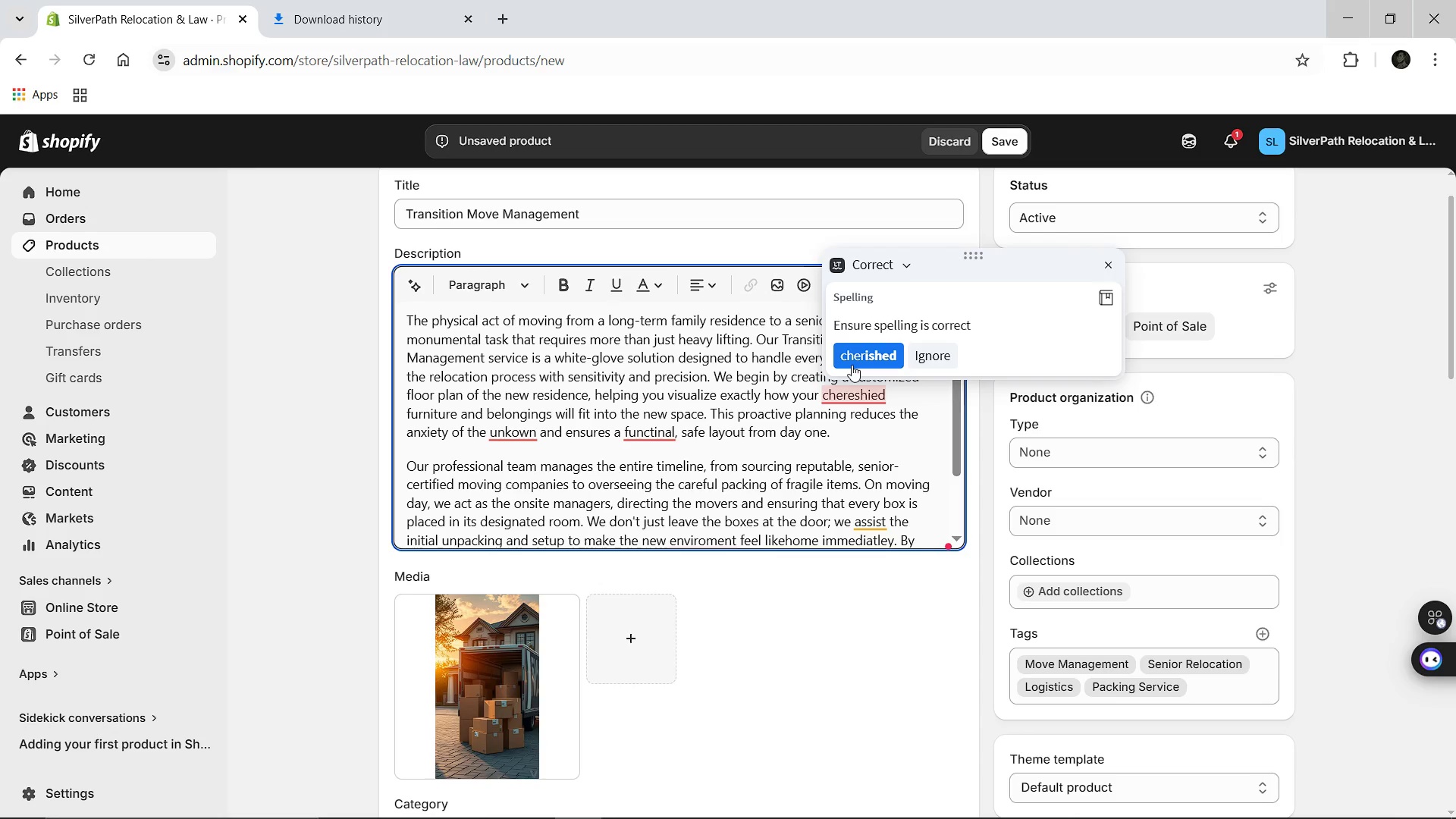 
left_click([852, 365])
 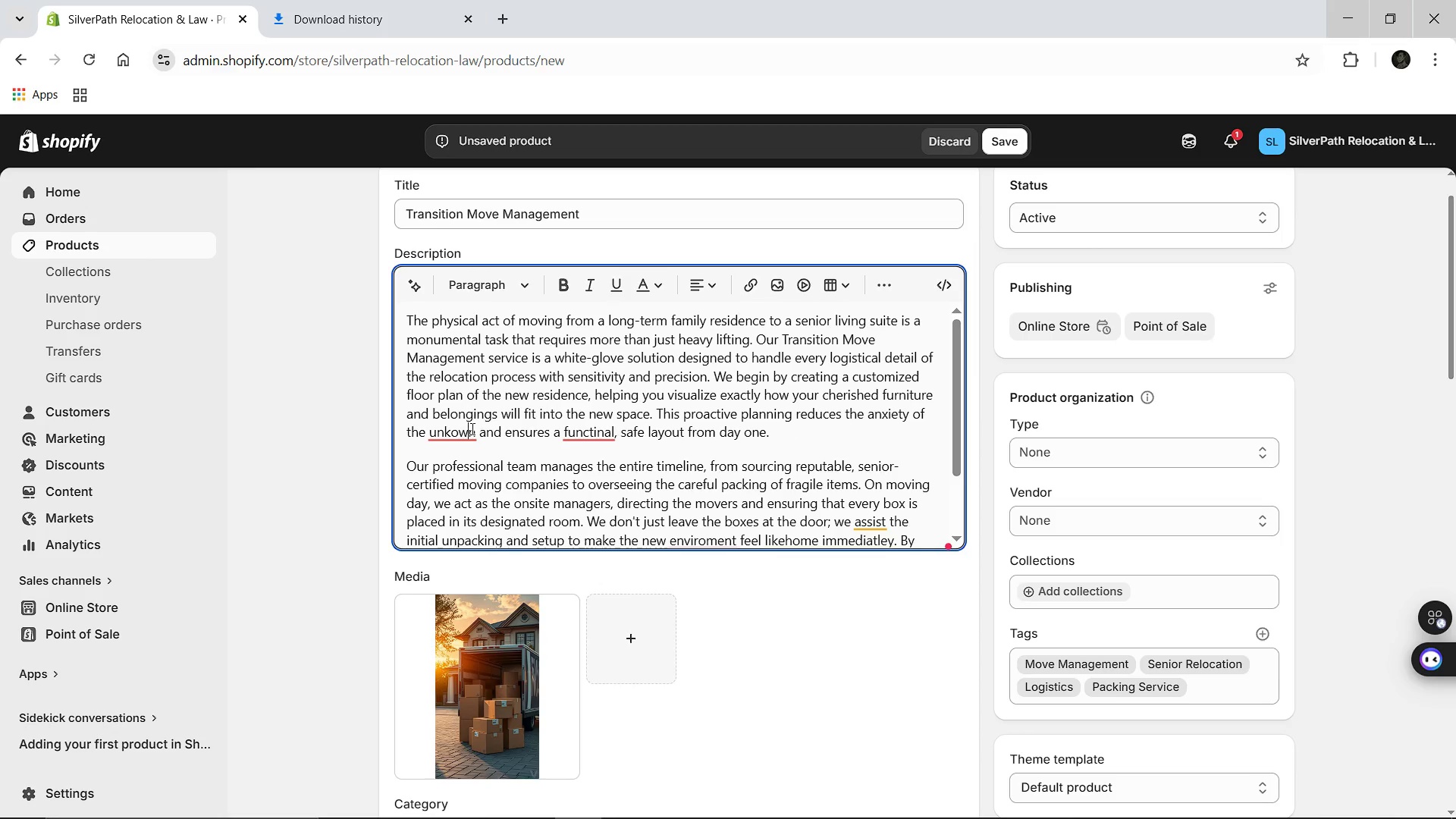 
left_click([471, 428])
 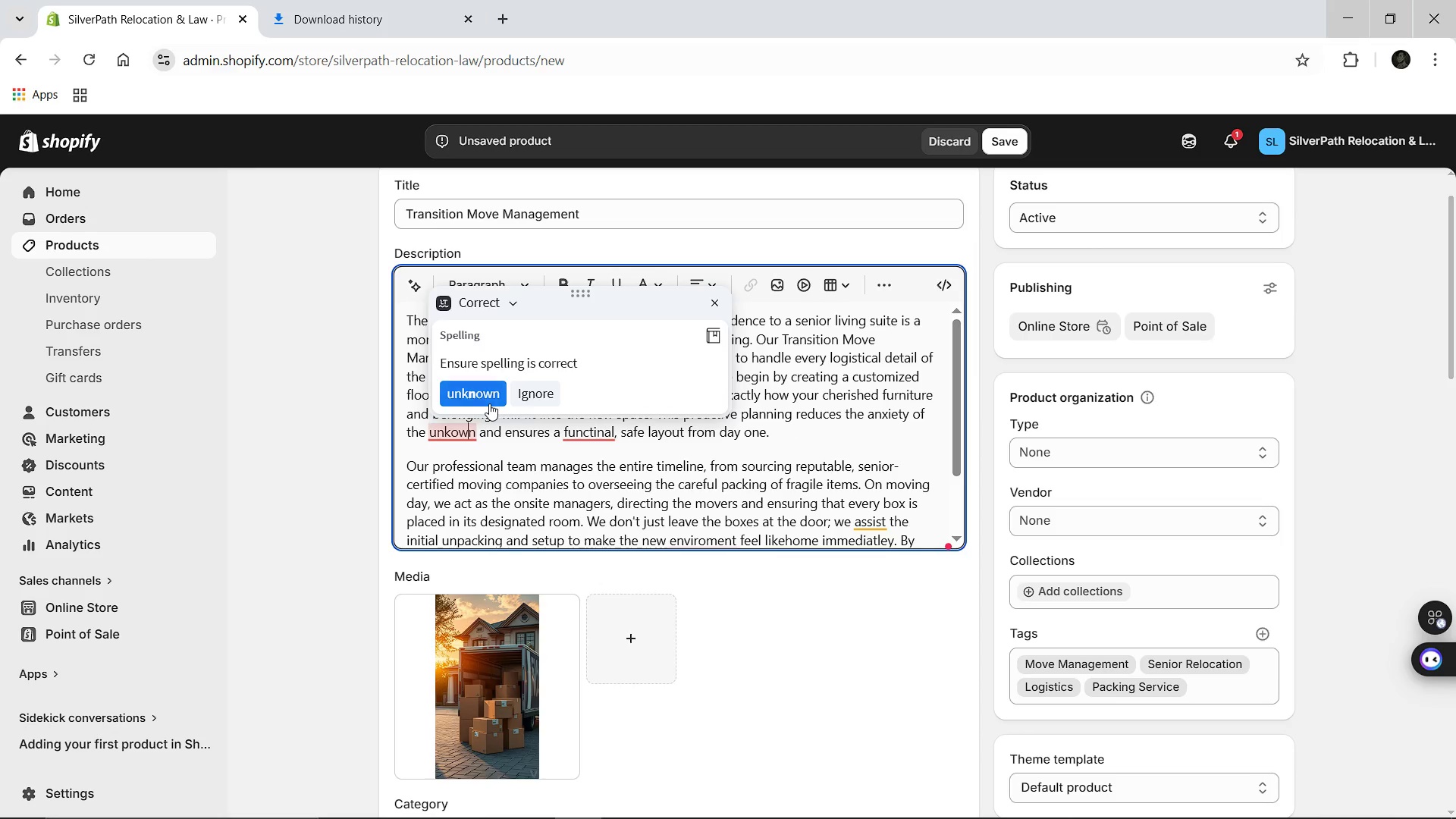 
left_click([489, 403])
 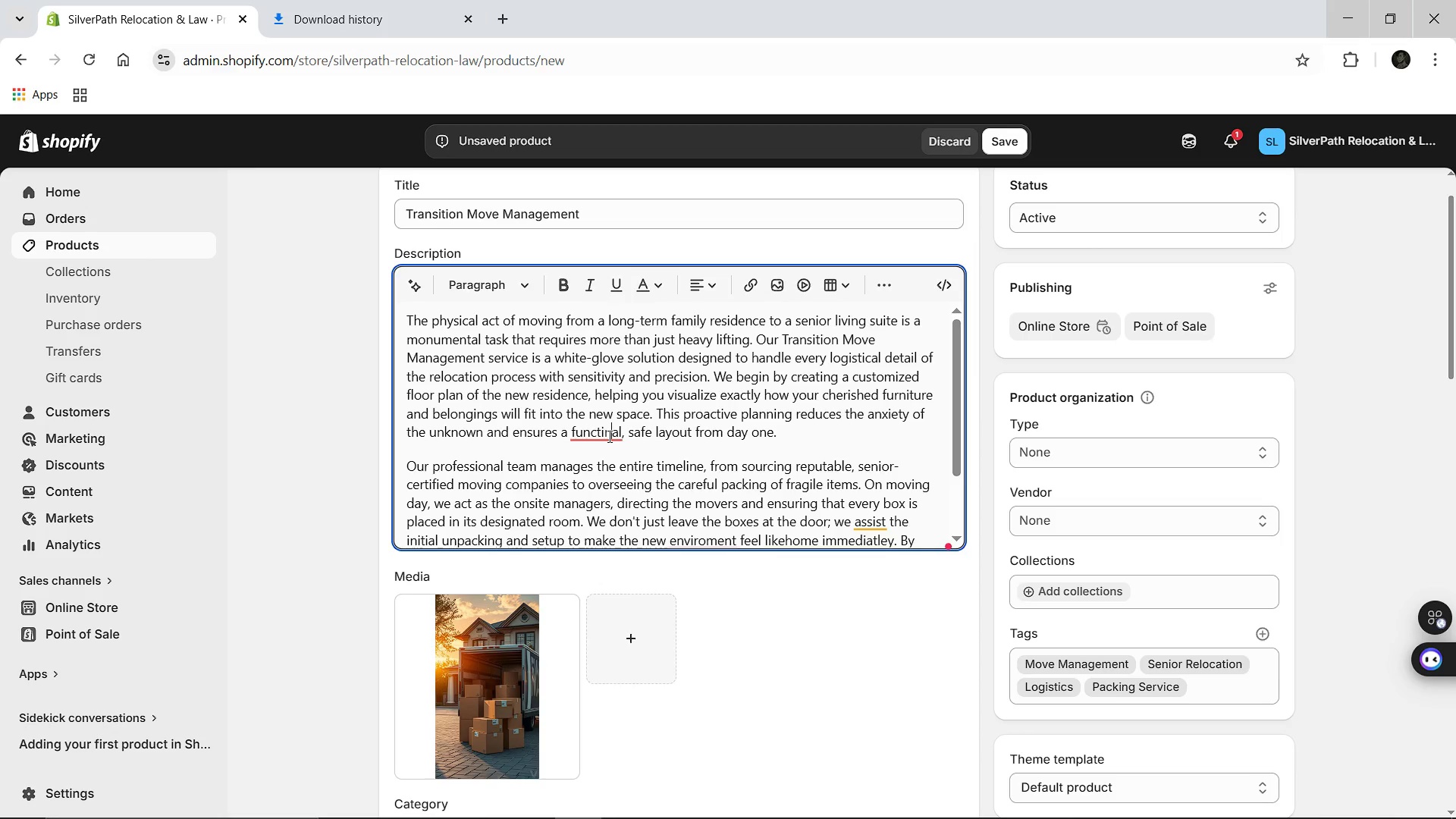 
left_click([608, 436])
 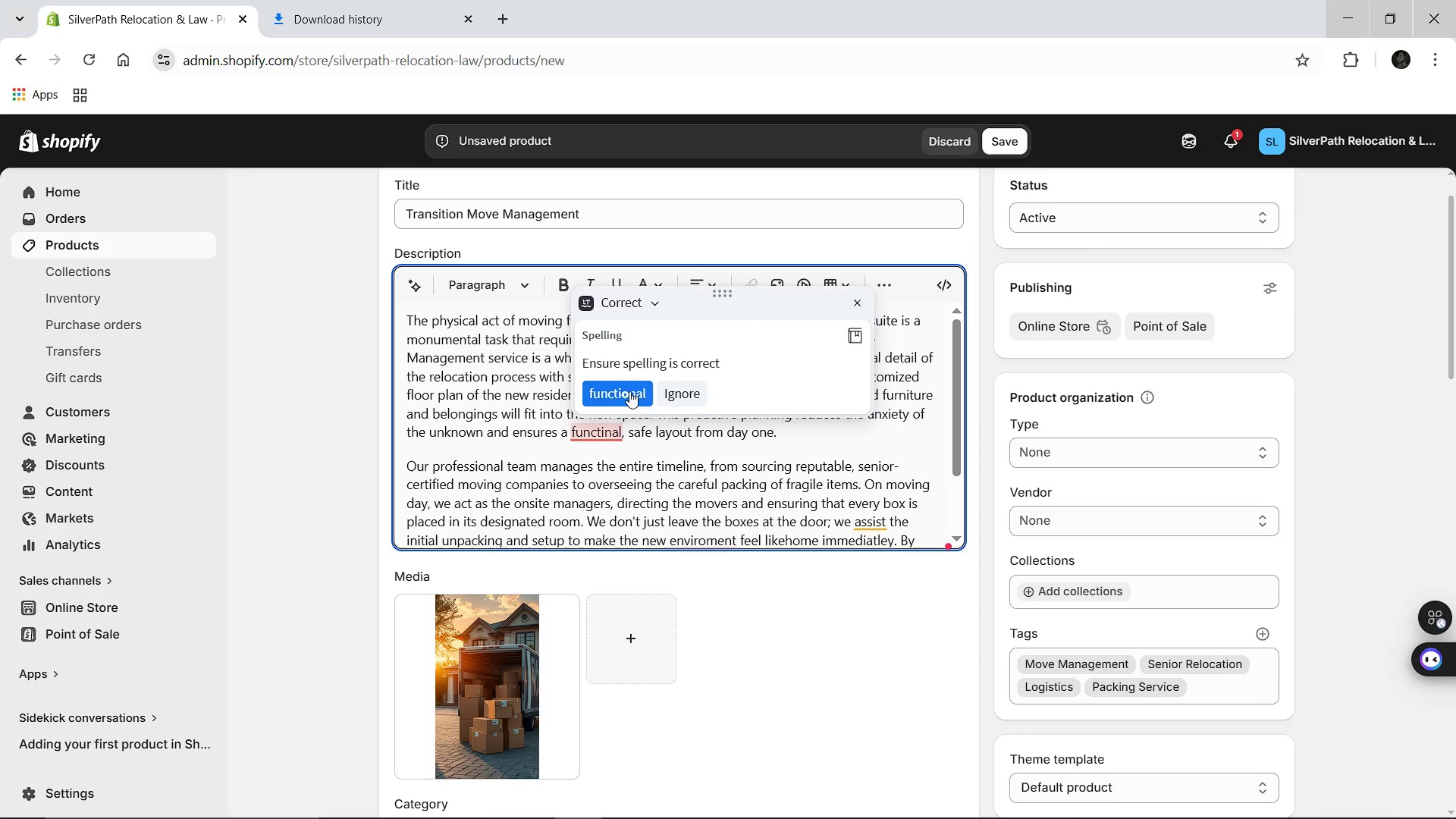 
left_click([629, 391])
 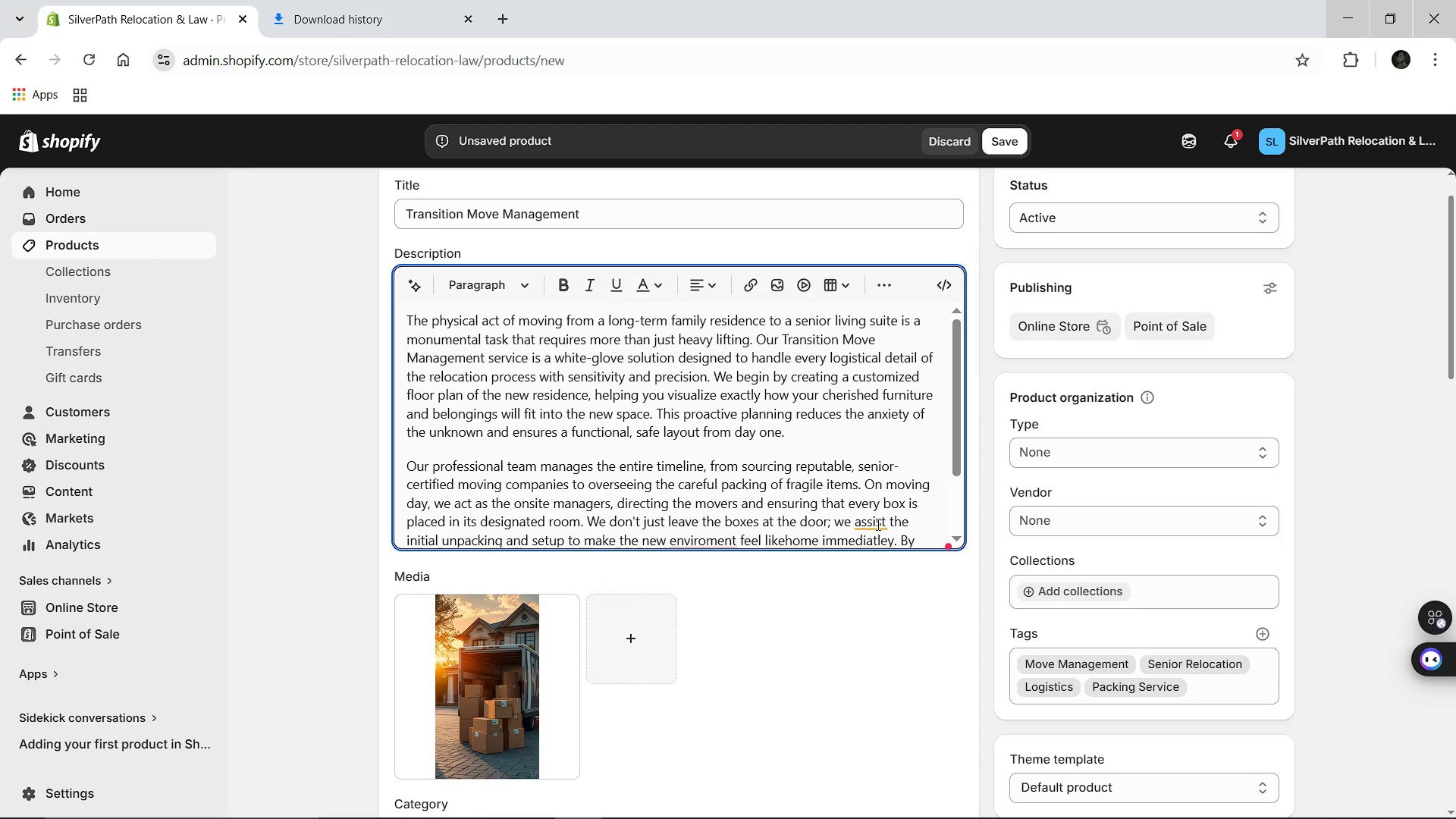 
left_click([877, 524])
 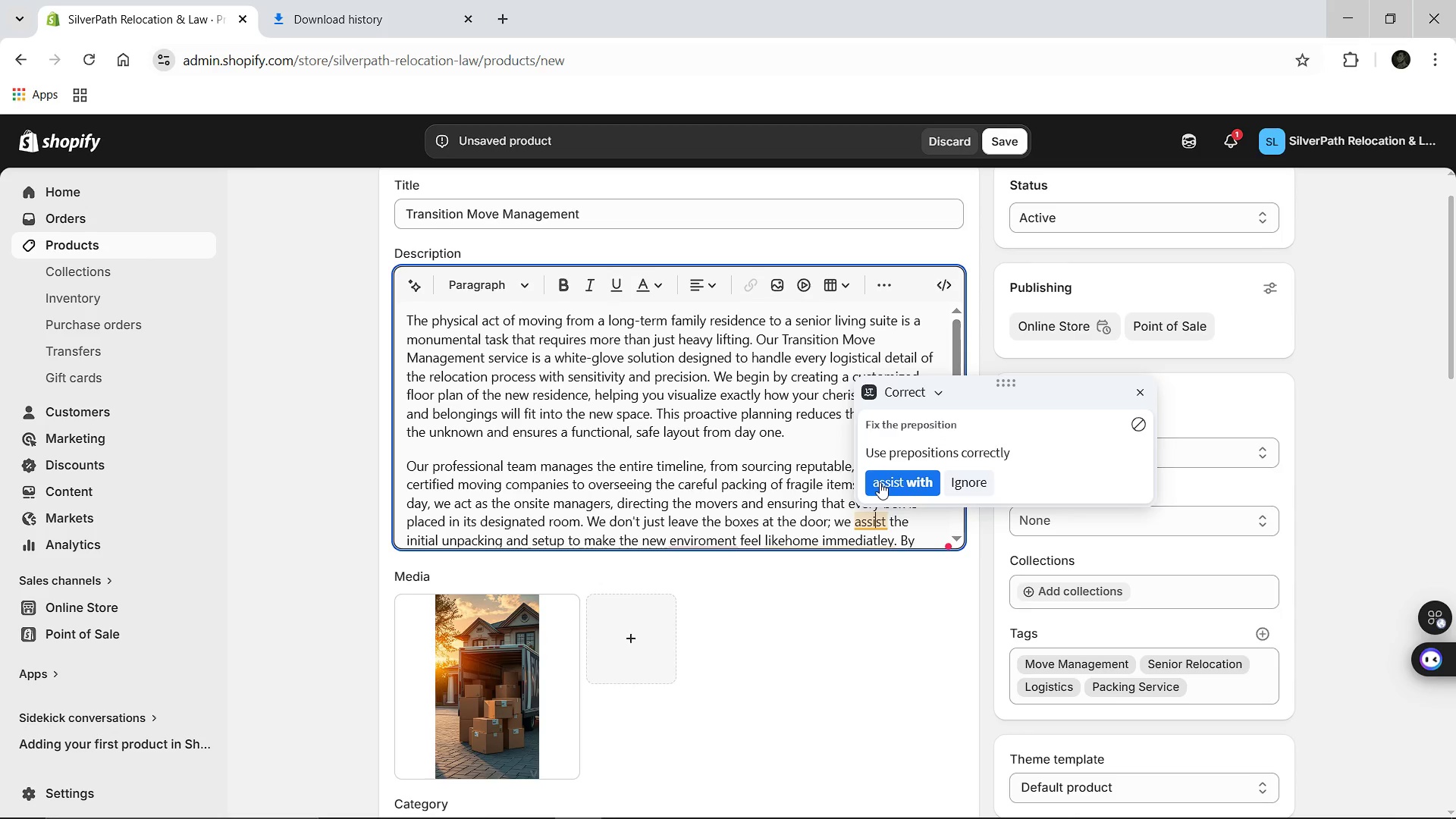 
left_click([880, 482])
 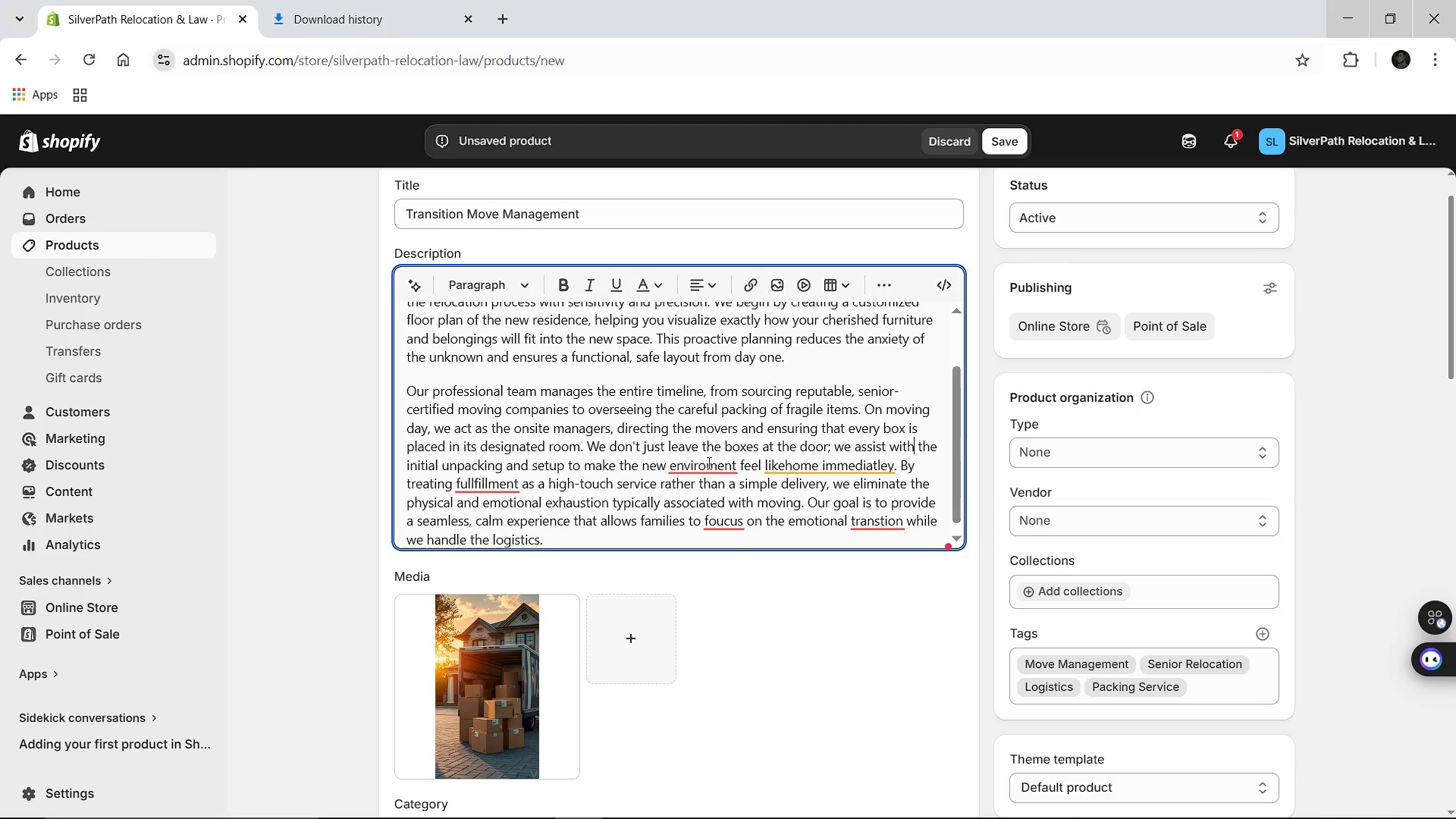 
left_click([708, 464])
 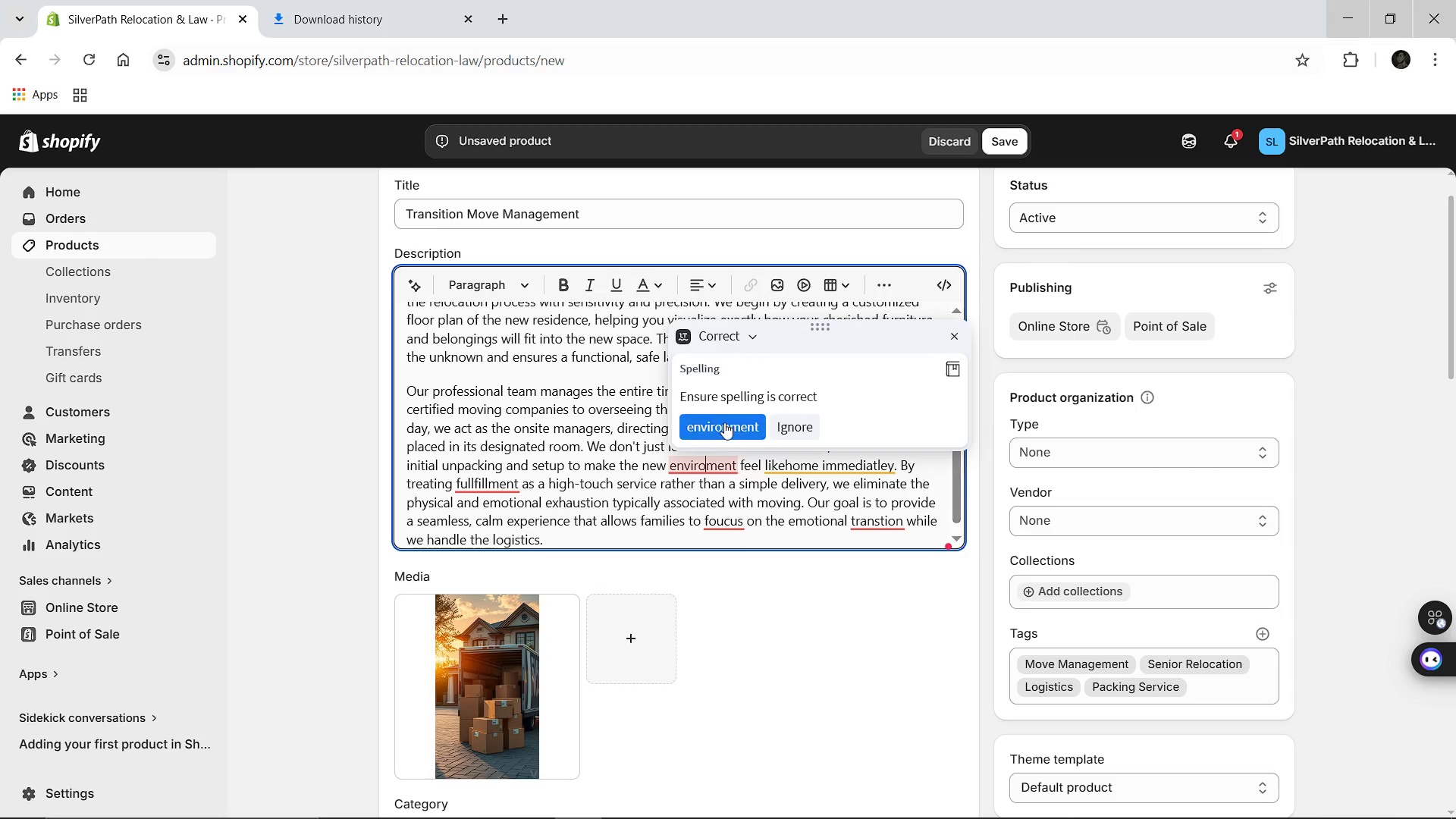 
left_click([723, 425])
 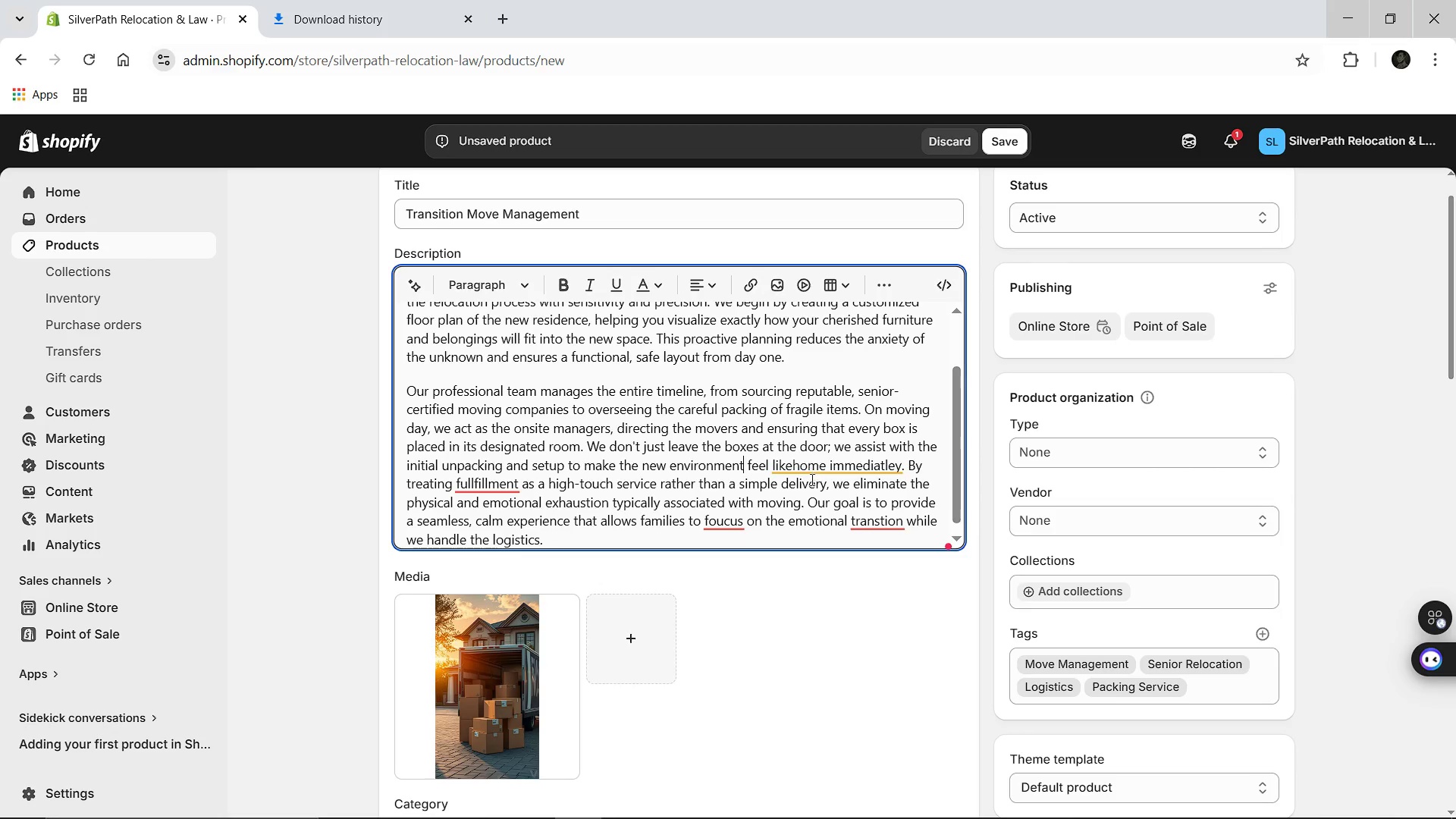 
left_click([811, 480])
 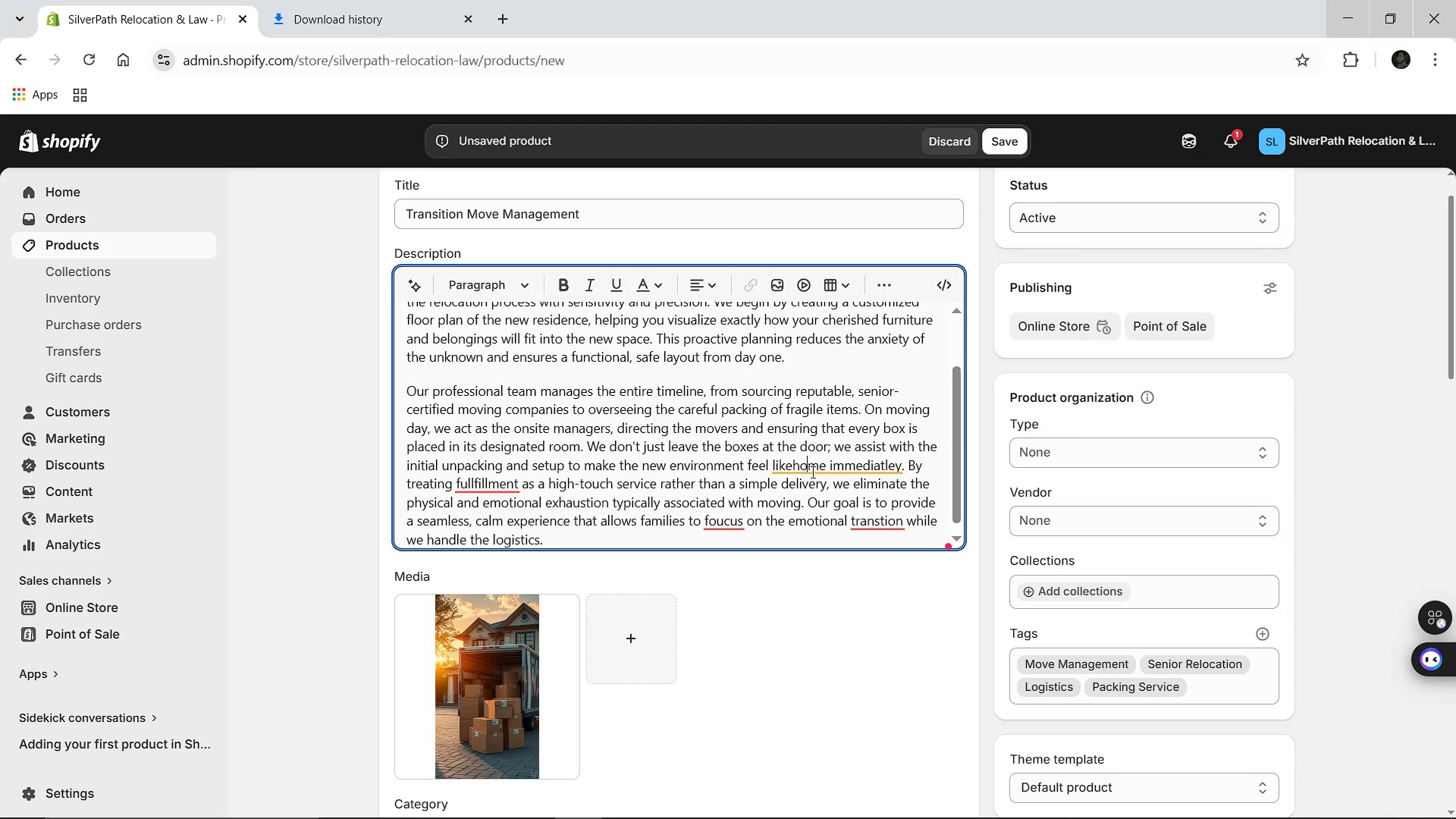 
left_click([811, 472])
 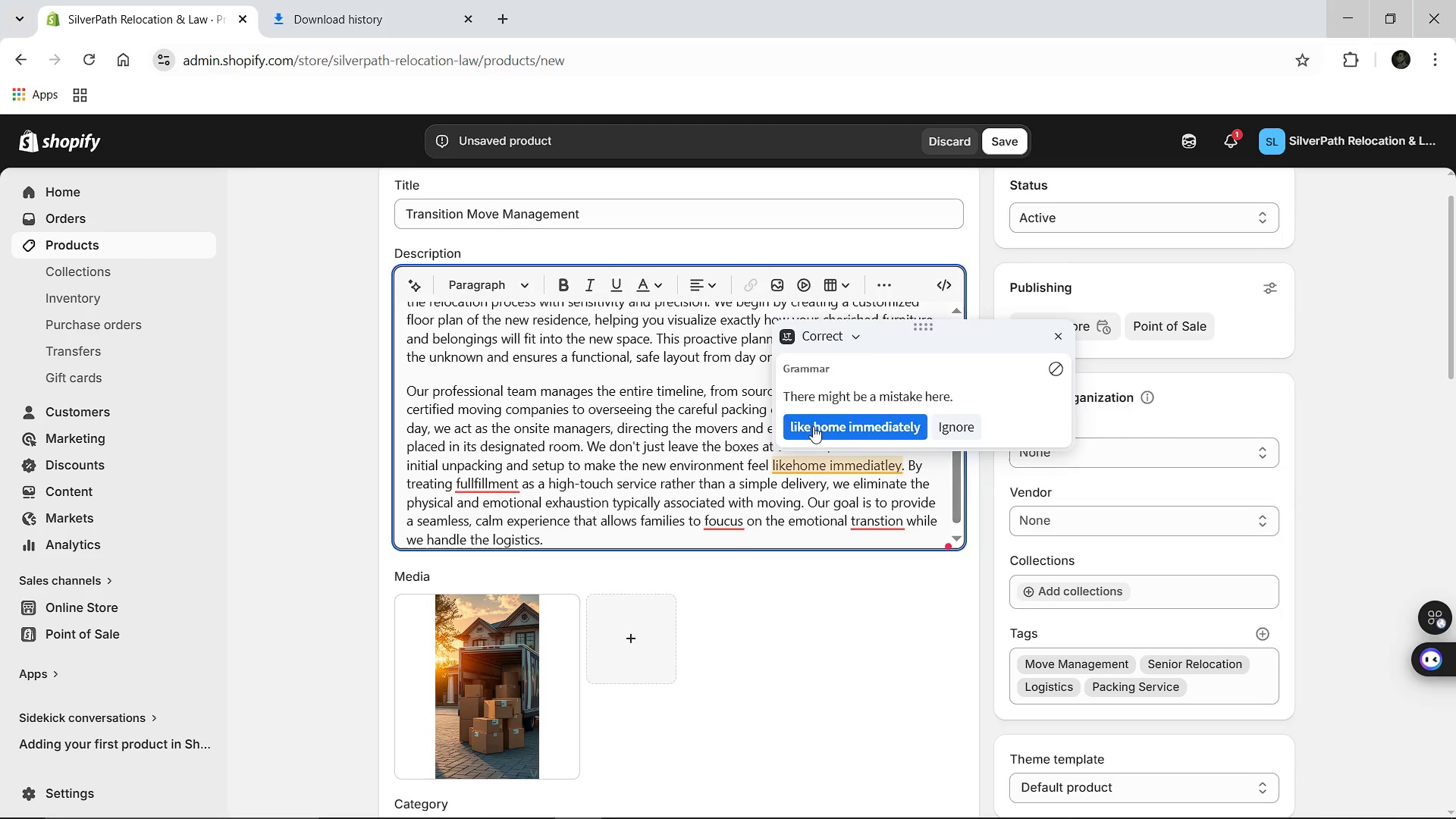 
left_click([813, 426])
 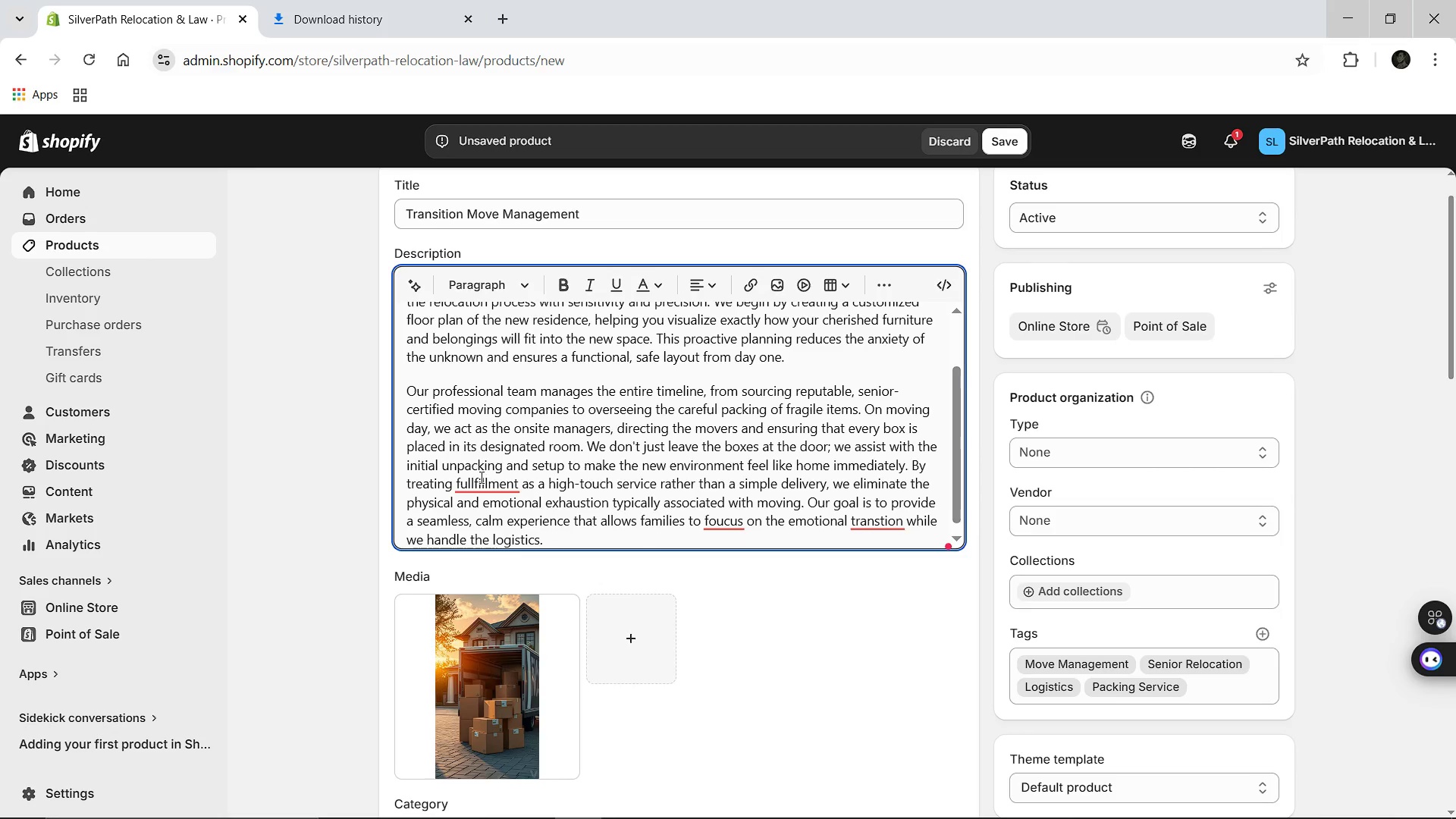 
left_click([480, 477])
 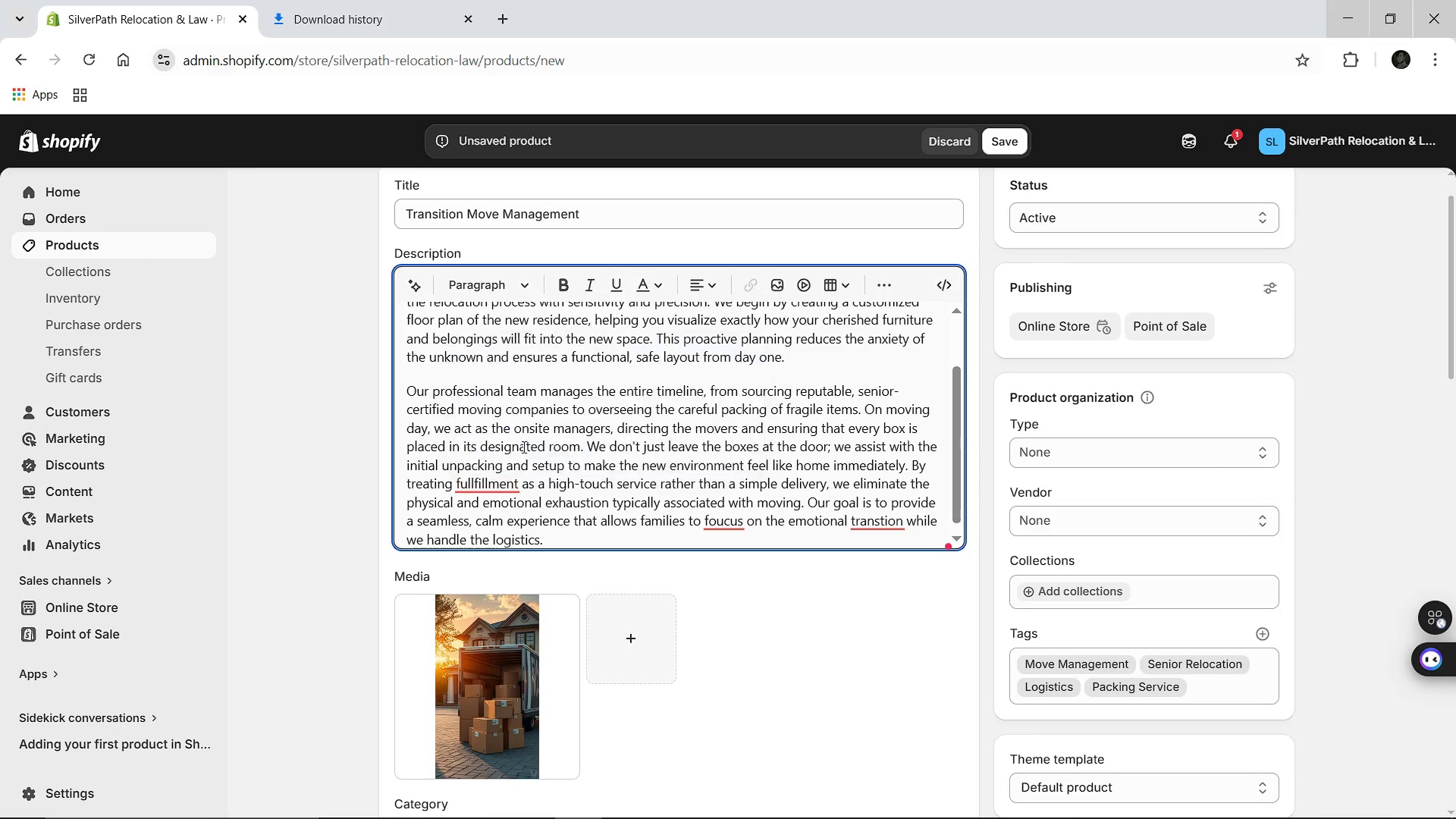 
left_click([522, 447])
 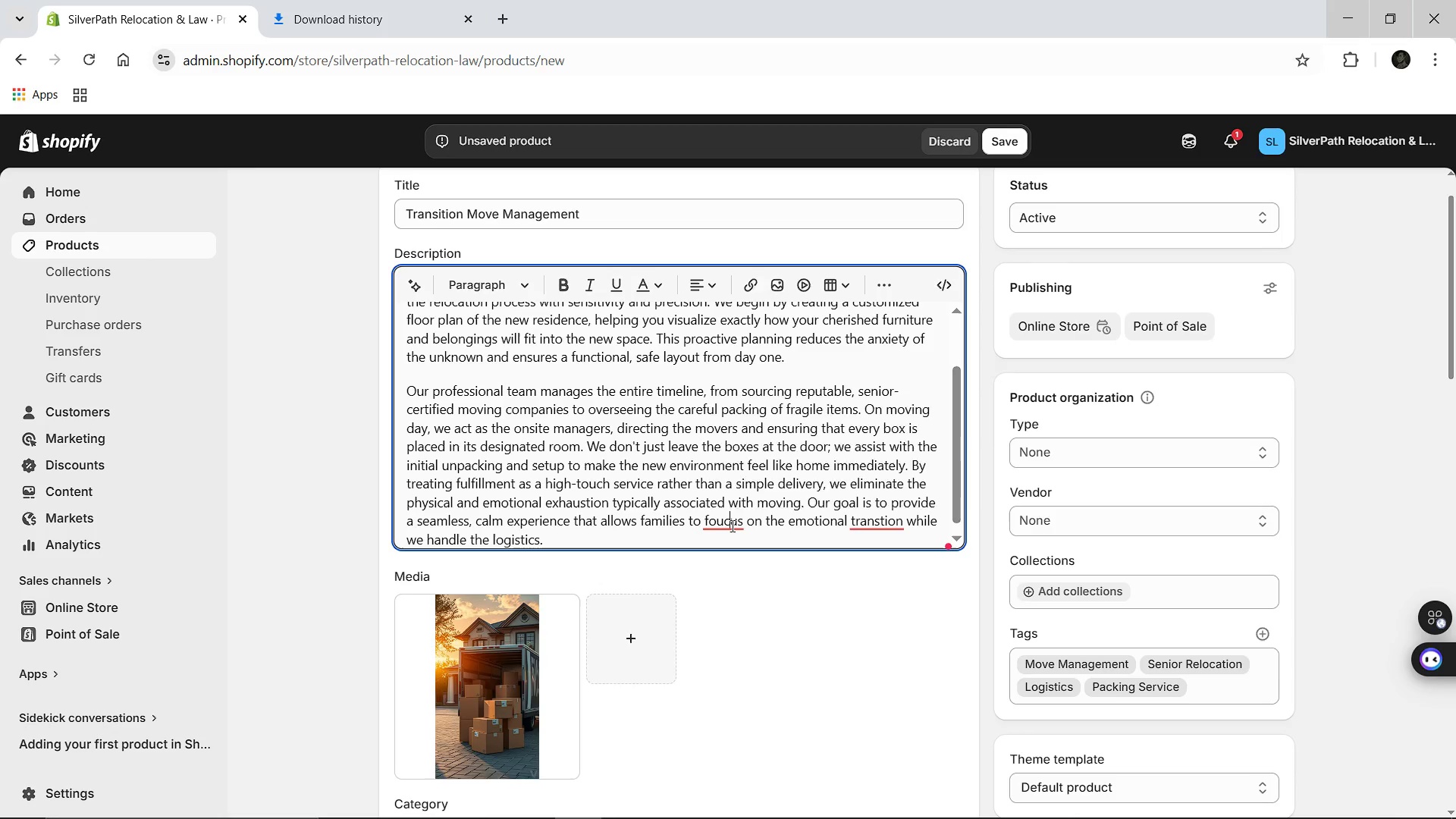 
left_click([731, 526])
 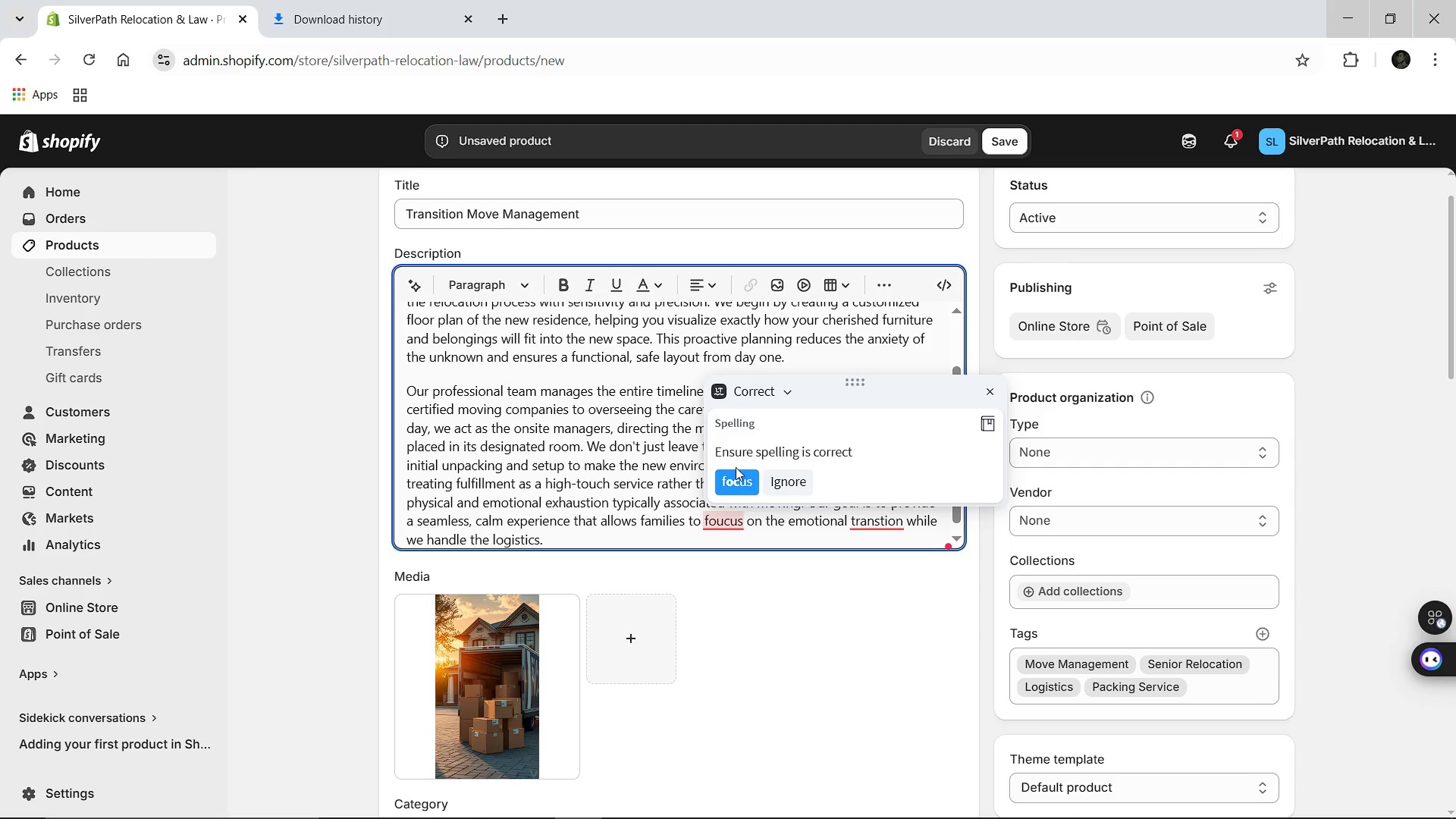 
left_click([736, 467])
 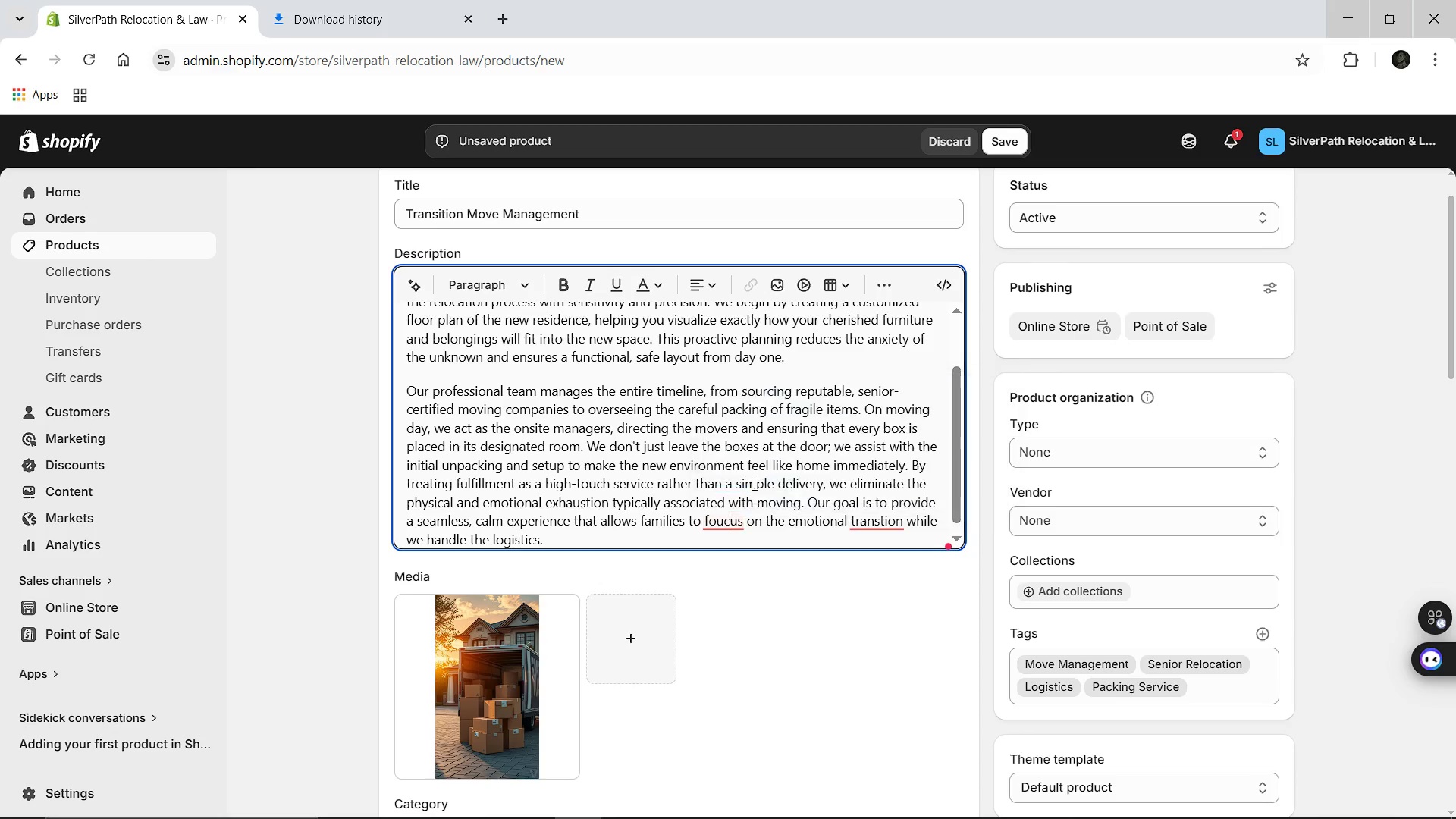 
left_click([742, 482])
 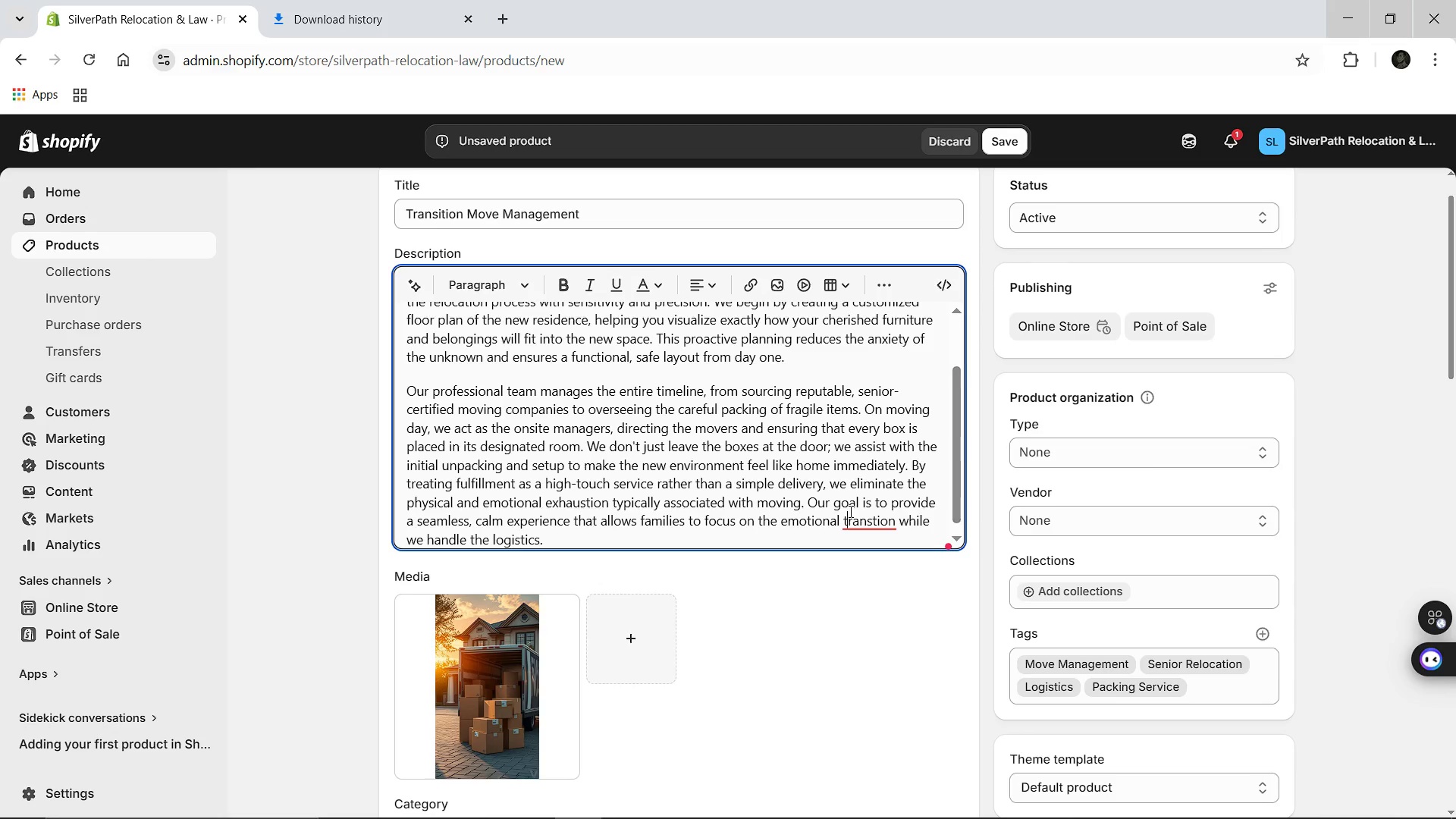 
left_click([849, 511])
 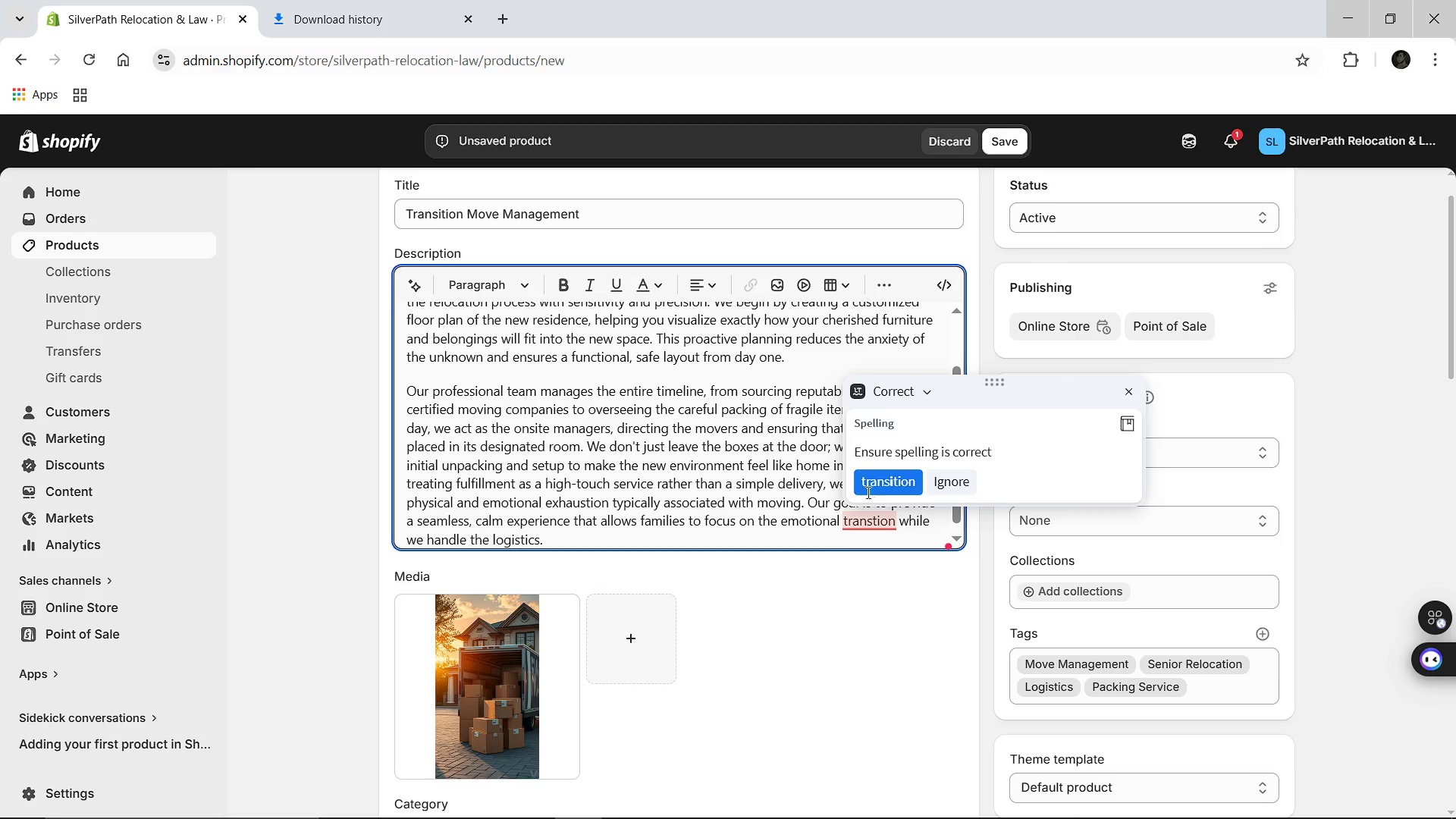 
left_click([867, 492])
 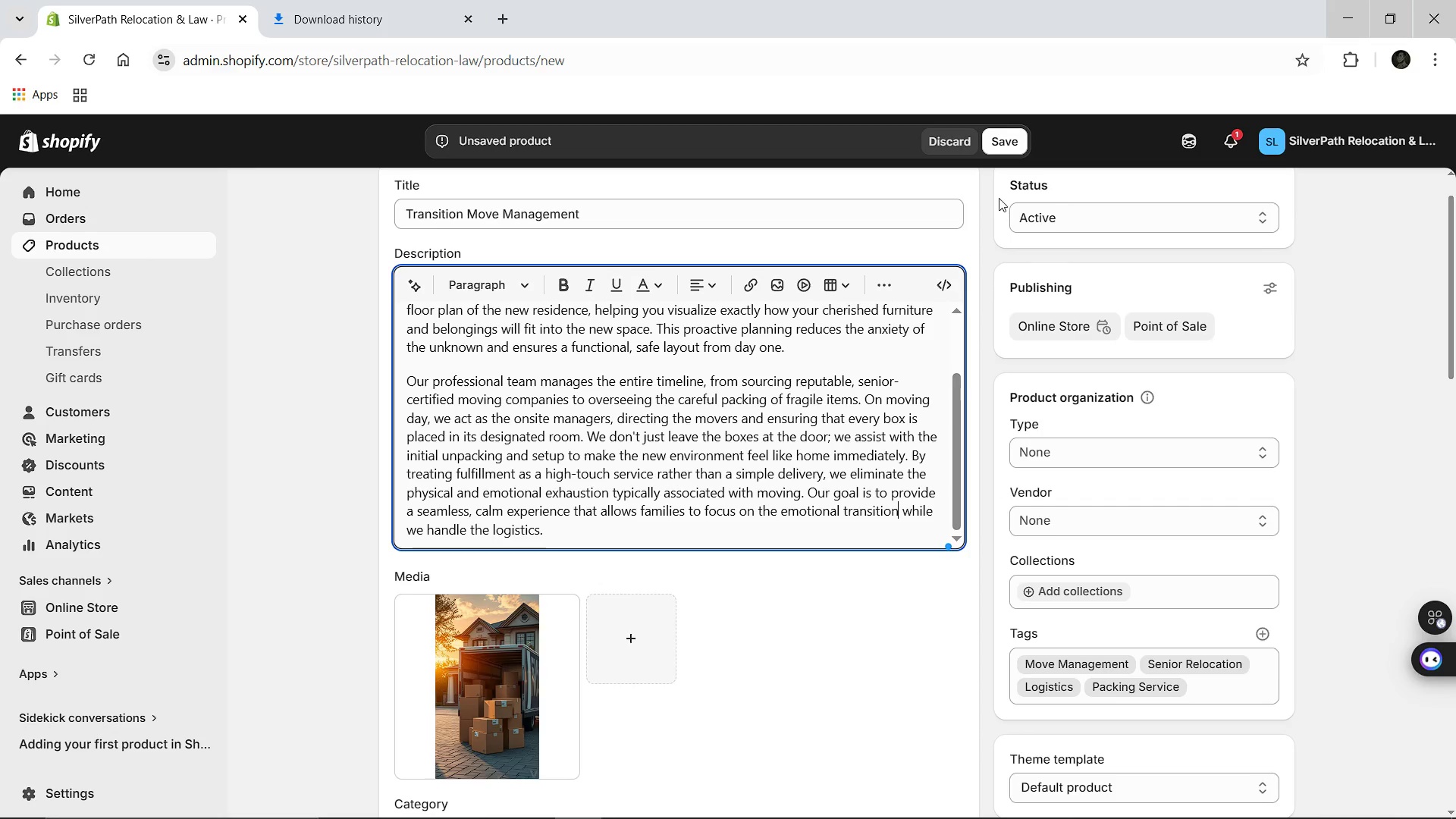 
left_click([1001, 153])
 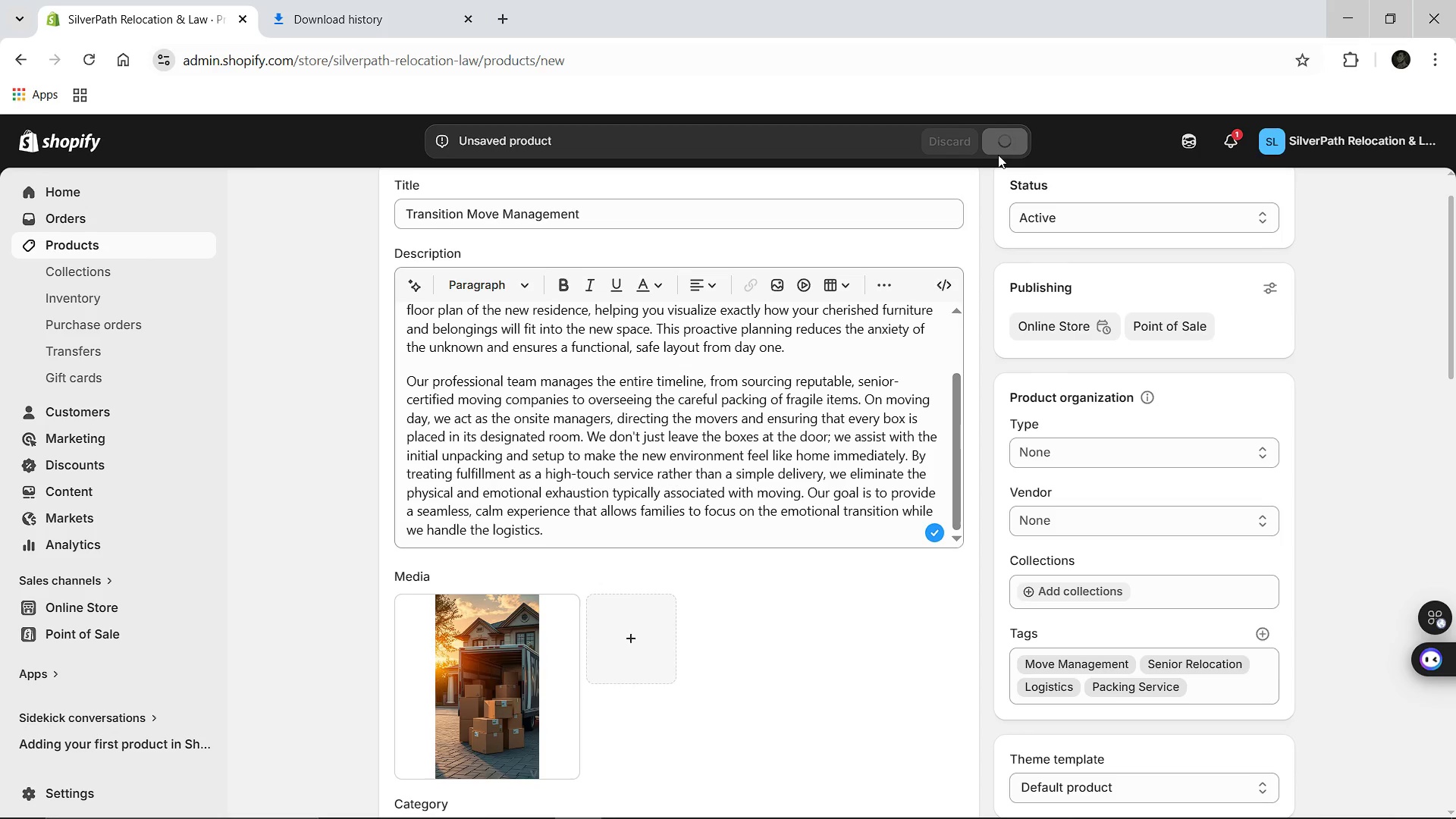 
mouse_move([769, 123])
 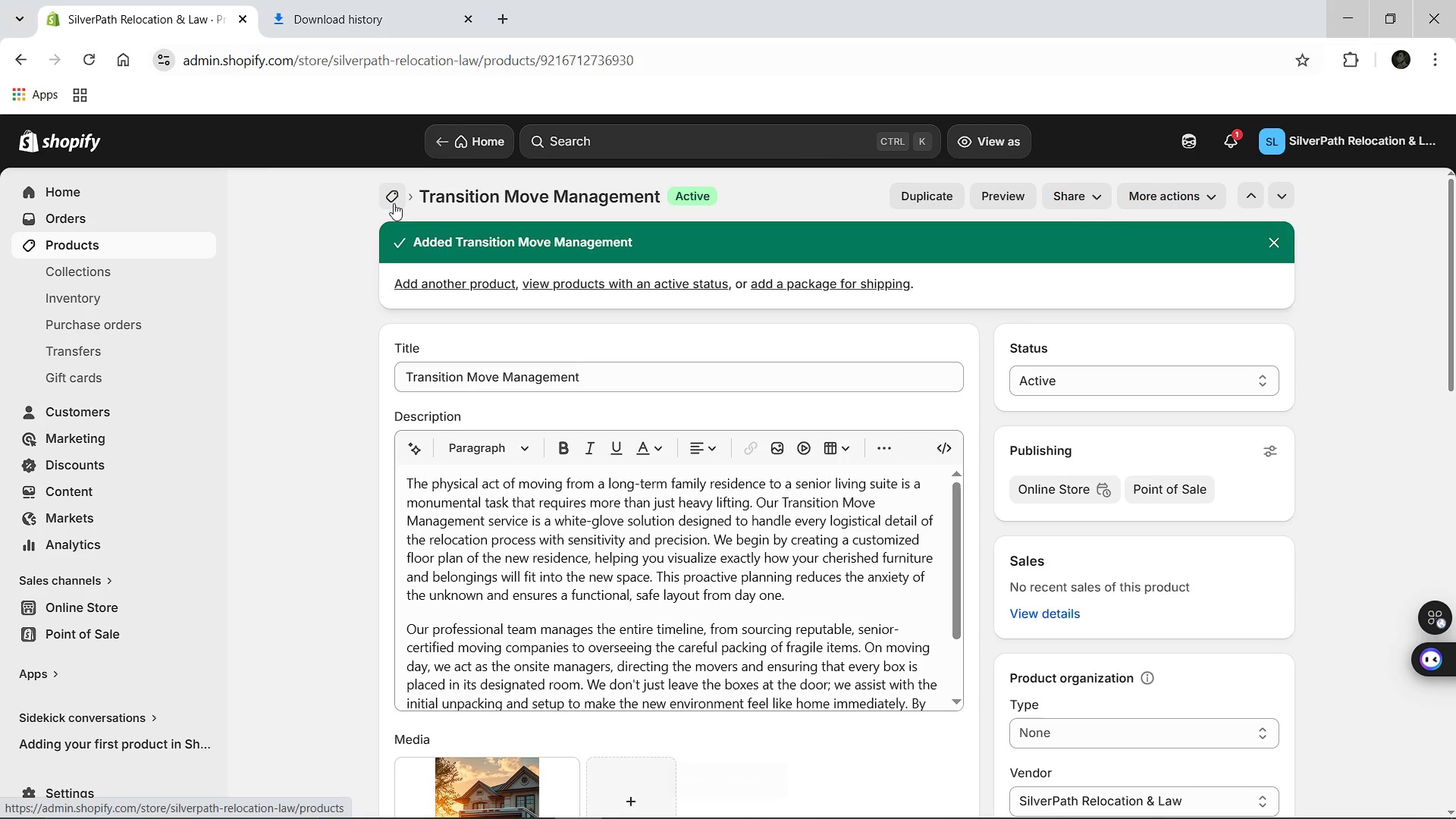 
left_click([394, 203])
 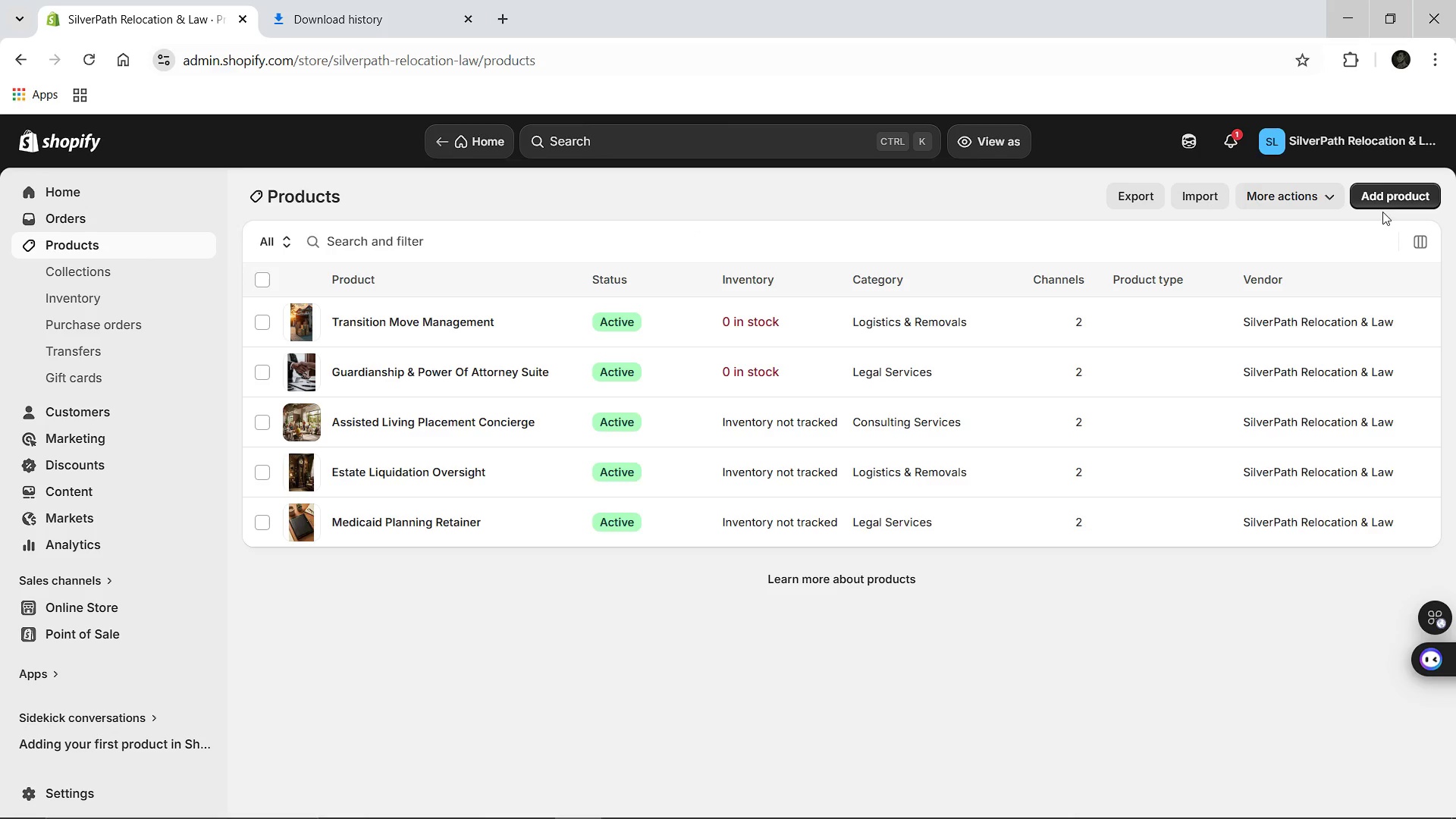 
wait(6.42)
 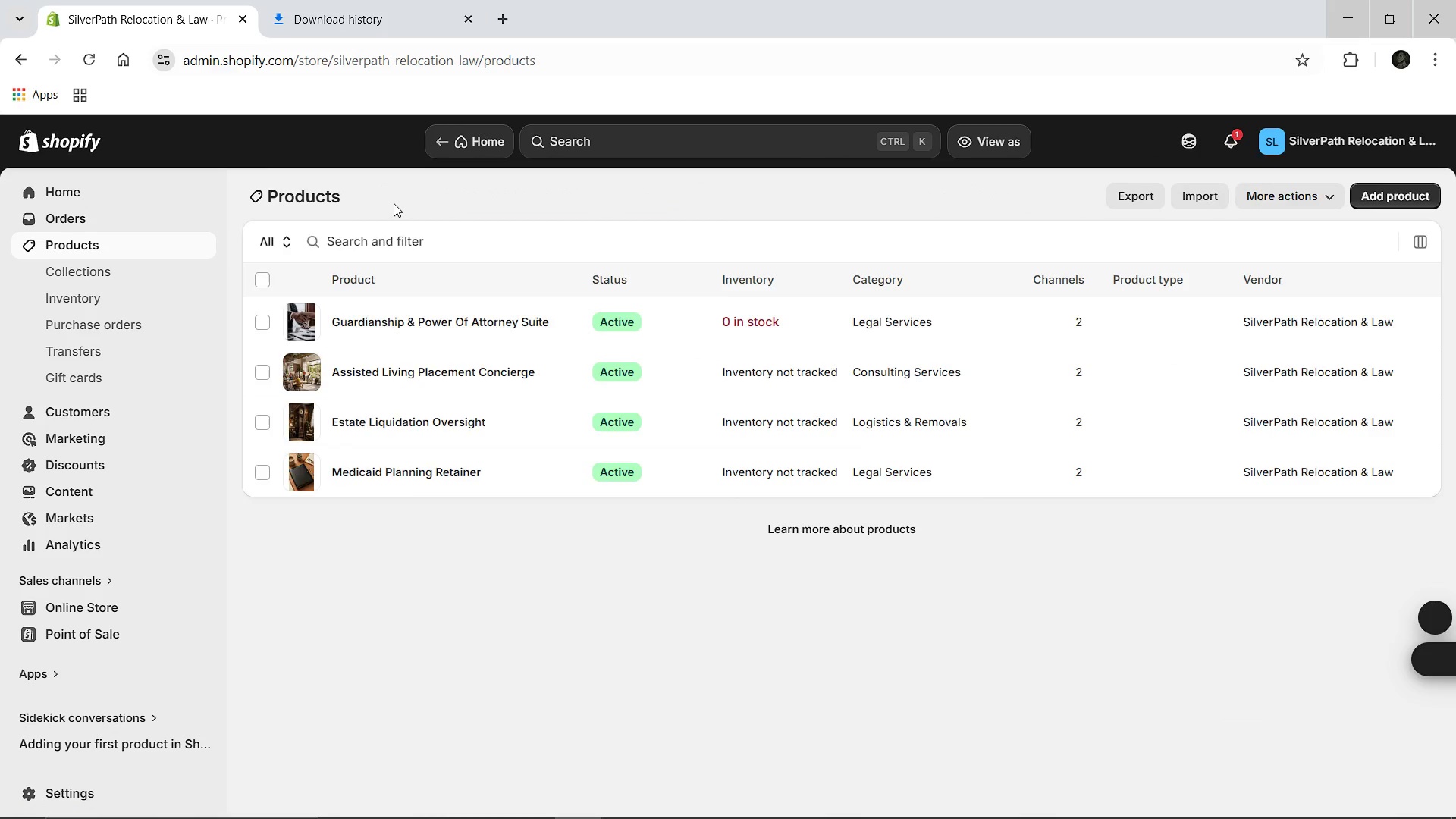 
left_click([1391, 185])
 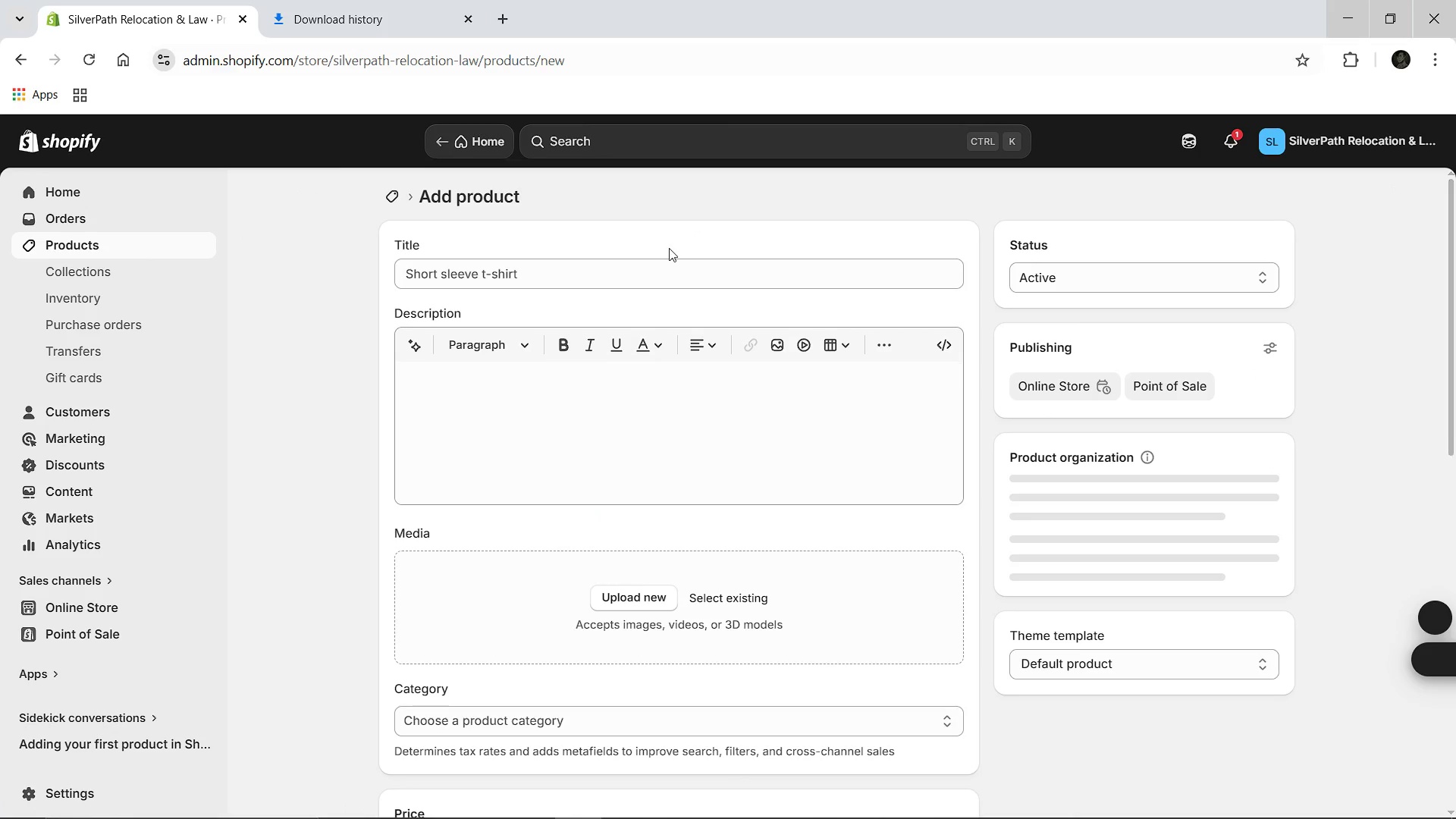 
left_click([624, 273])
 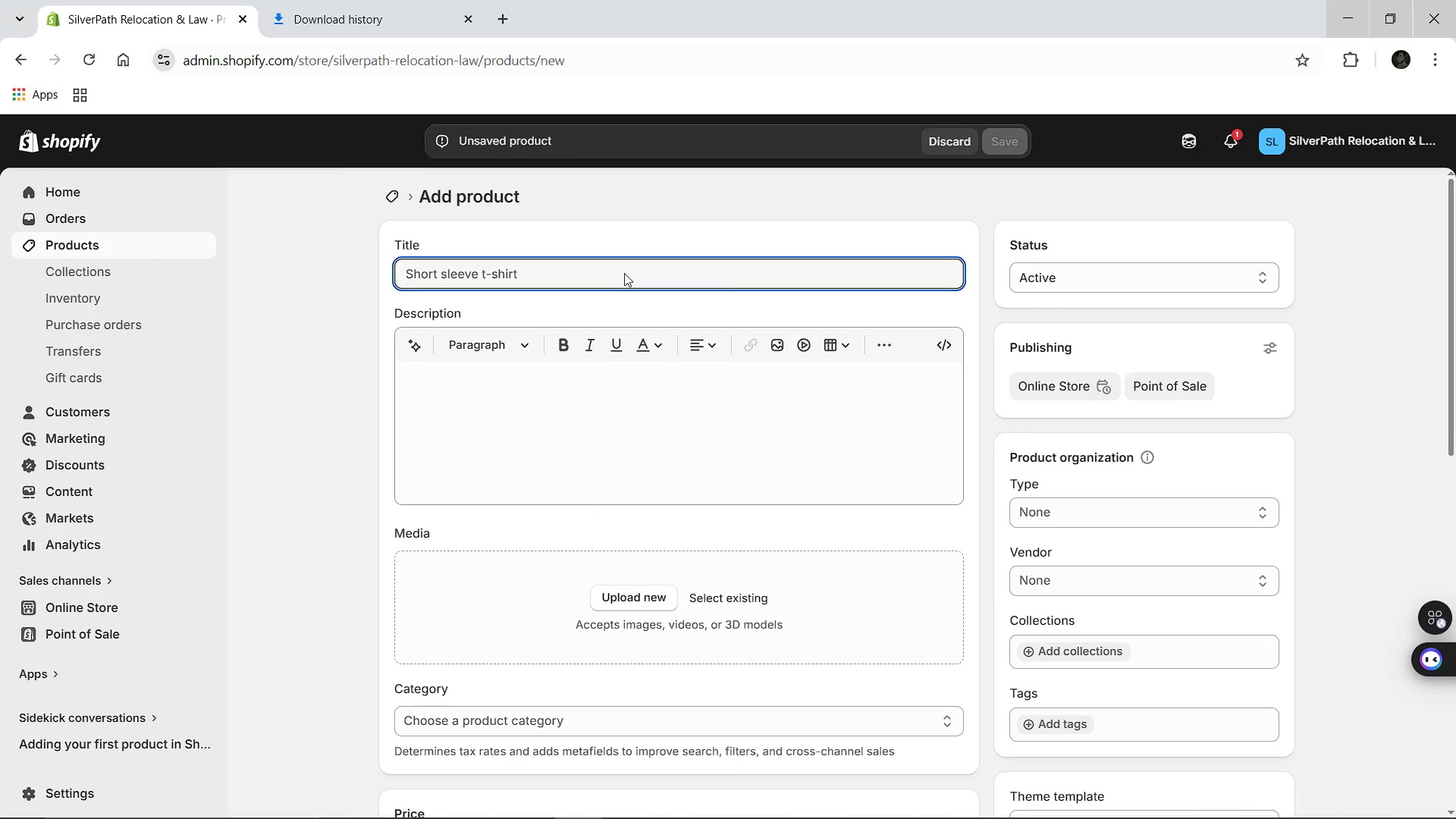 
type(Post-Move Wellness Check-In)
 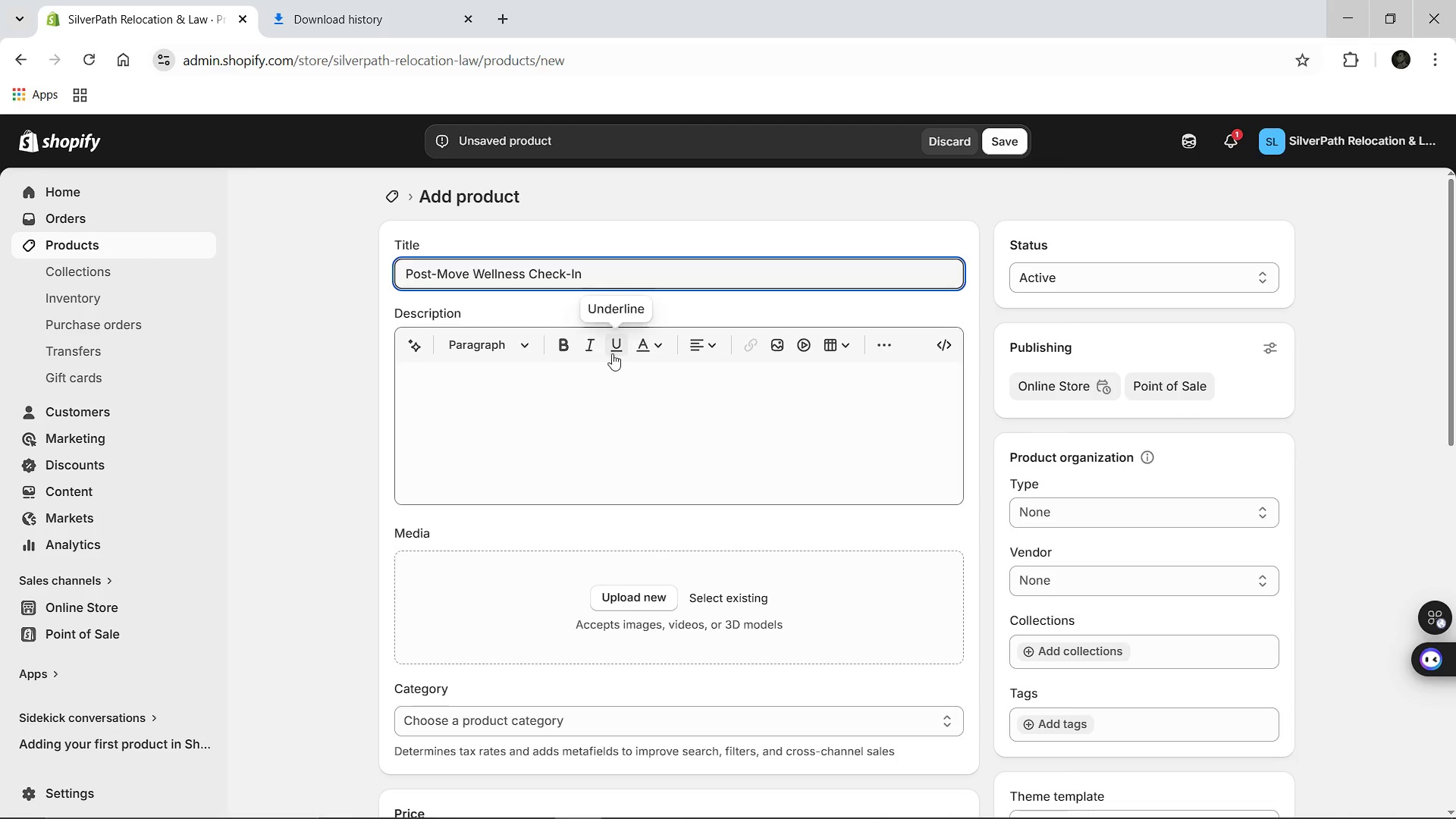 
left_click([380, 0])
 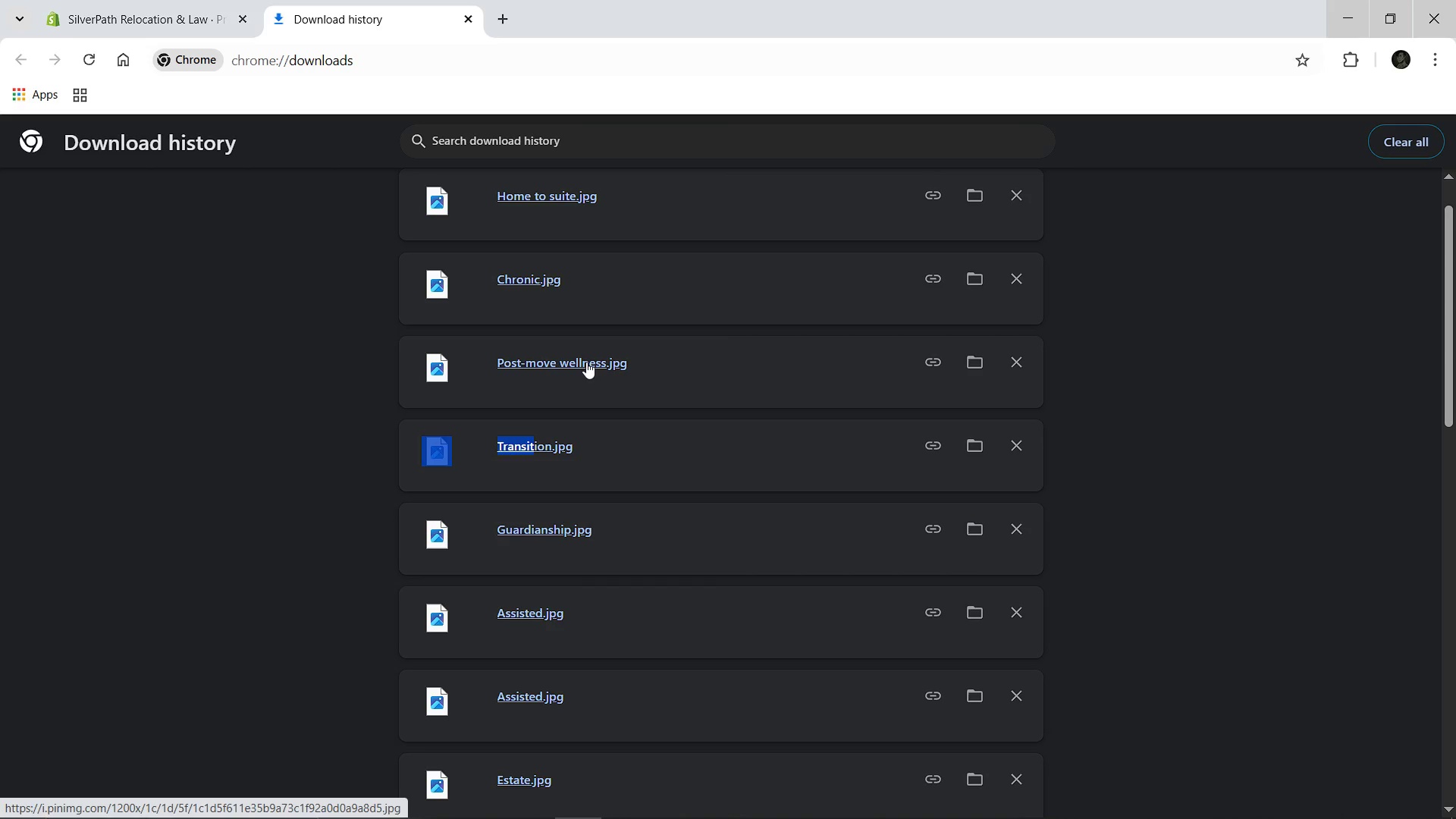 
left_click_drag(start_coordinate=[586, 362], to_coordinate=[585, 613])
 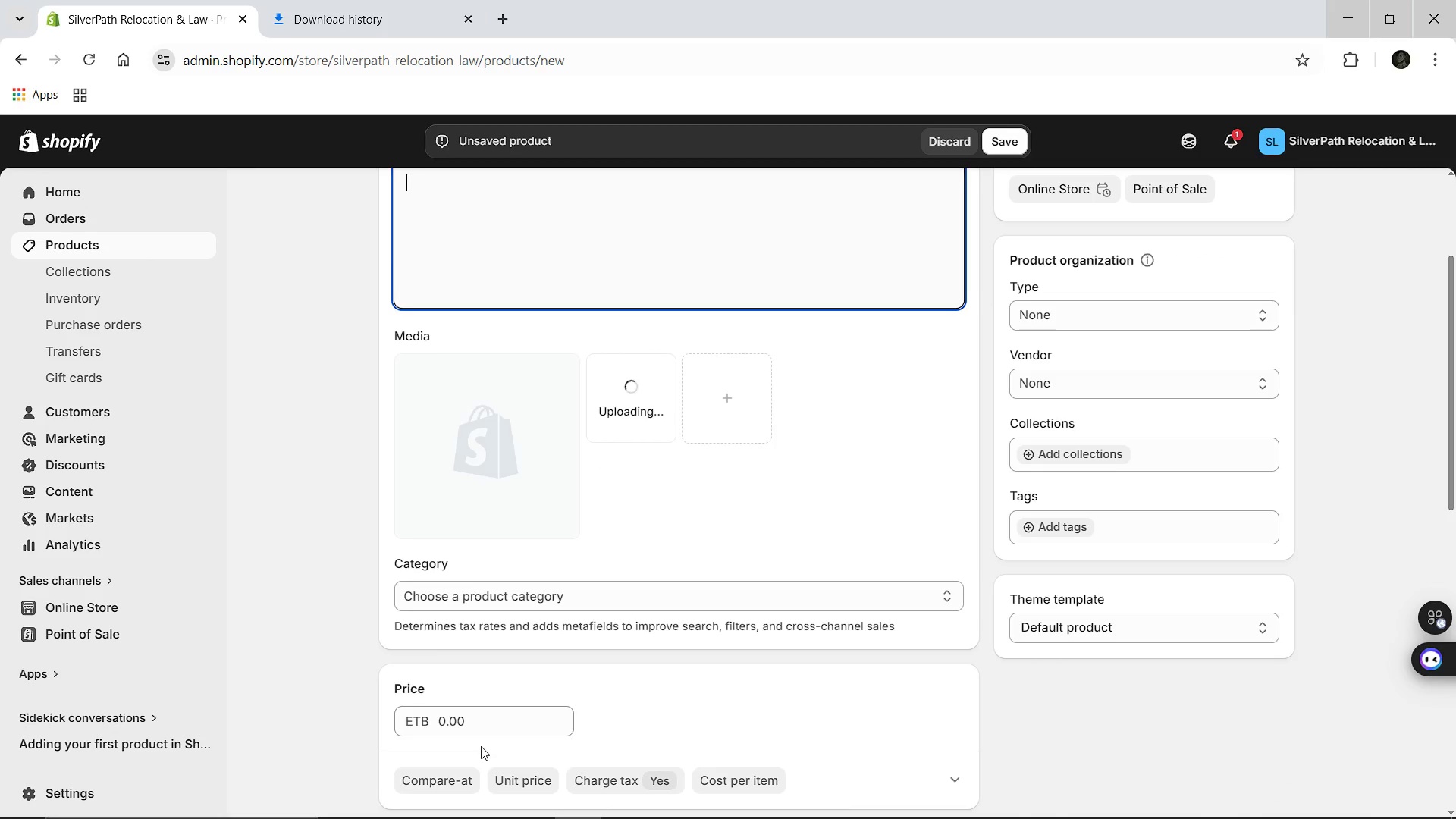 
wait(5.64)
 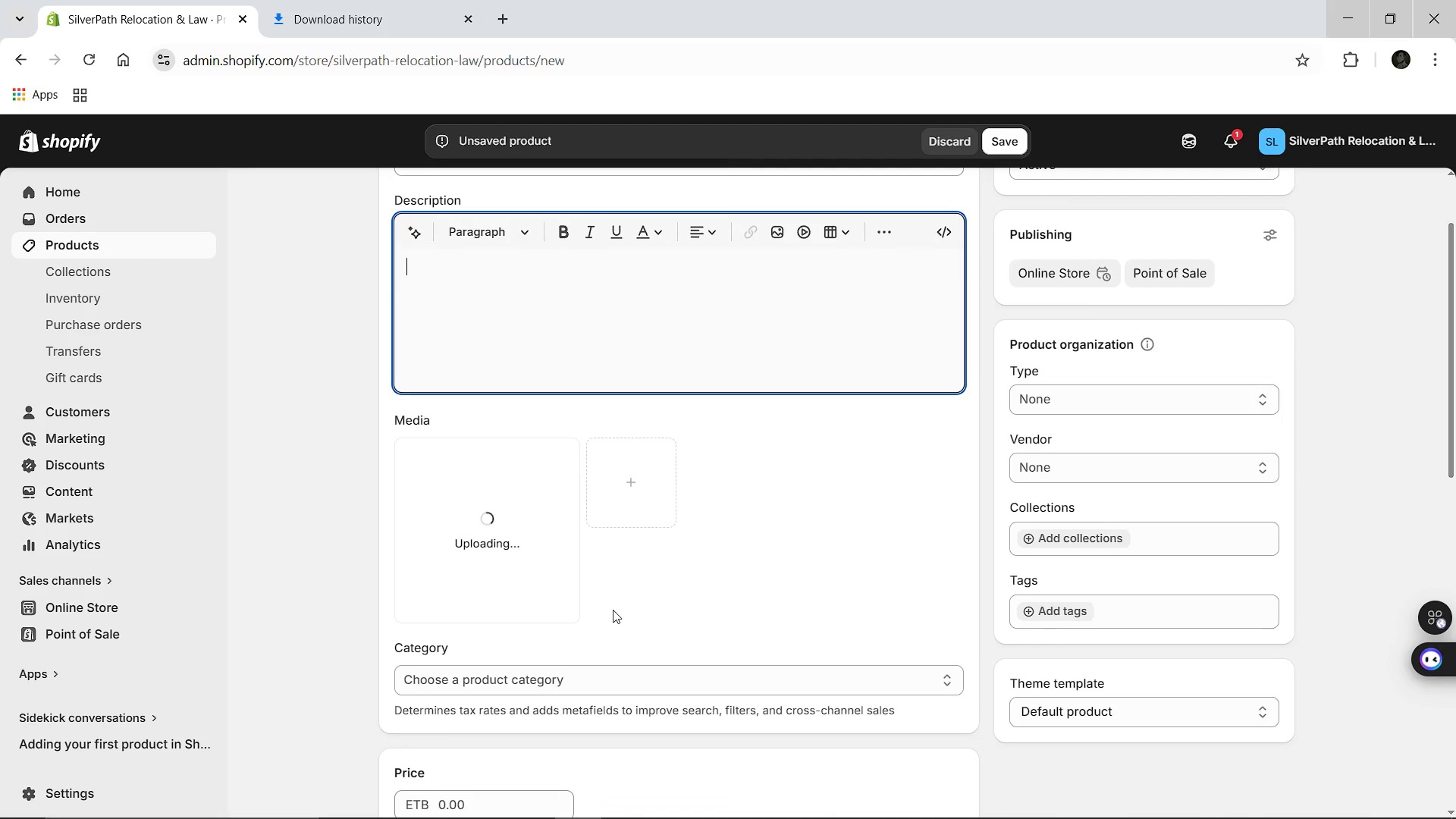 
left_click([1065, 527])
 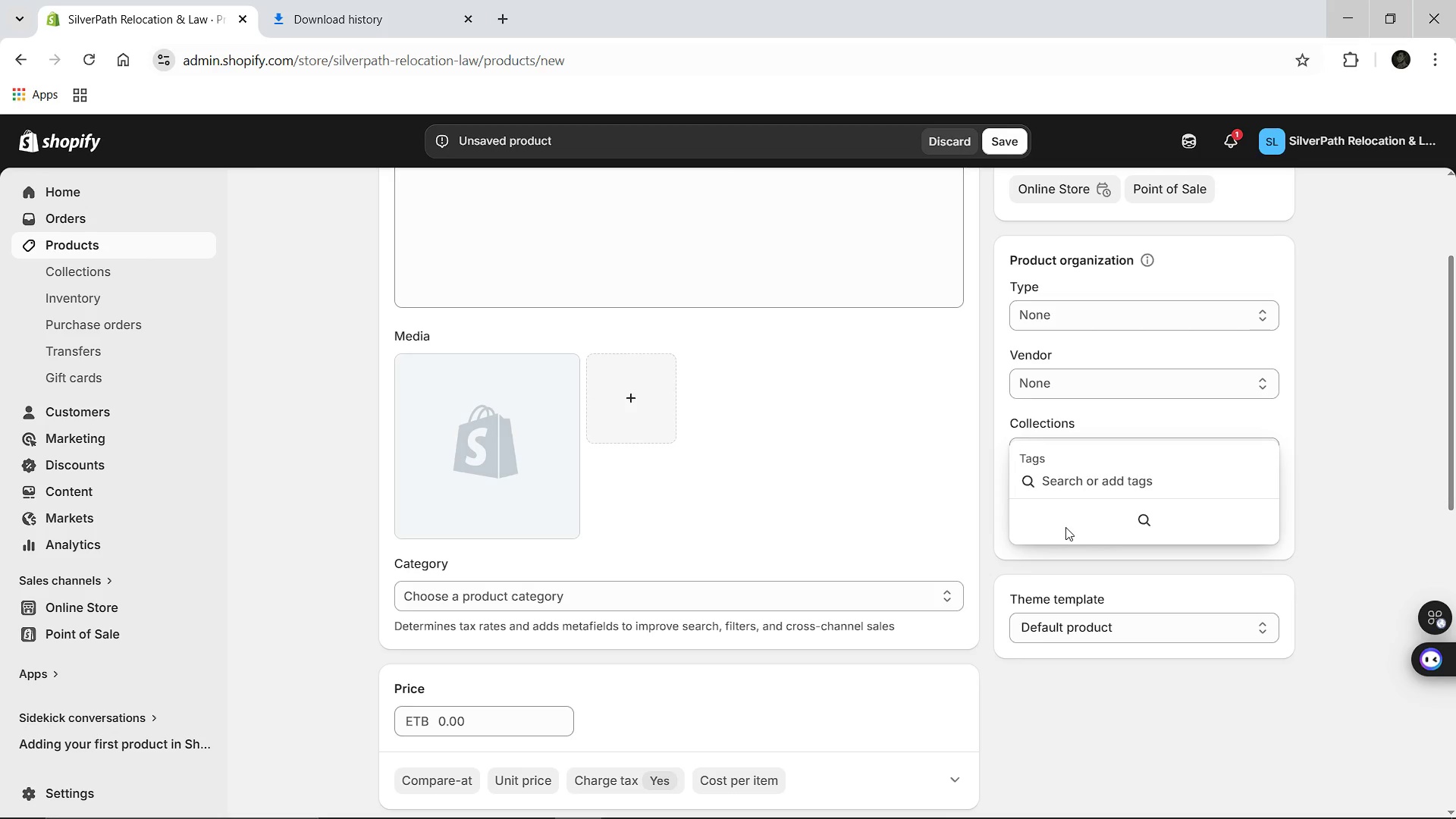 
hold_key(key=ShiftLeft, duration=1.51)
 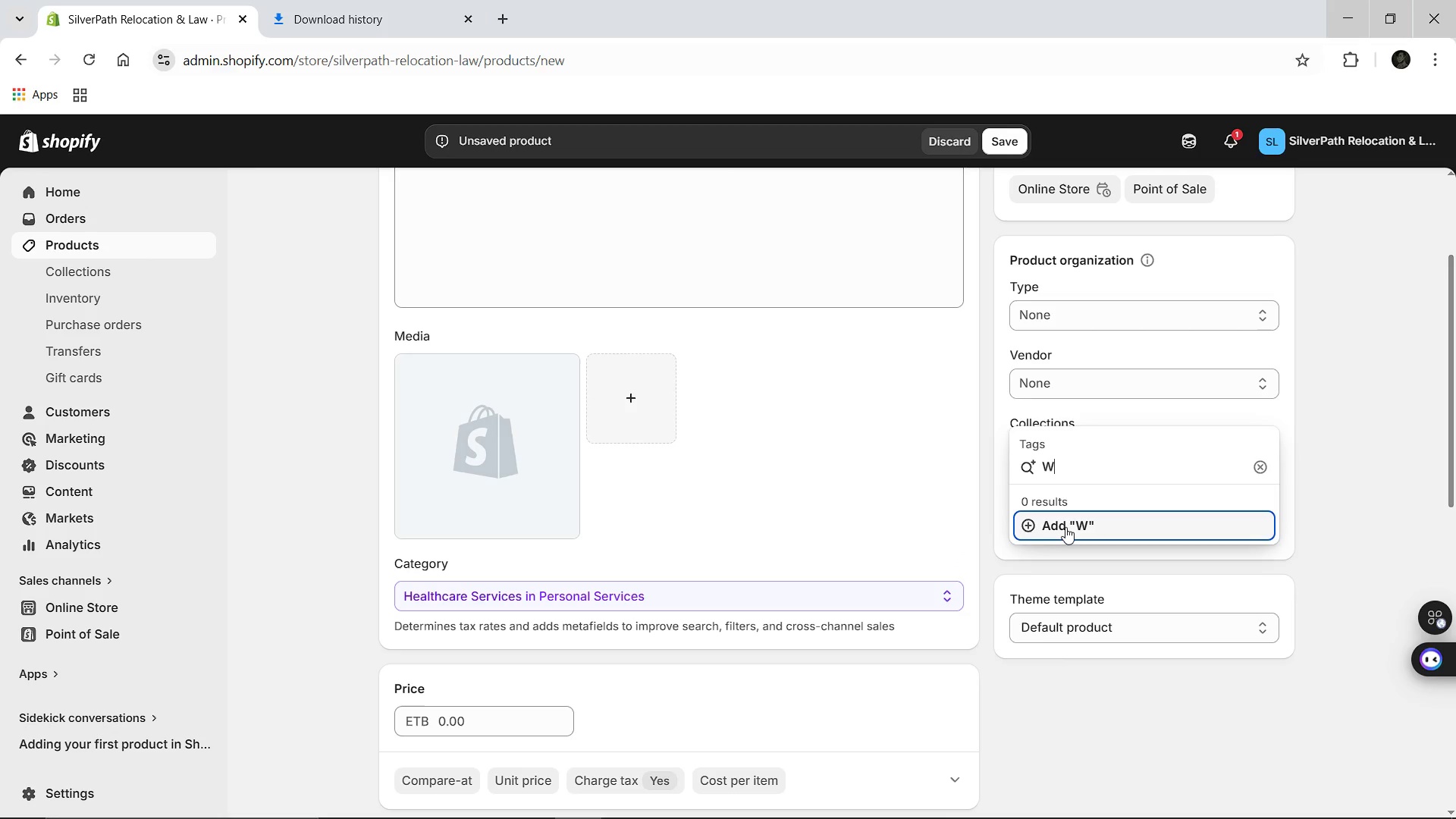 
type(Wellness)
 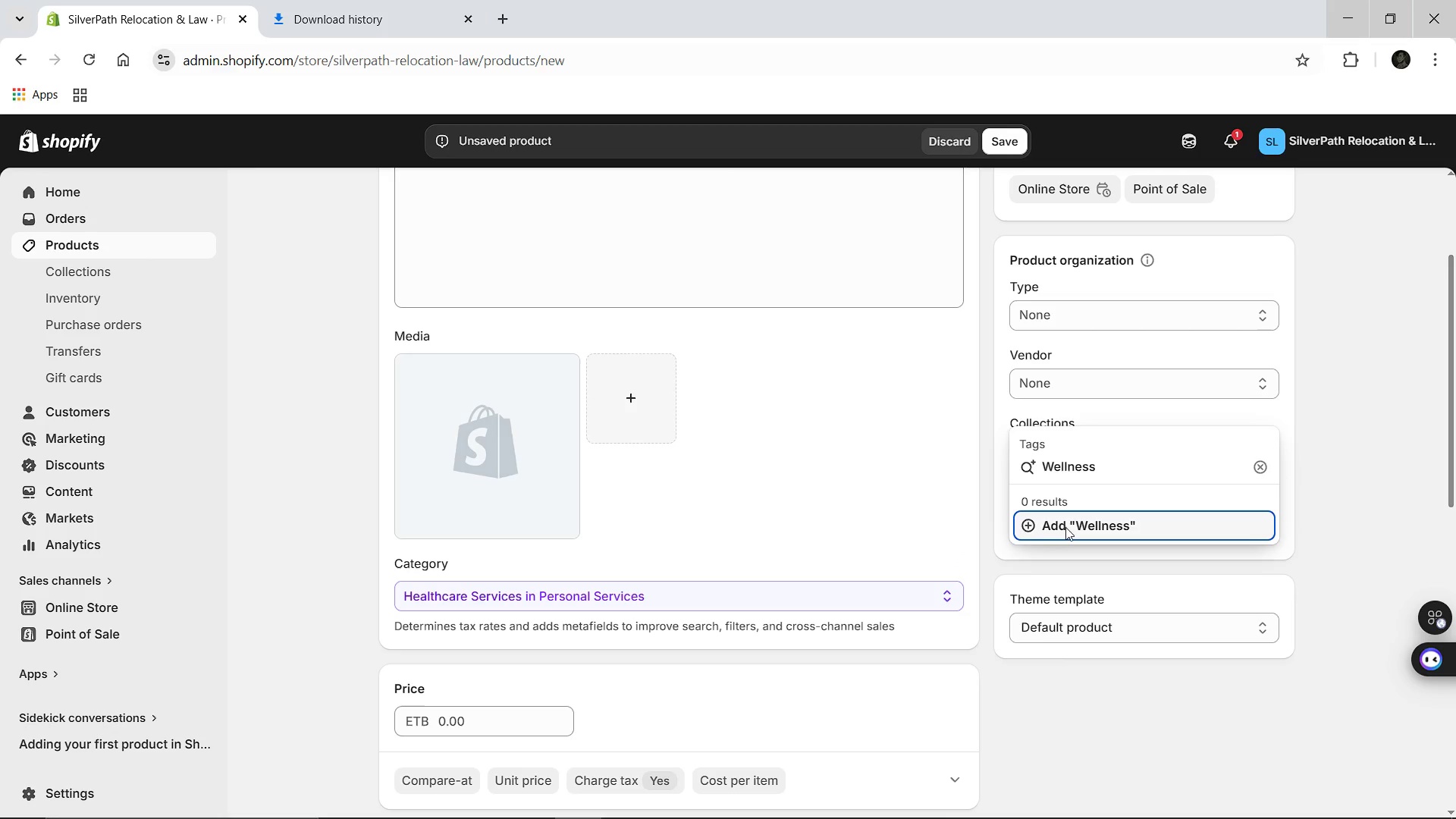 
key(Enter)
 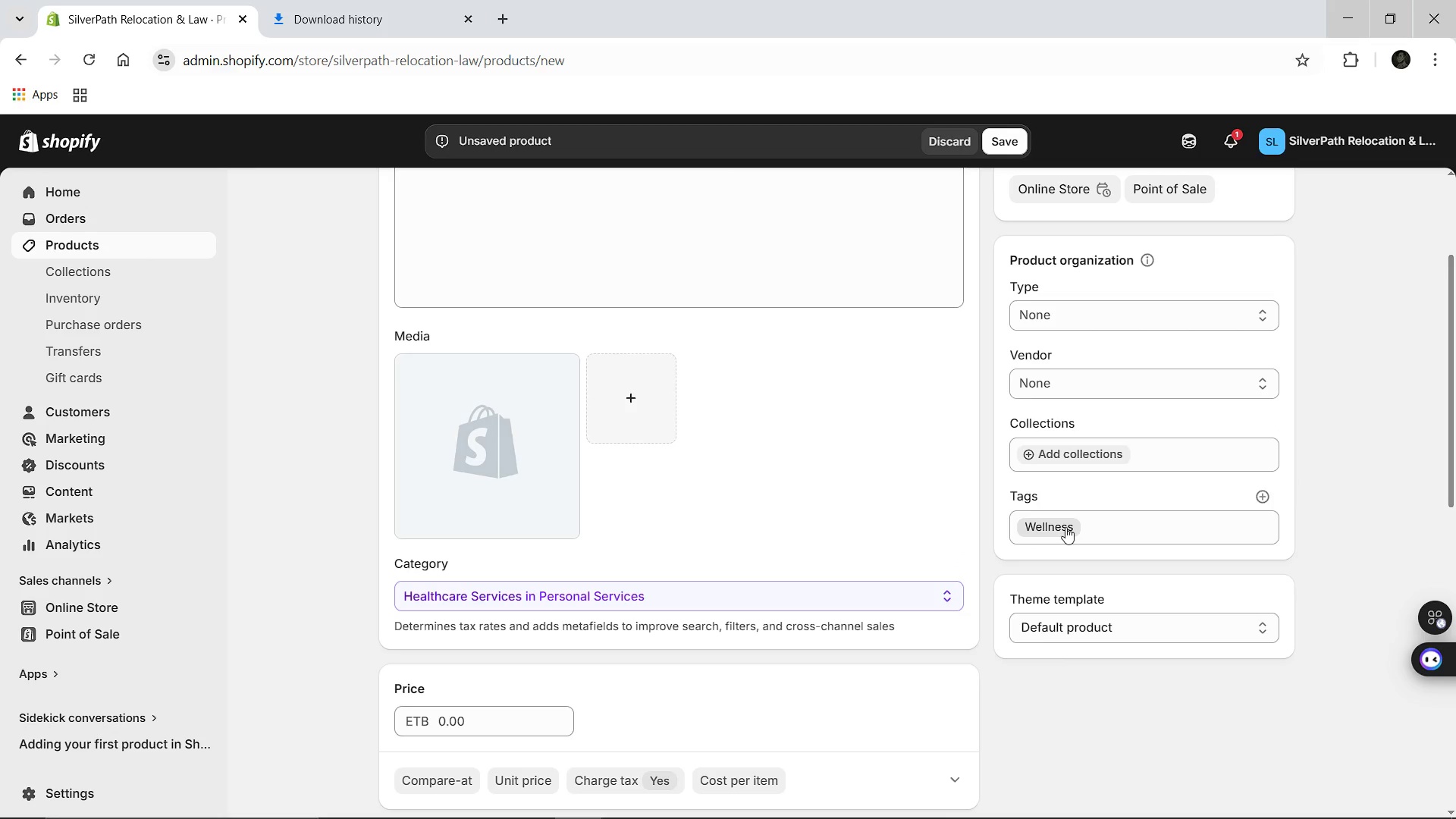 
type(Subscription)
 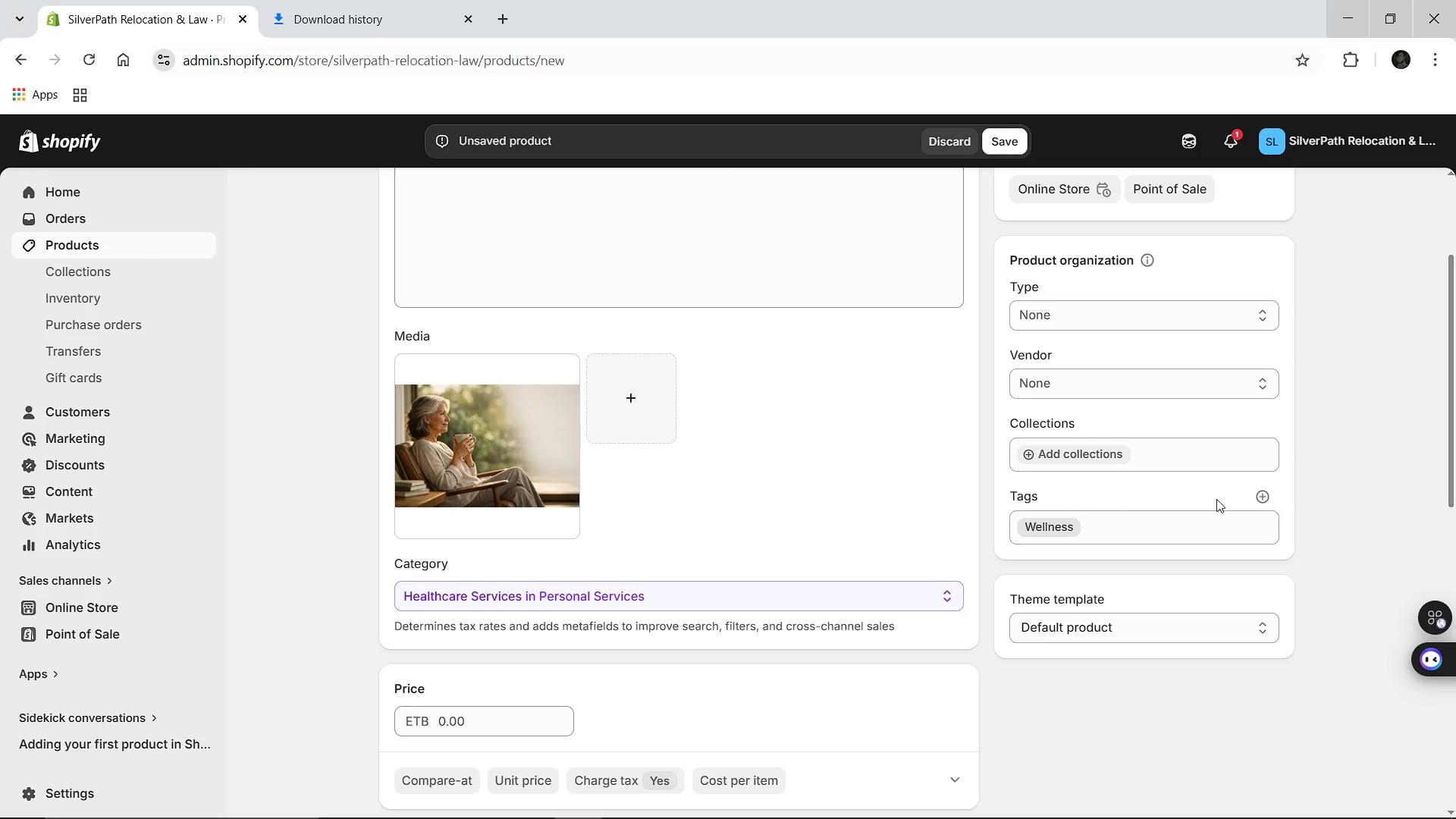 
left_click([1254, 498])
 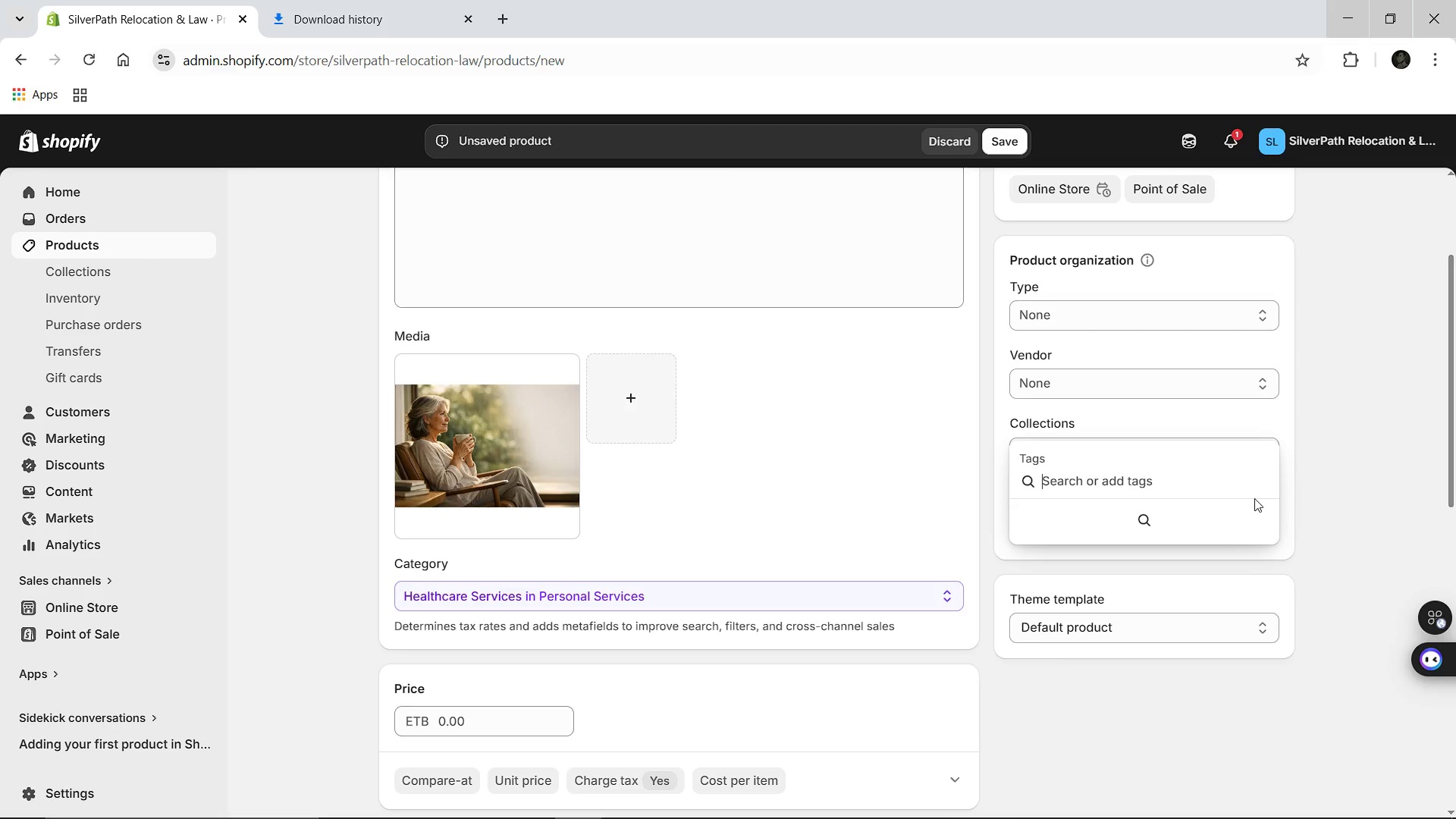 
type(Subscription)
 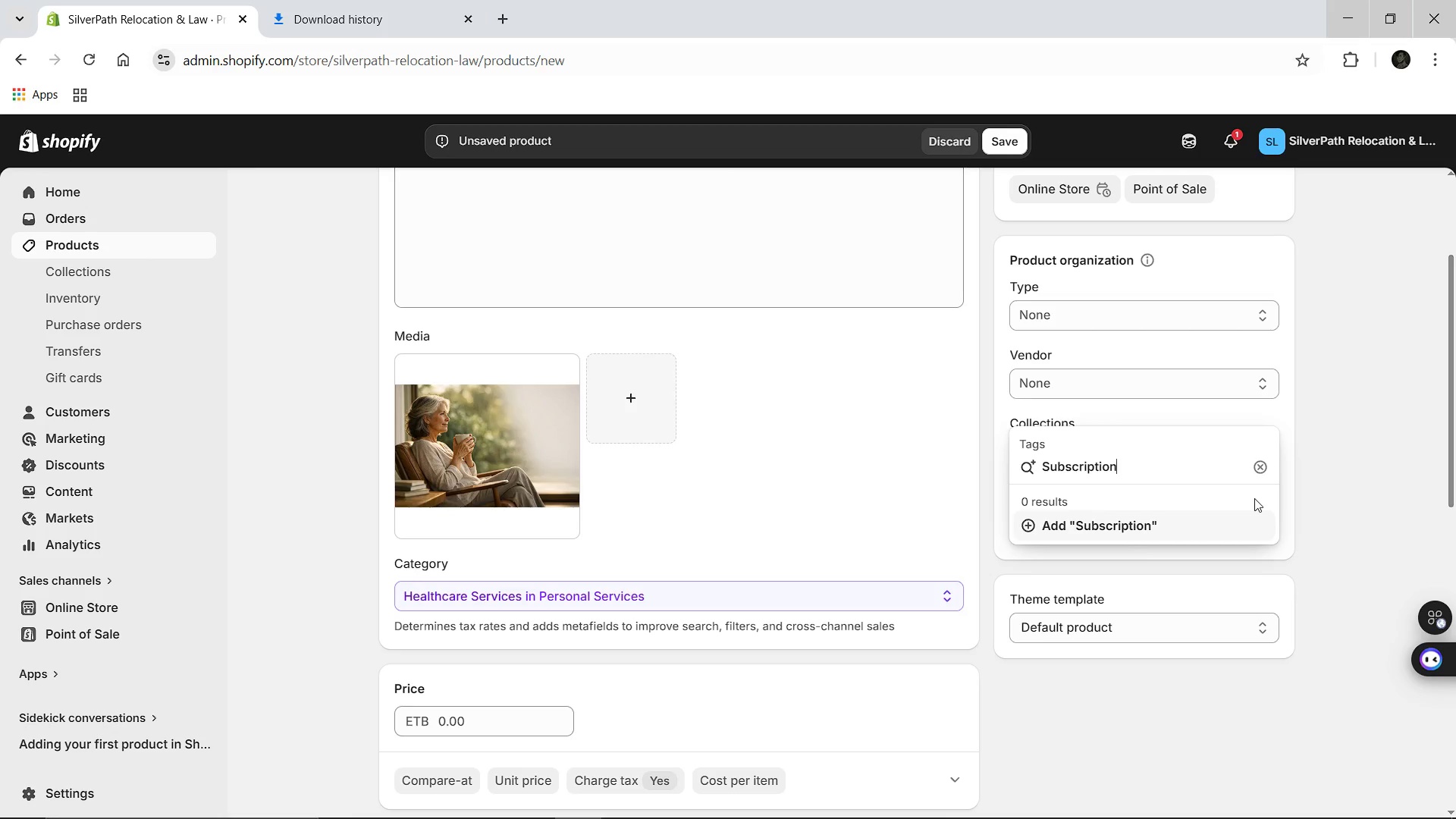 
key(Enter)
 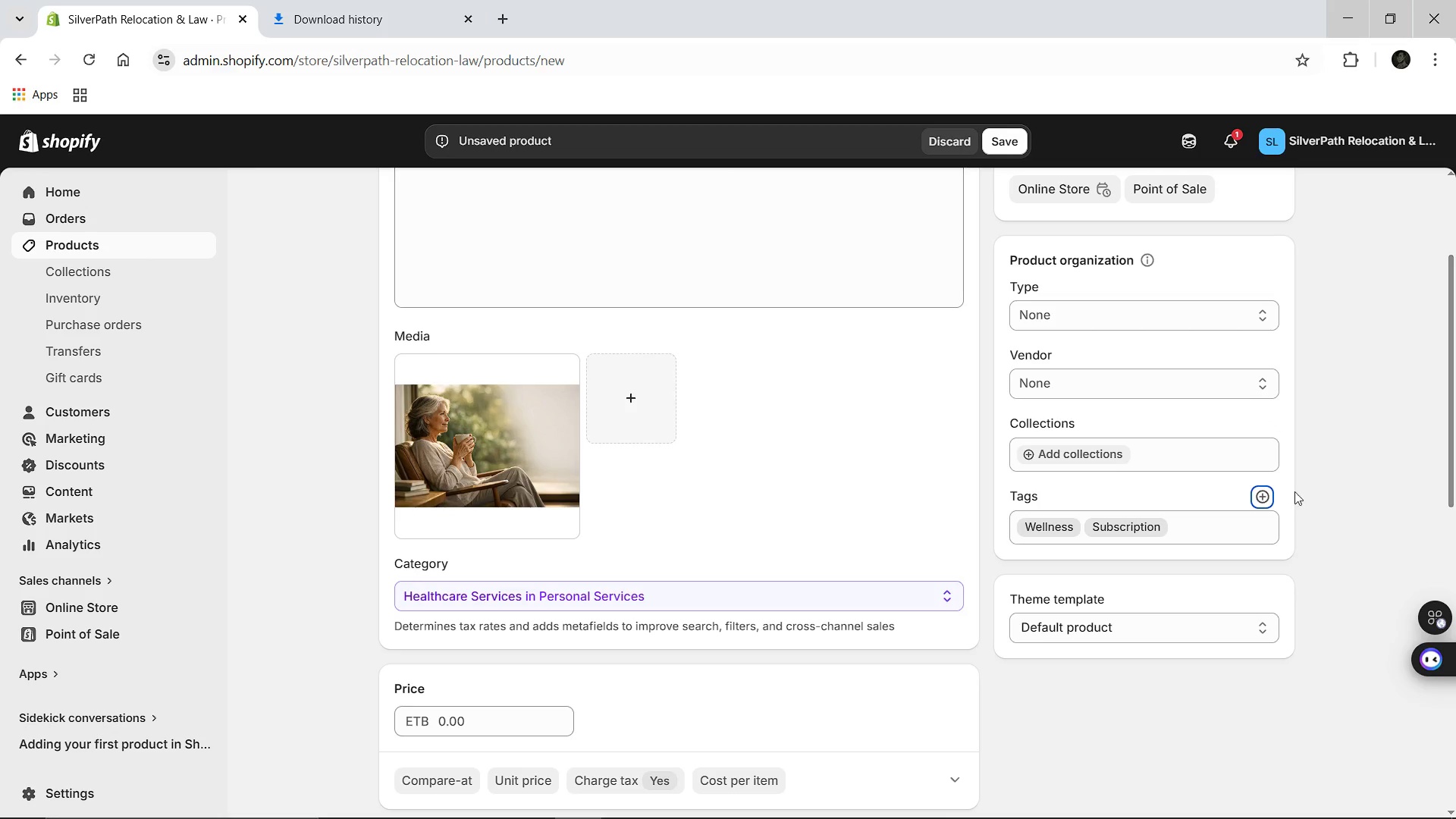 
left_click([1264, 492])
 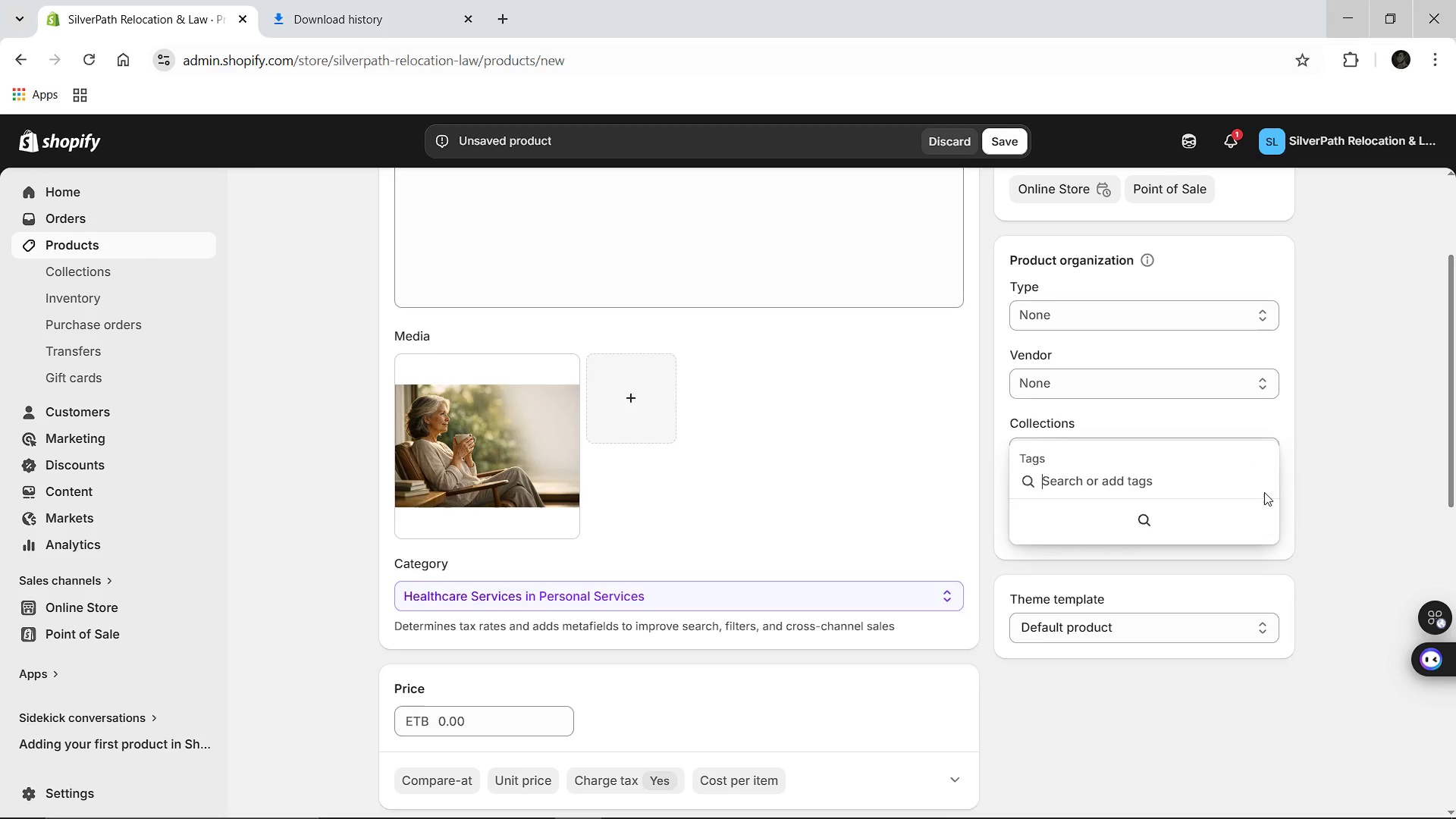 
type(Senior Advocacy)
 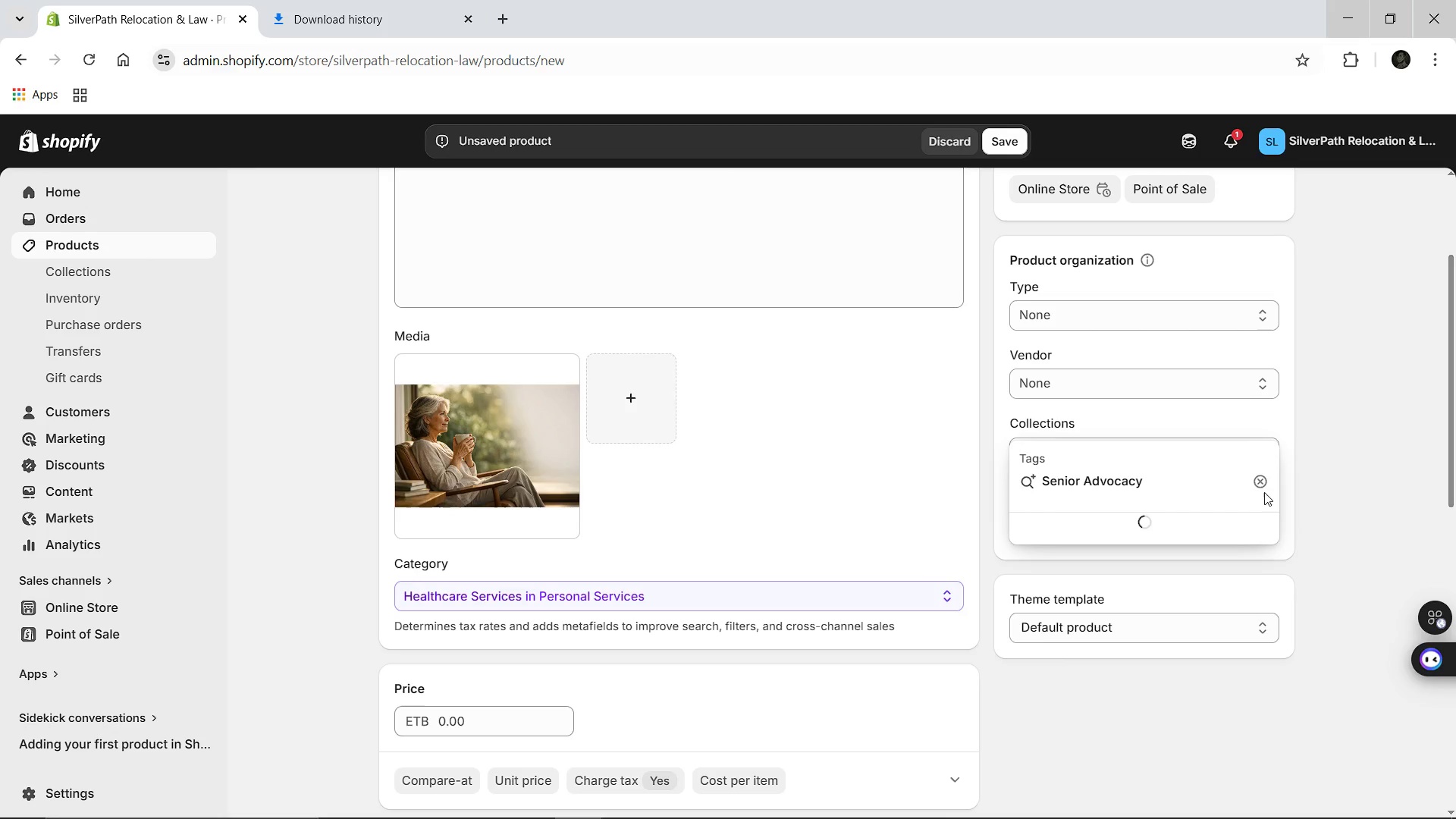 
key(Enter)
 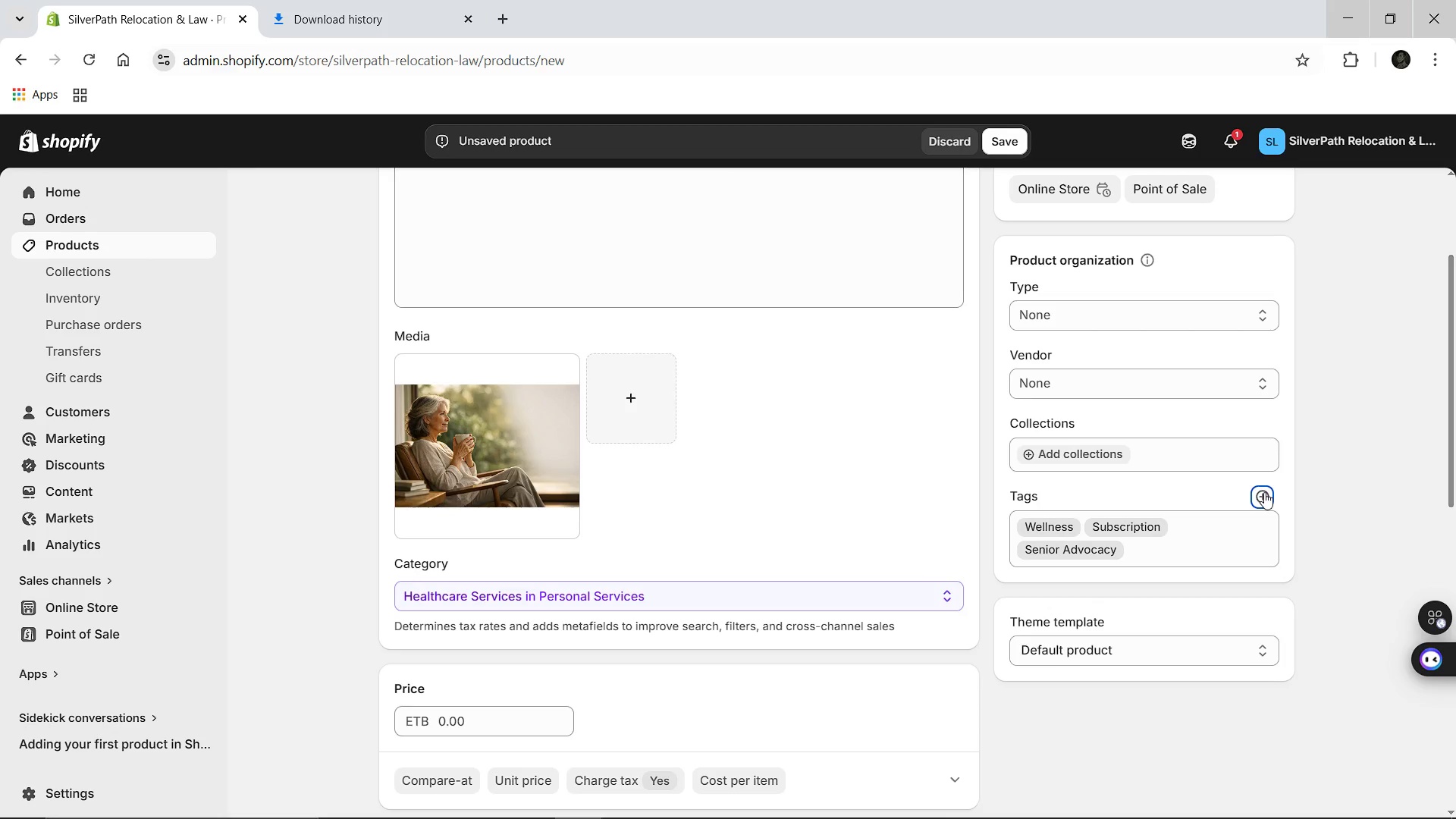 
wait(5.38)
 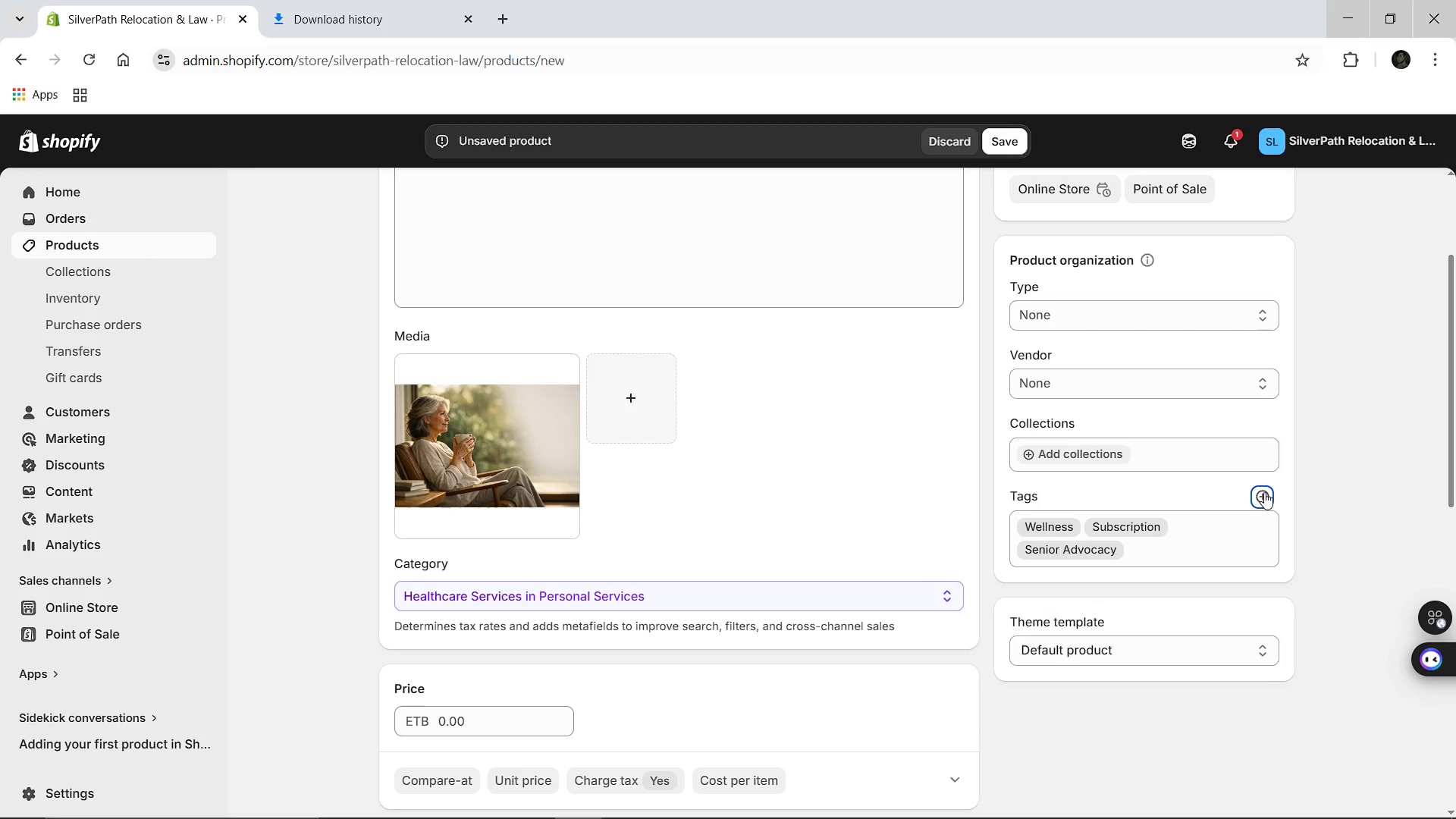 
left_click([1264, 492])
 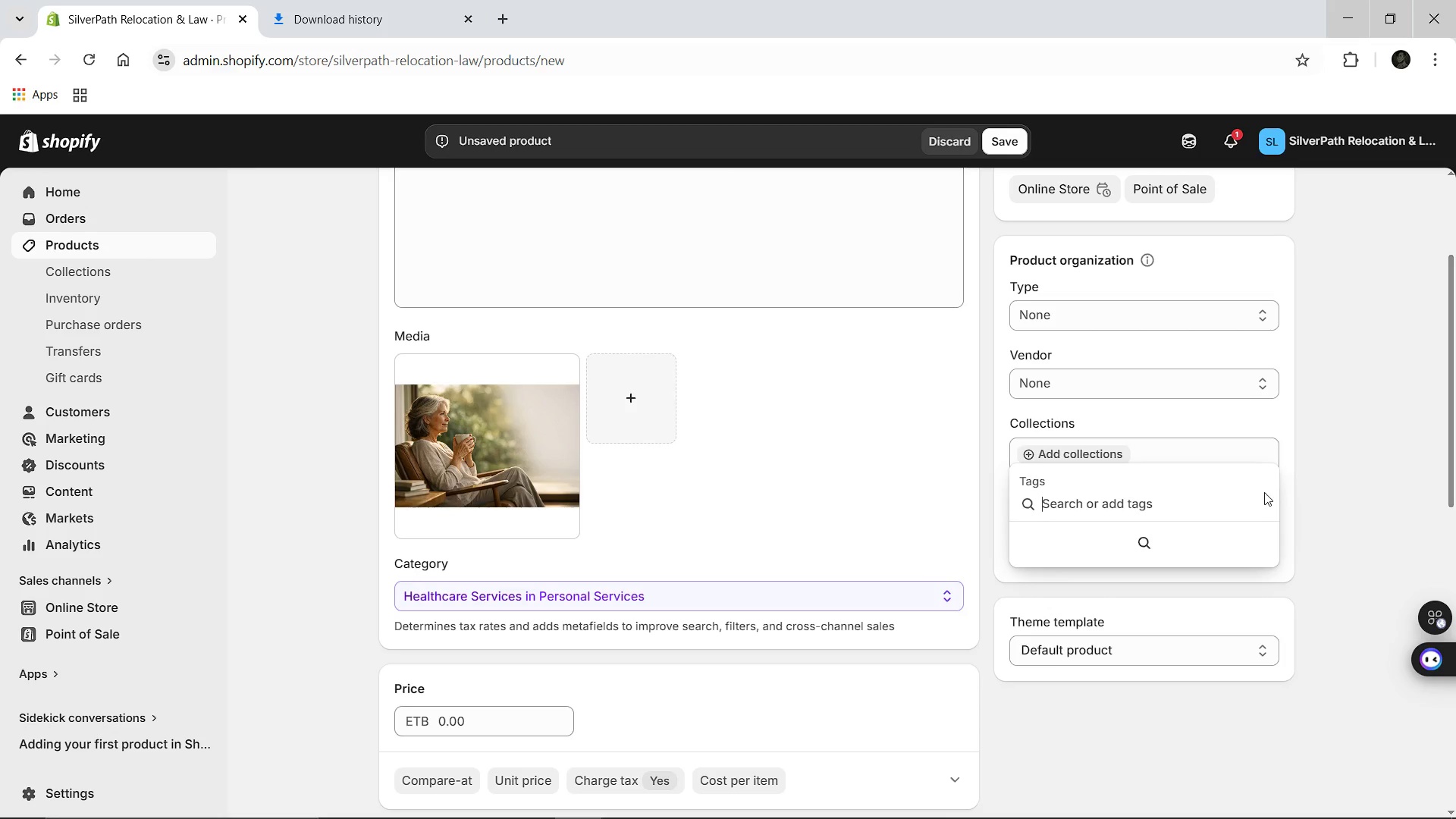 
type(Post-Transition)
 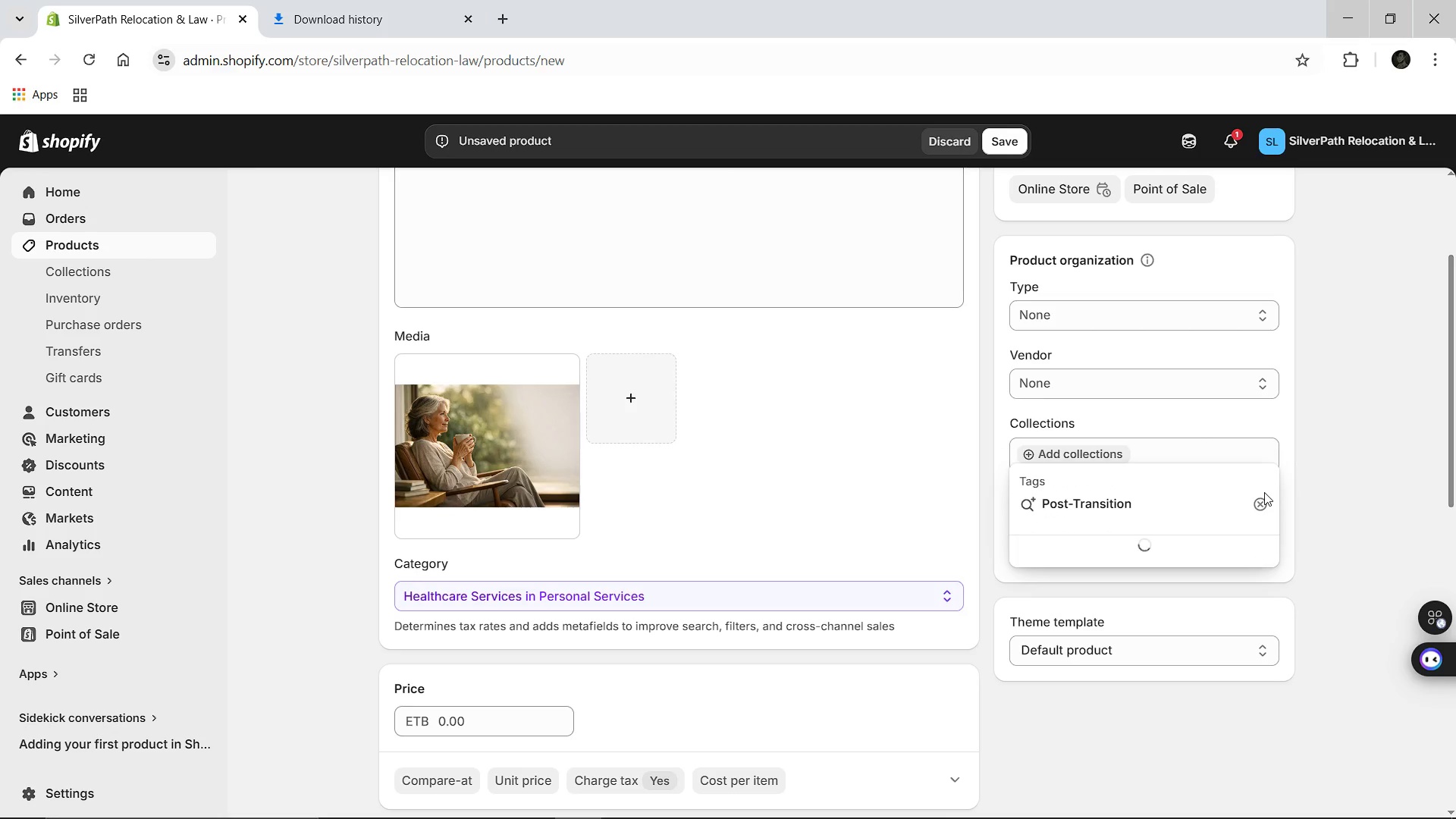 
key(Enter)
 